 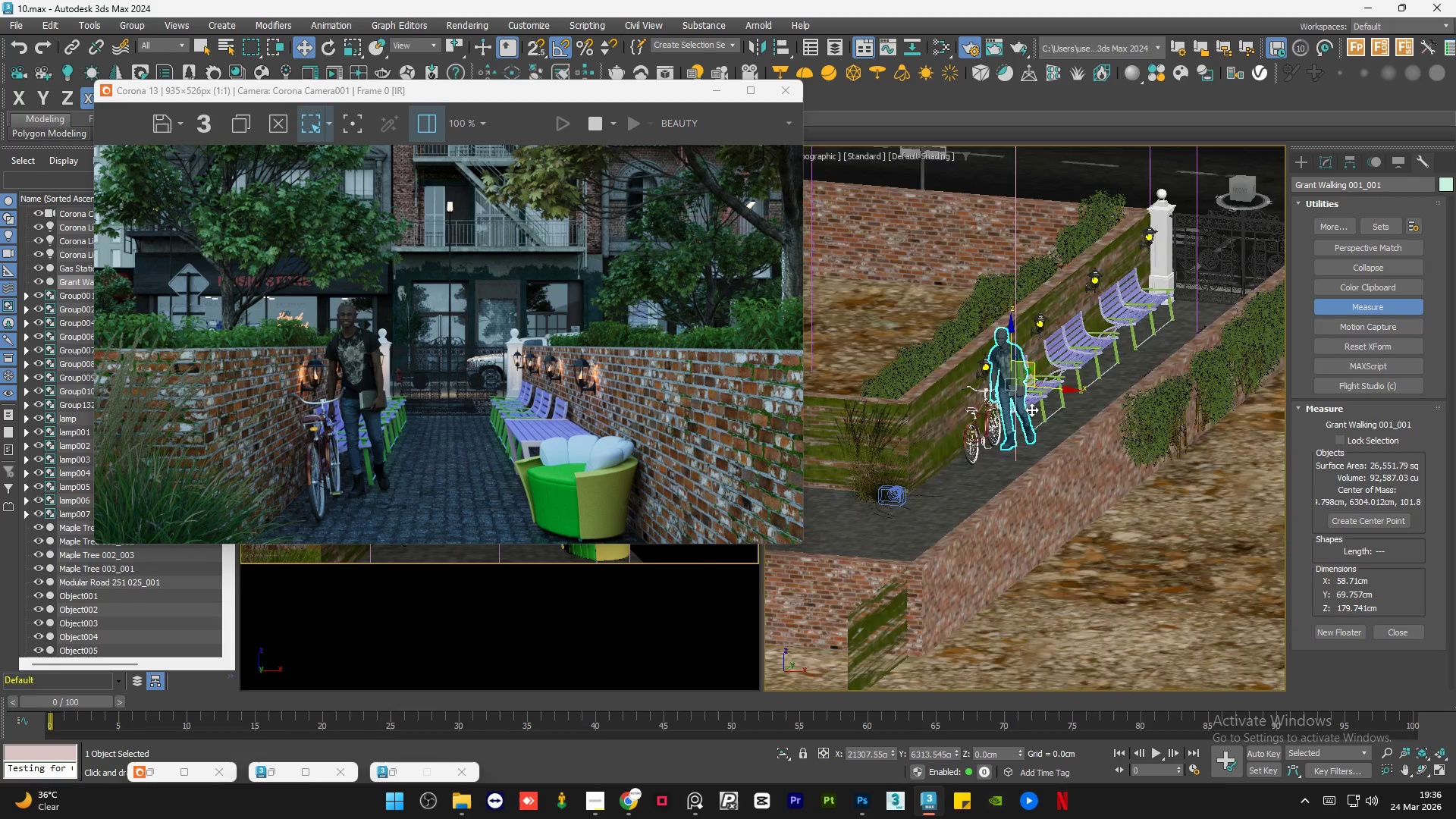 
hold_key(key=AltLeft, duration=1.45)
 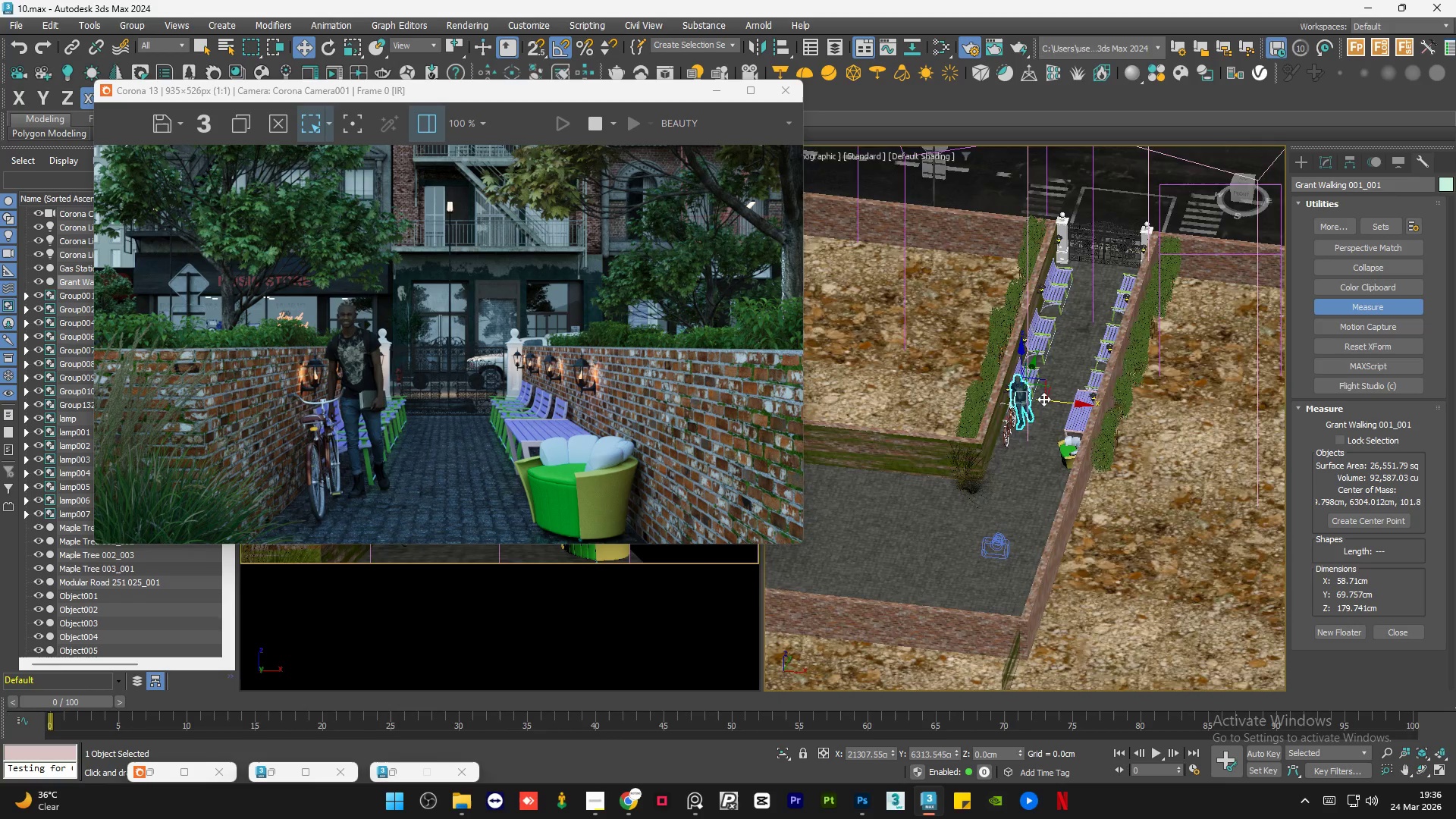 
scroll: coordinate [1029, 378], scroll_direction: down, amount: 6.0
 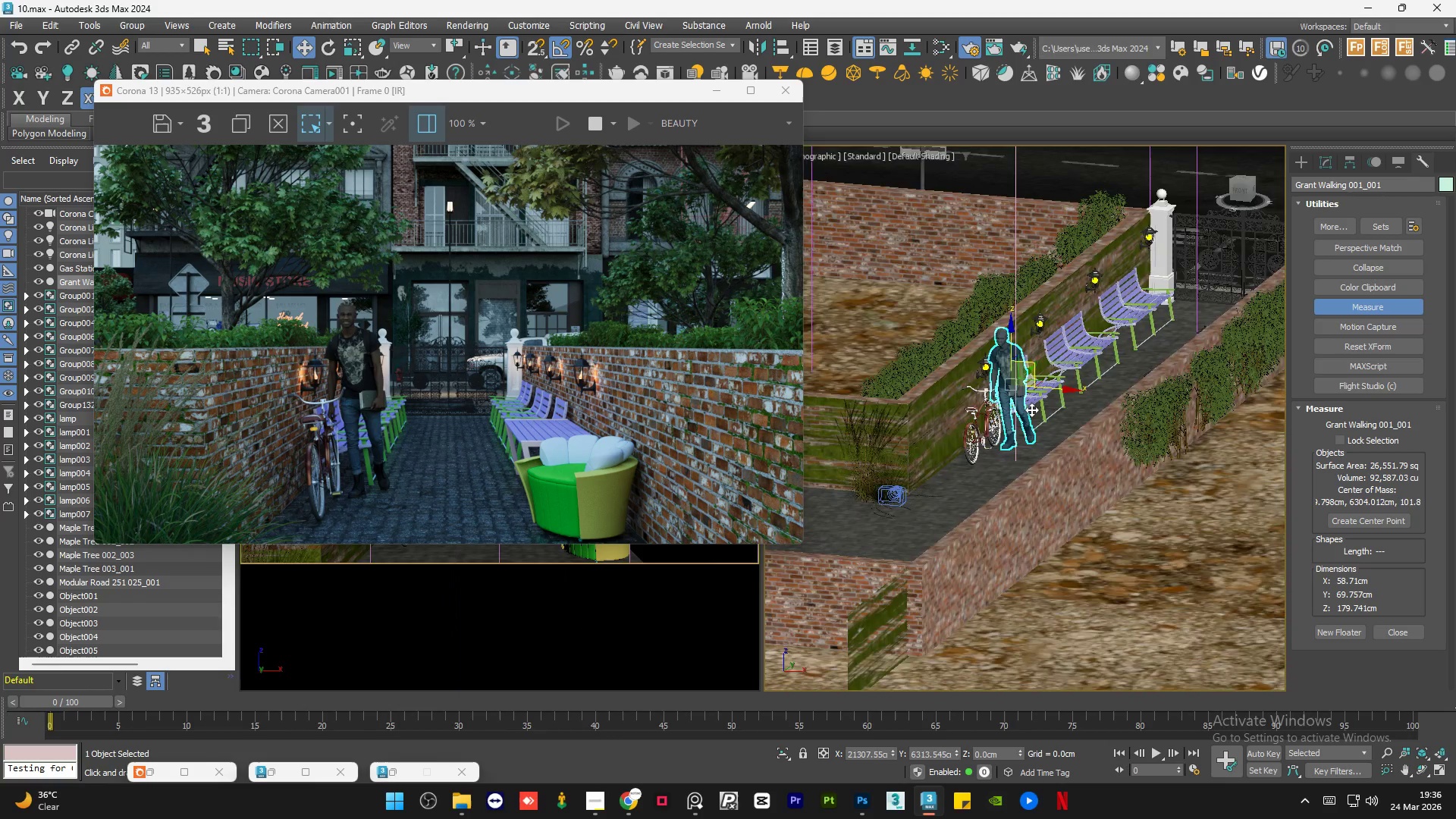 
scroll: coordinate [1043, 399], scroll_direction: up, amount: 2.0
 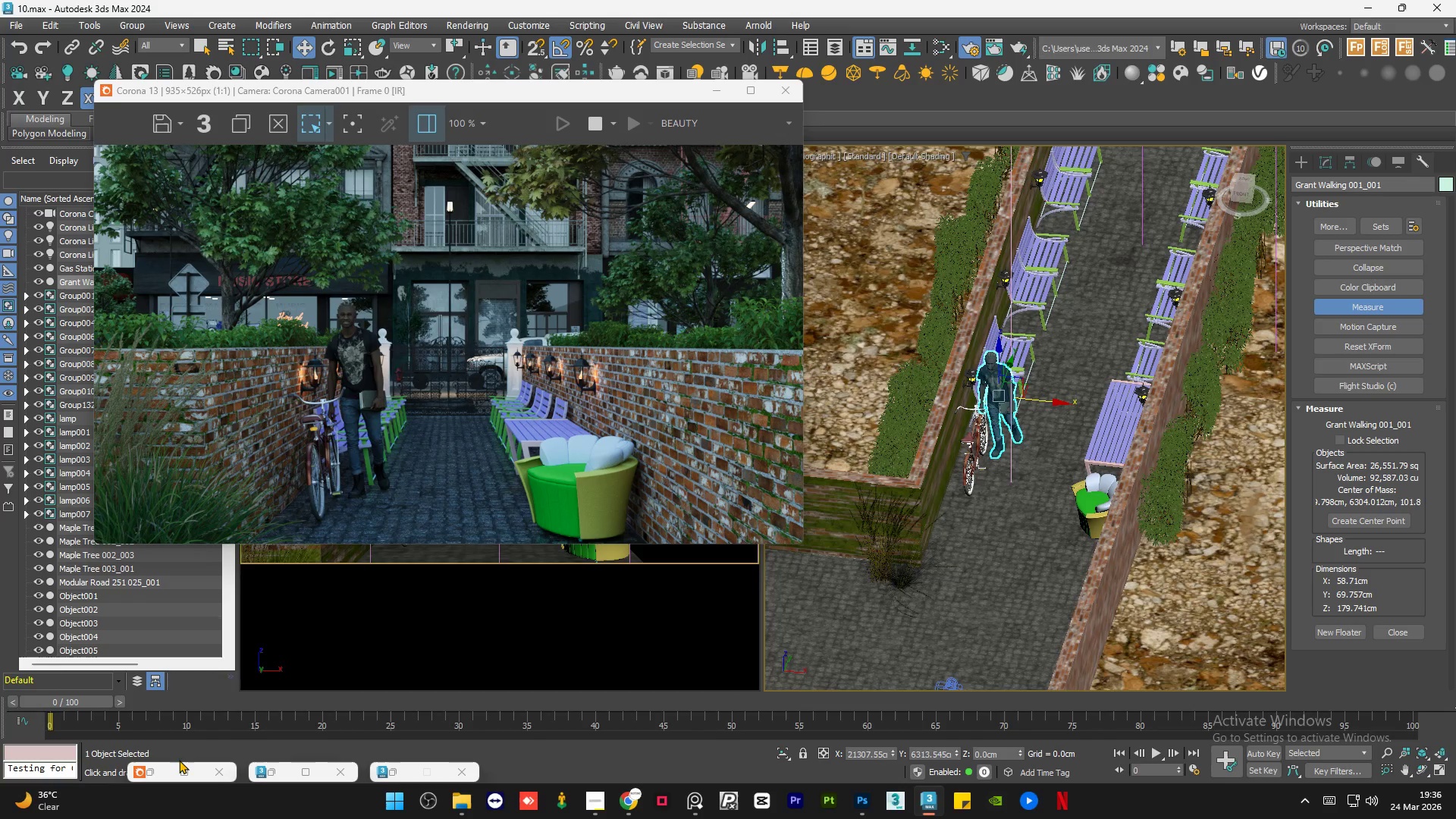 
left_click([153, 768])
 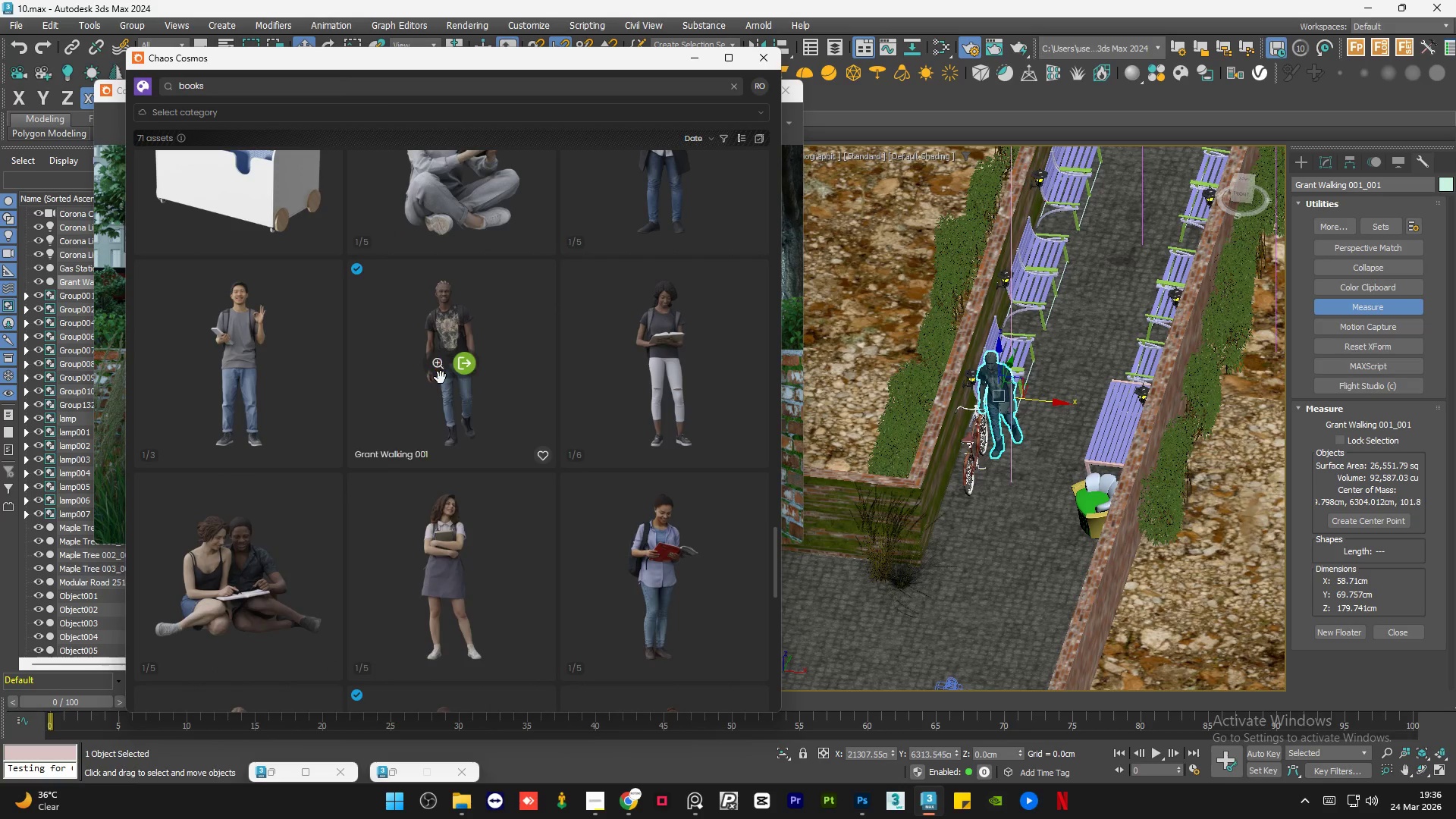 
scroll: coordinate [441, 378], scroll_direction: down, amount: 4.0
 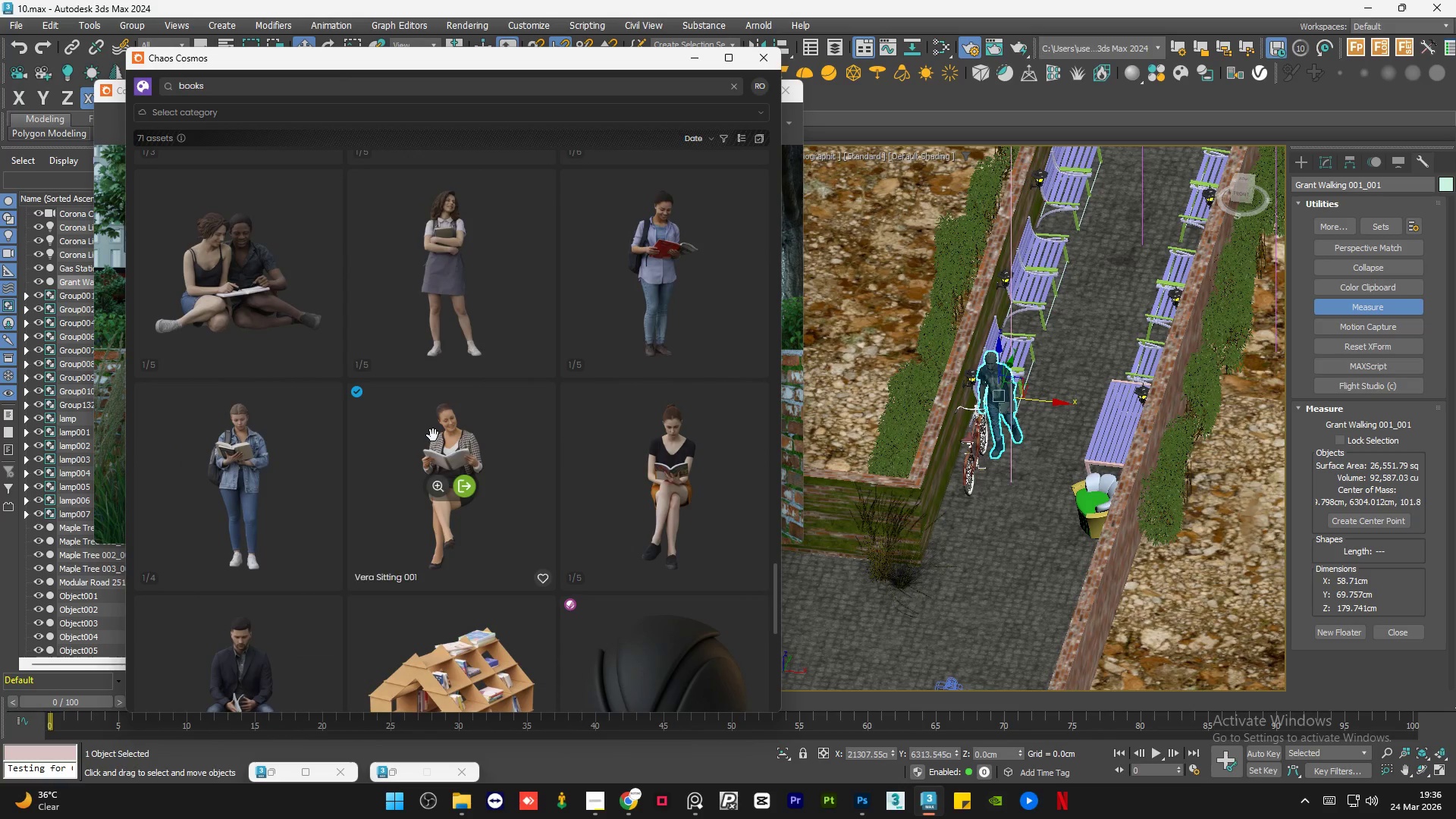 
left_click_drag(start_coordinate=[433, 435], to_coordinate=[1052, 445])
 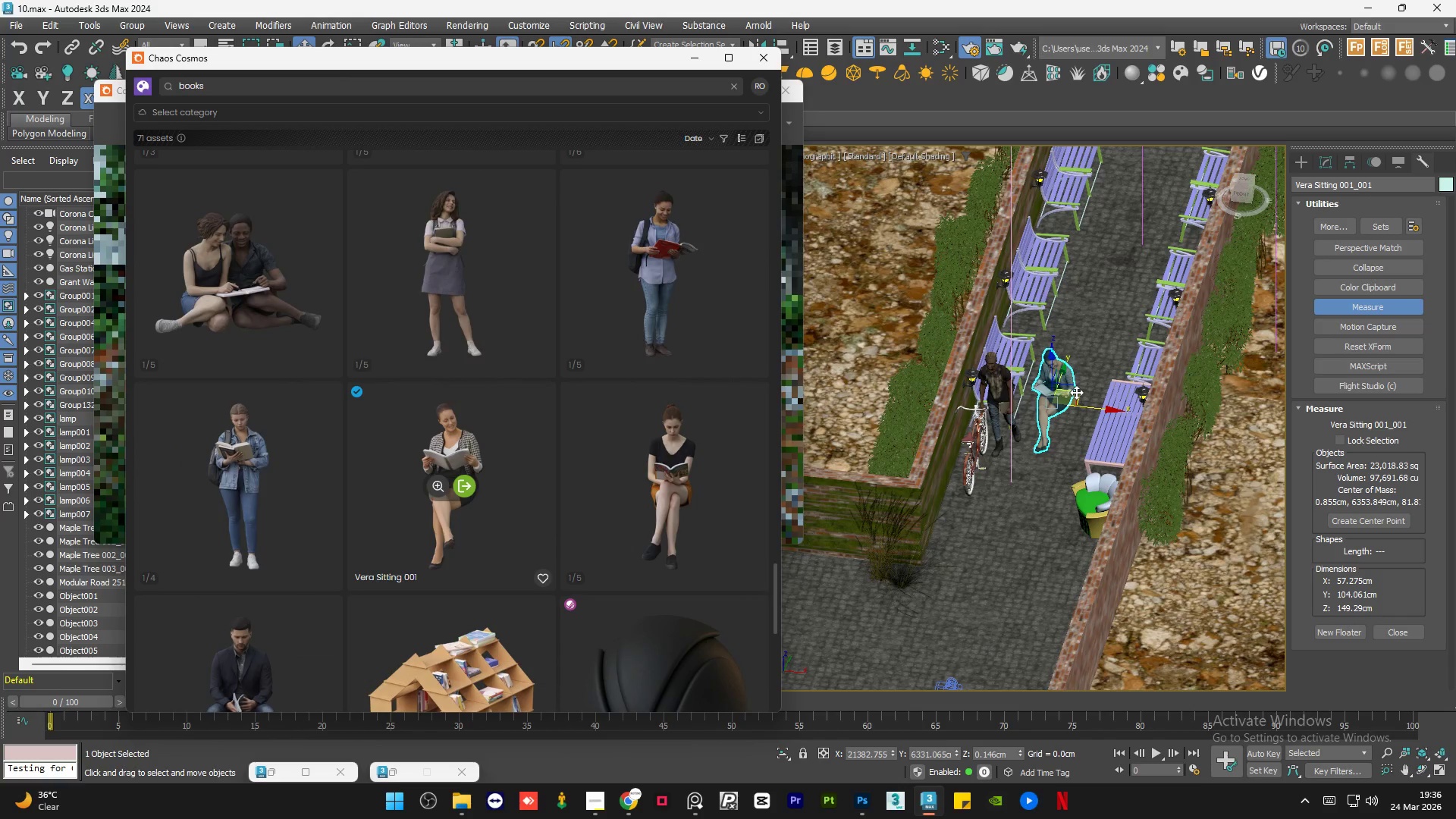 
key(E)
 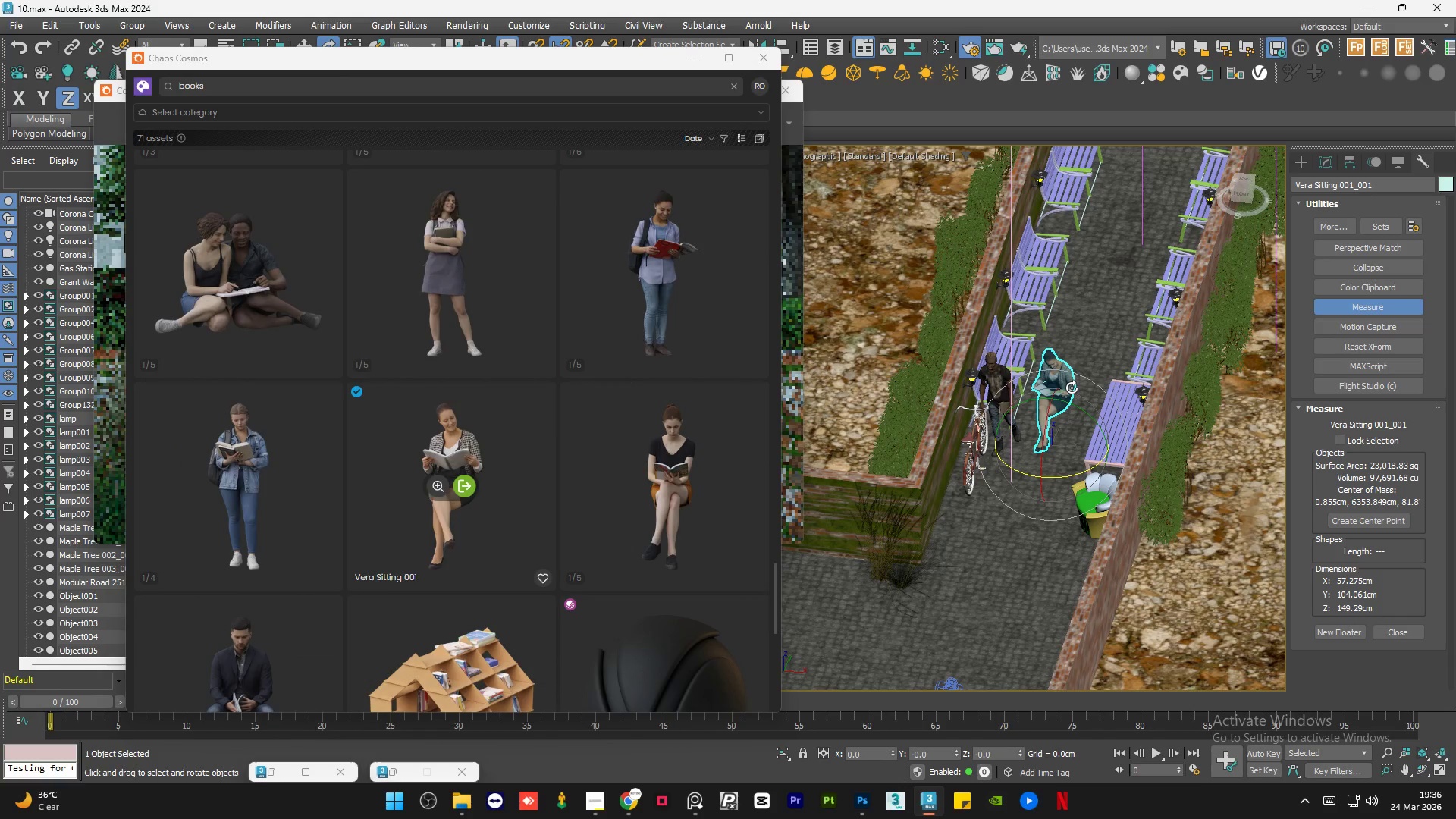 
scroll: coordinate [1072, 388], scroll_direction: up, amount: 1.0
 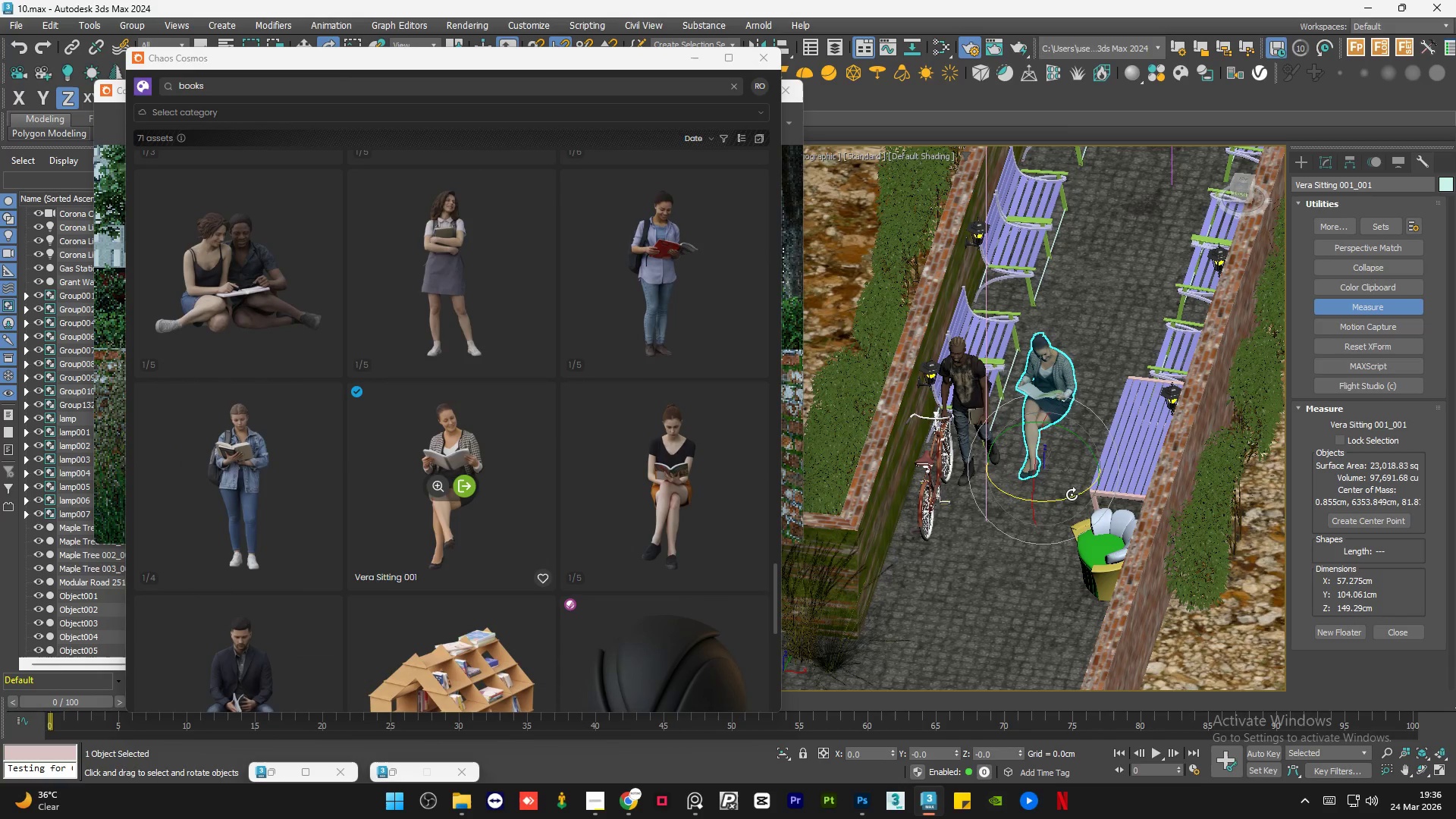 
left_click_drag(start_coordinate=[1072, 494], to_coordinate=[1003, 504])
 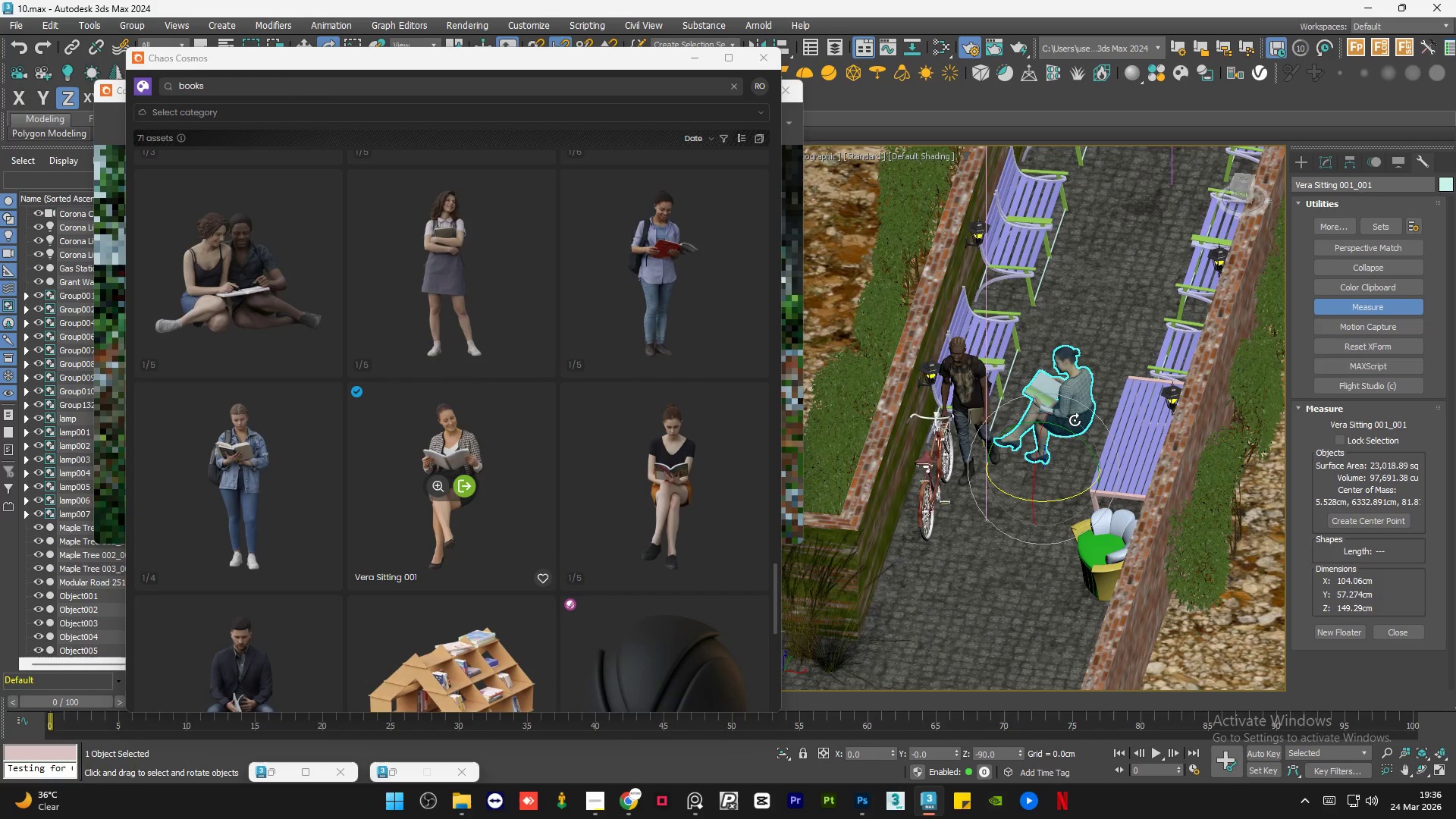 
key(W)
 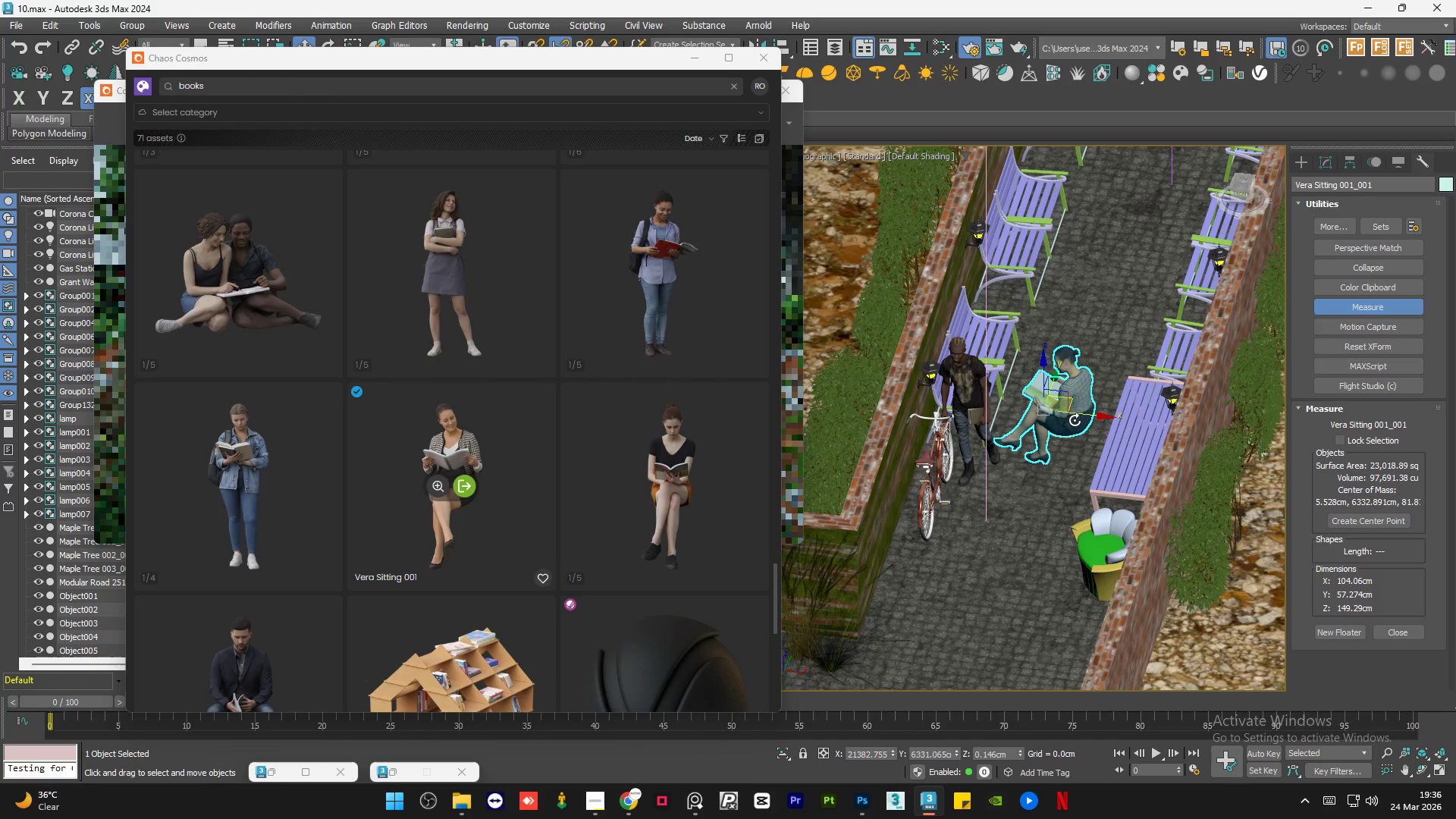 
hold_key(key=AltLeft, duration=1.06)
 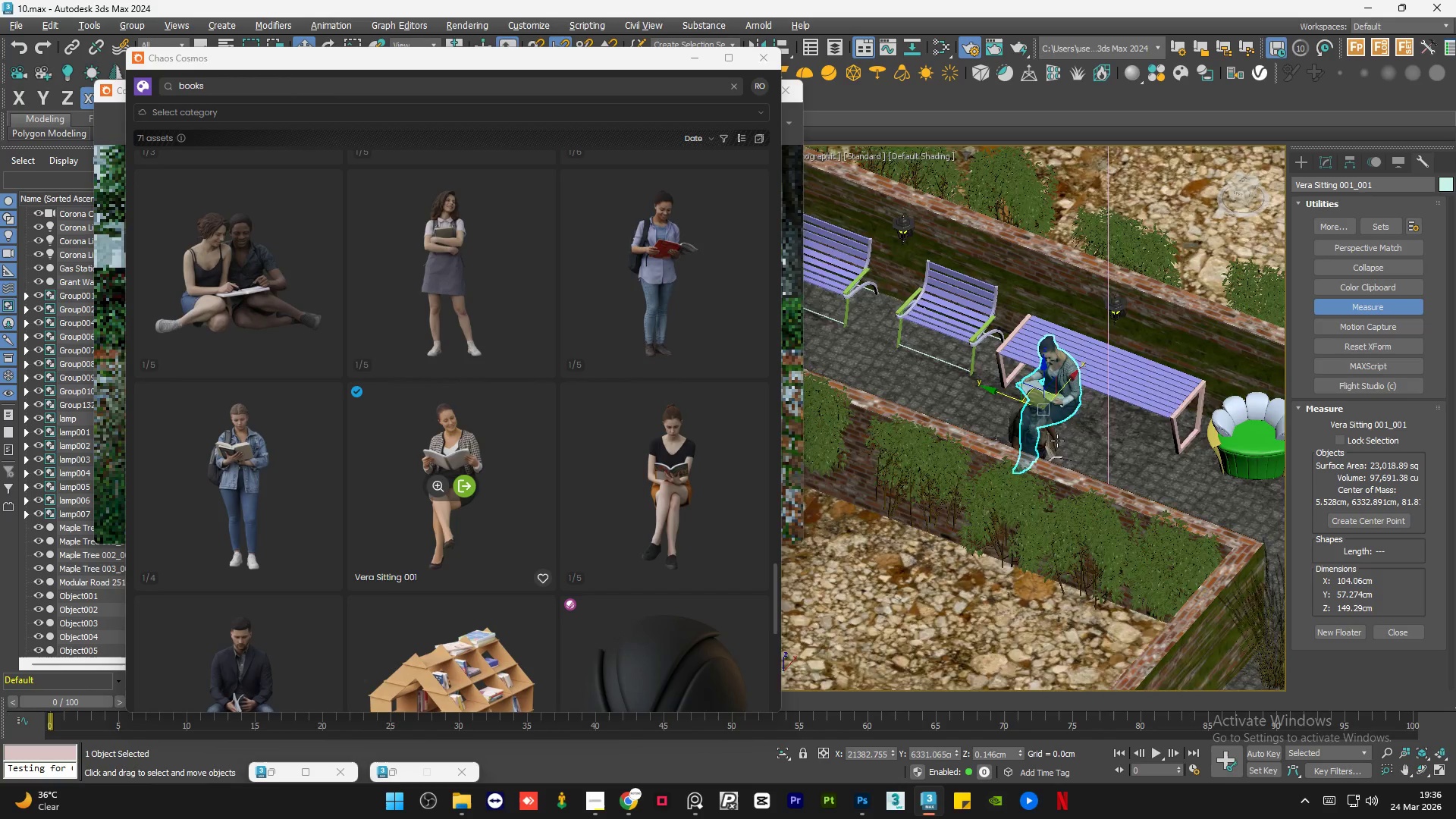 
hold_key(key=AltLeft, duration=0.89)
 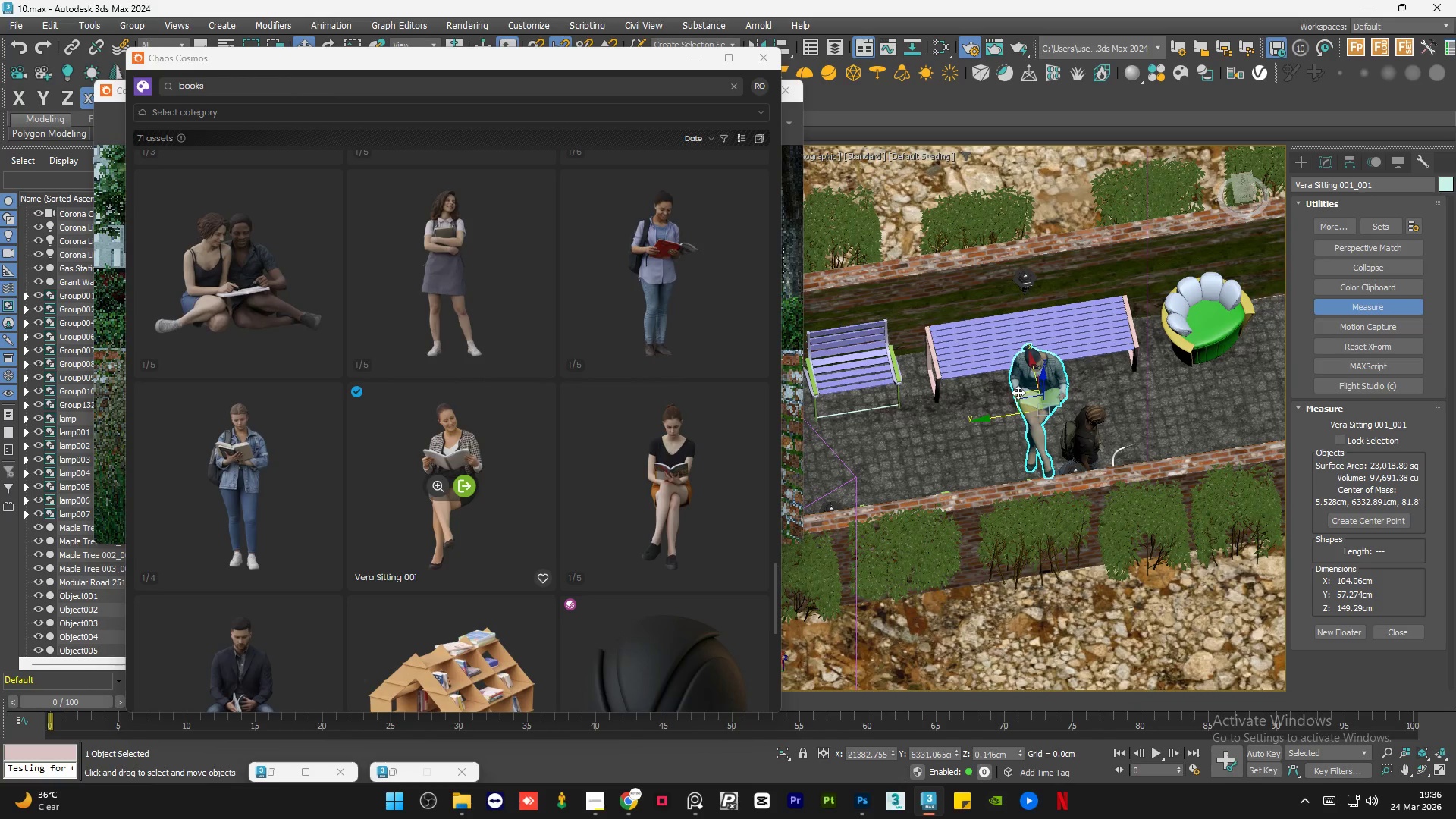 
left_click_drag(start_coordinate=[1018, 392], to_coordinate=[839, 366])
 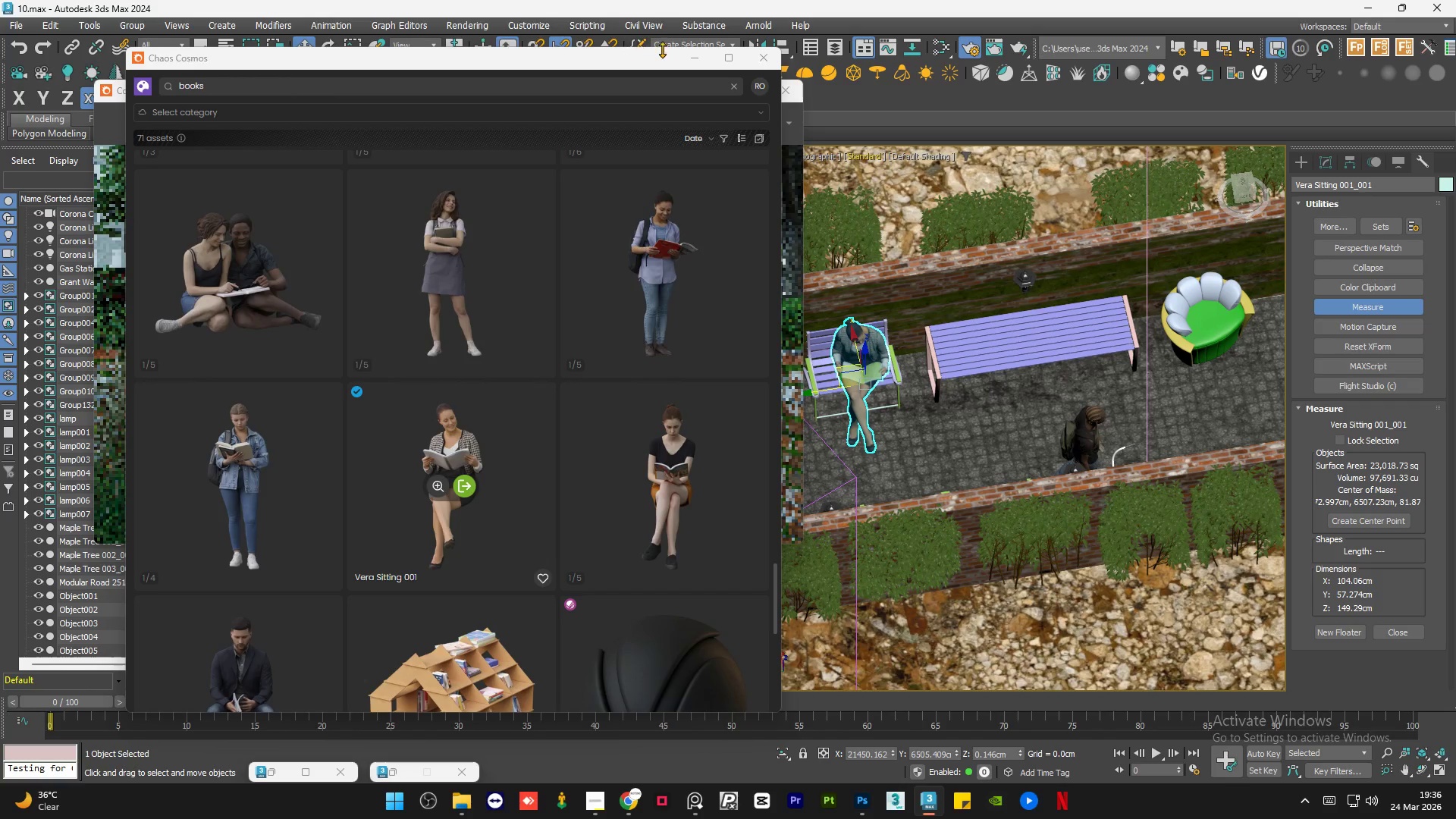 
wait(5.41)
 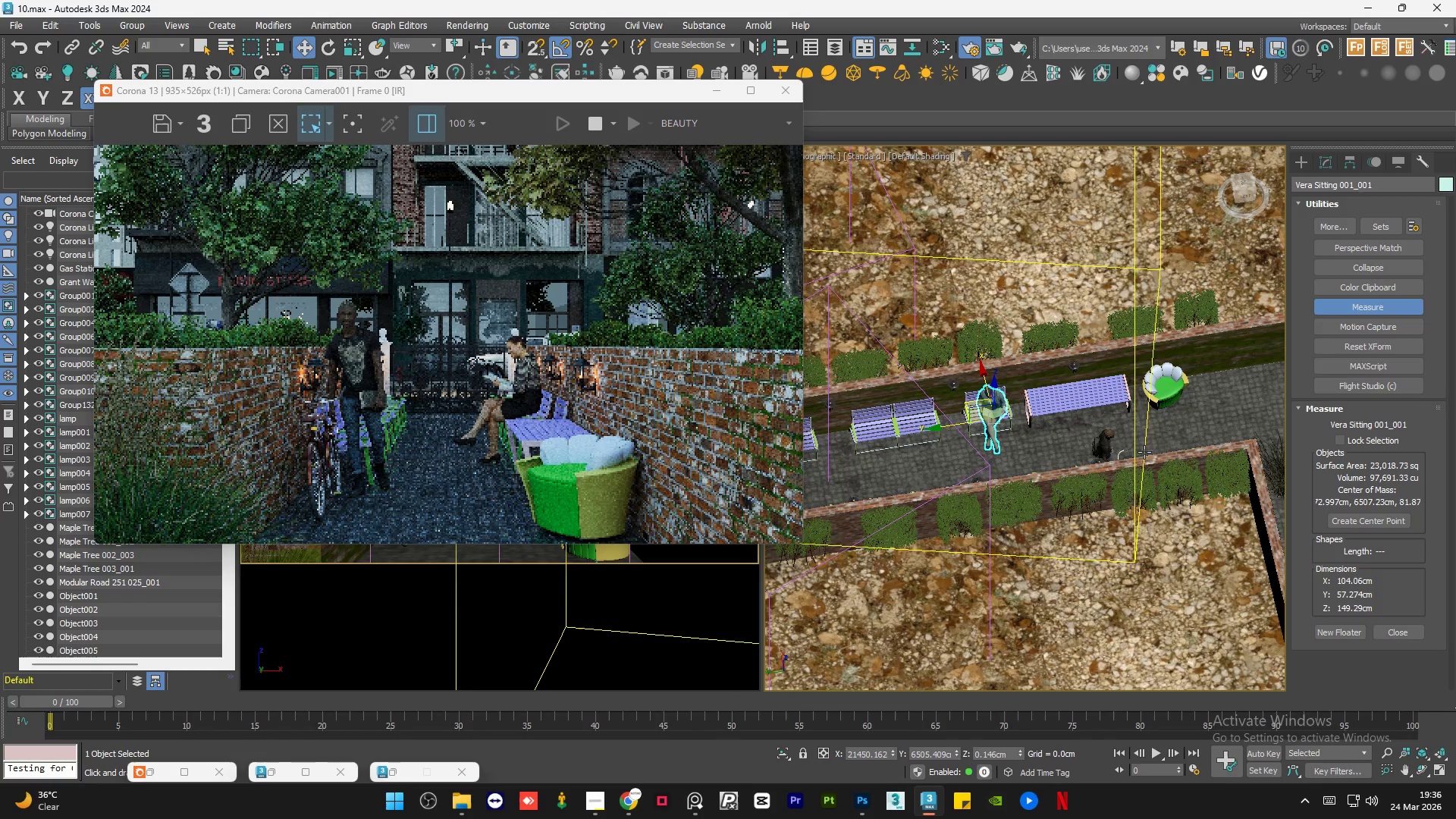 
hold_key(key=AltLeft, duration=1.5)
 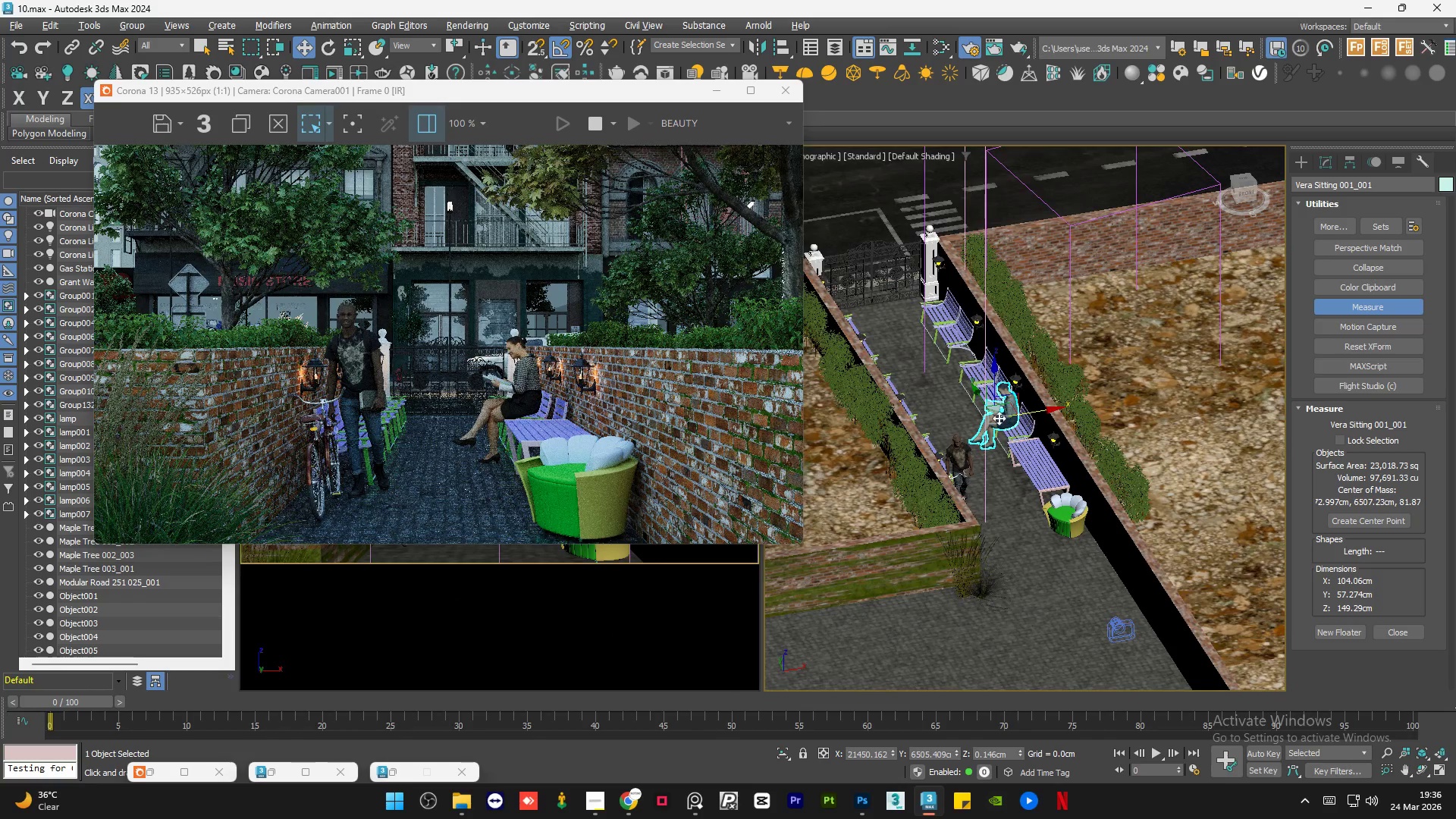 
scroll: coordinate [1135, 450], scroll_direction: down, amount: 2.0
 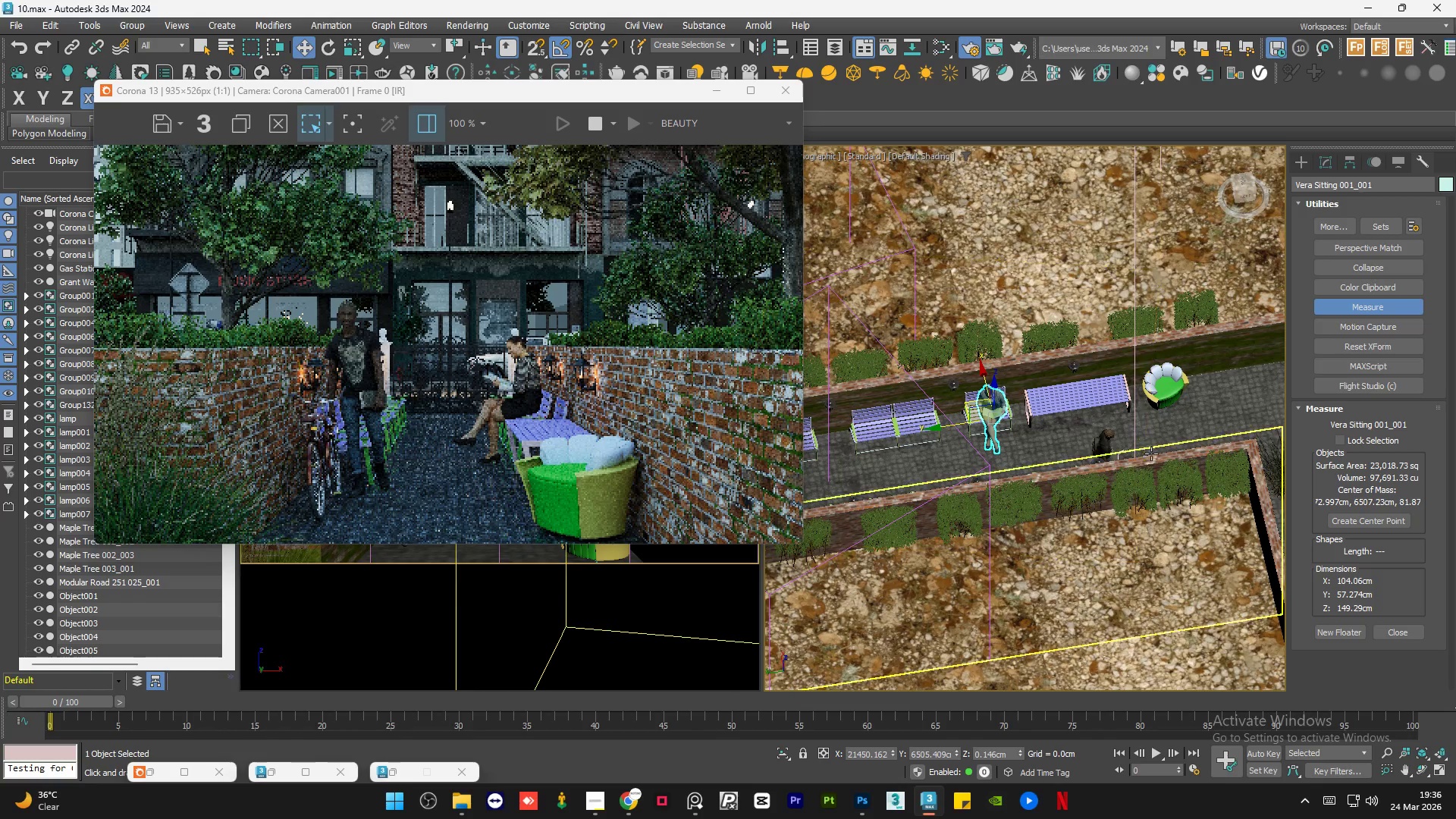 
key(Alt+AltLeft)
 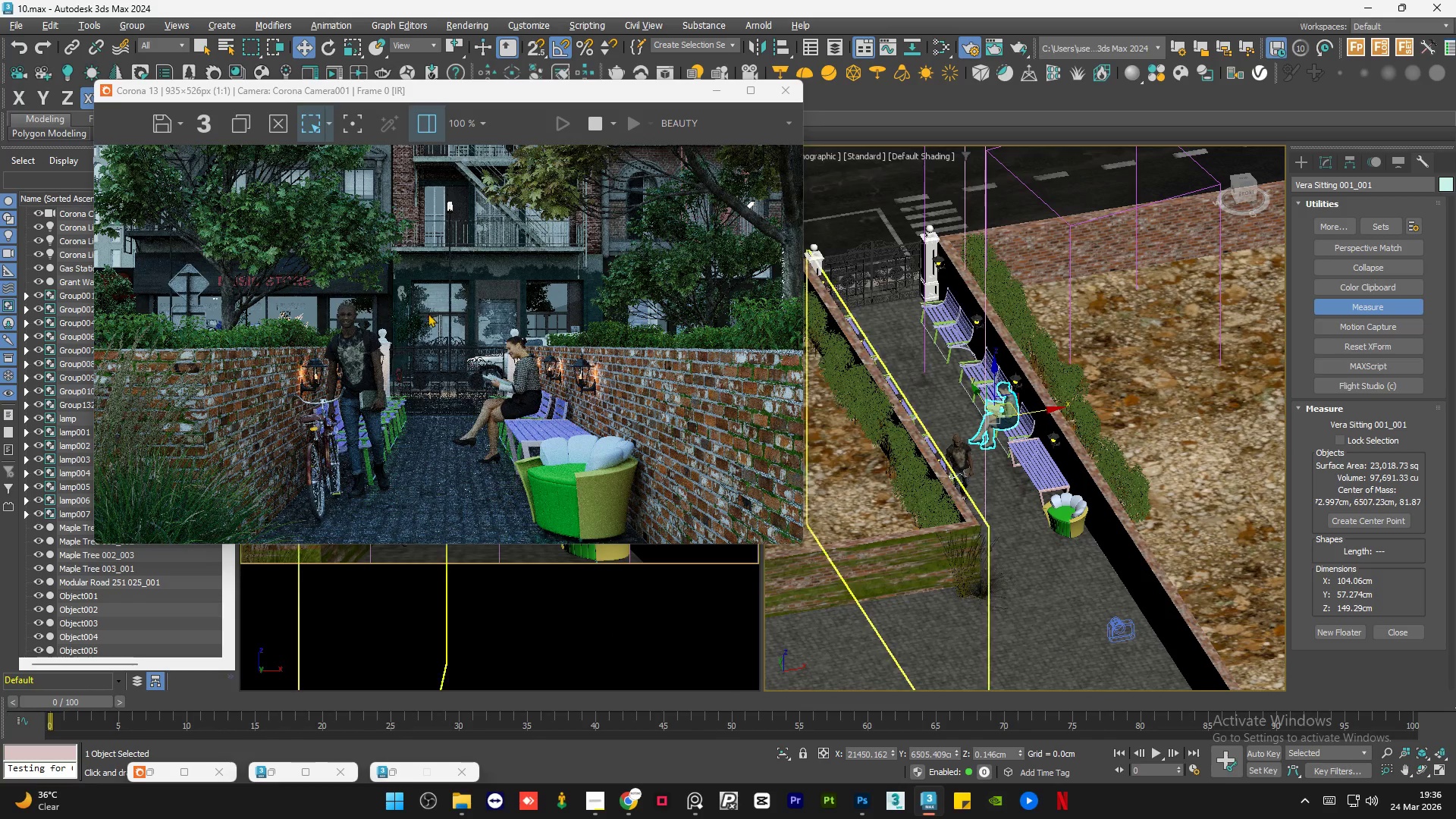 
scroll: coordinate [428, 315], scroll_direction: down, amount: 1.0
 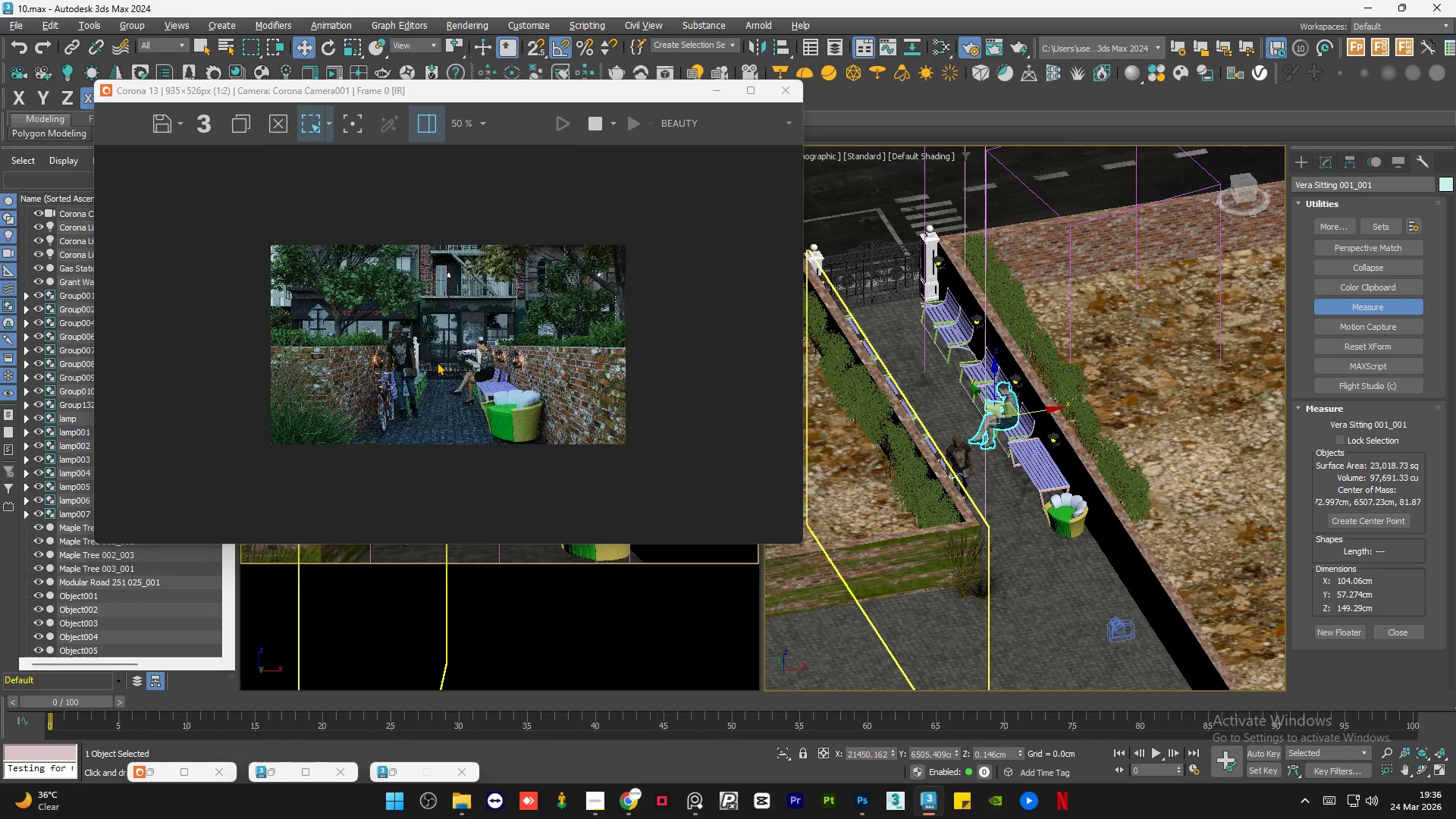 
scroll: coordinate [968, 410], scroll_direction: up, amount: 4.0
 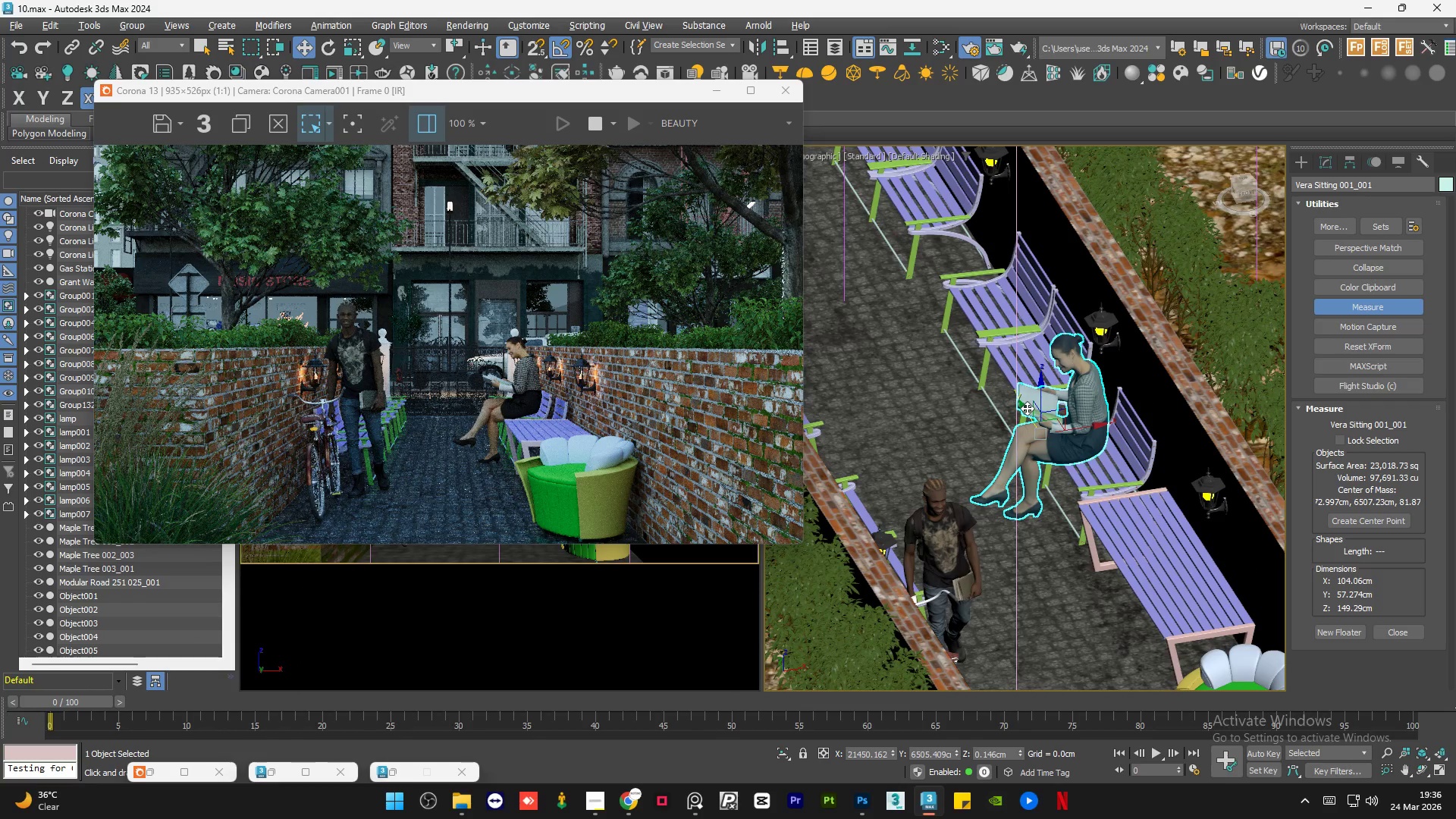 
left_click_drag(start_coordinate=[1026, 408], to_coordinate=[852, 153])
 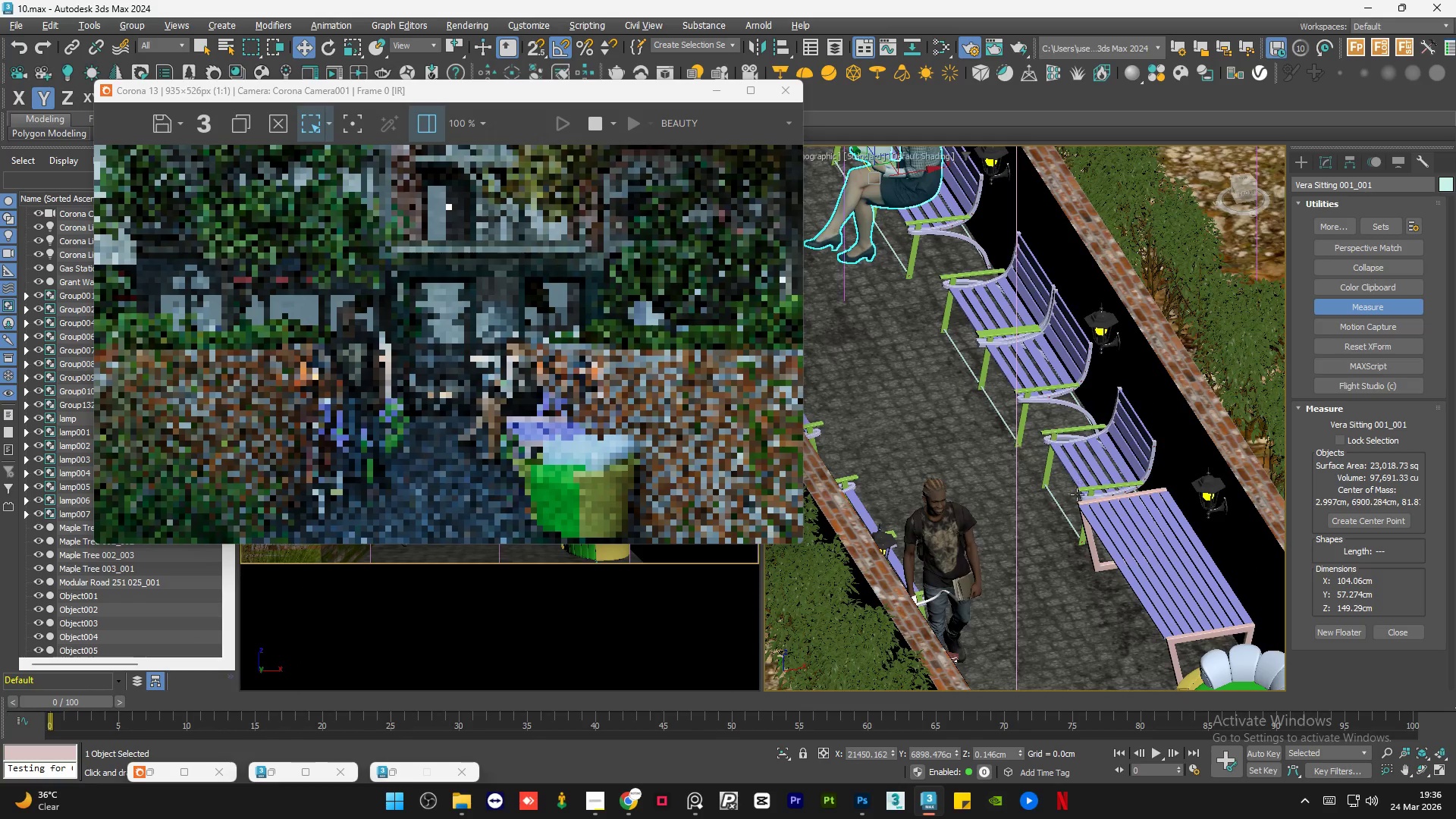 
hold_key(key=AltLeft, duration=0.94)
 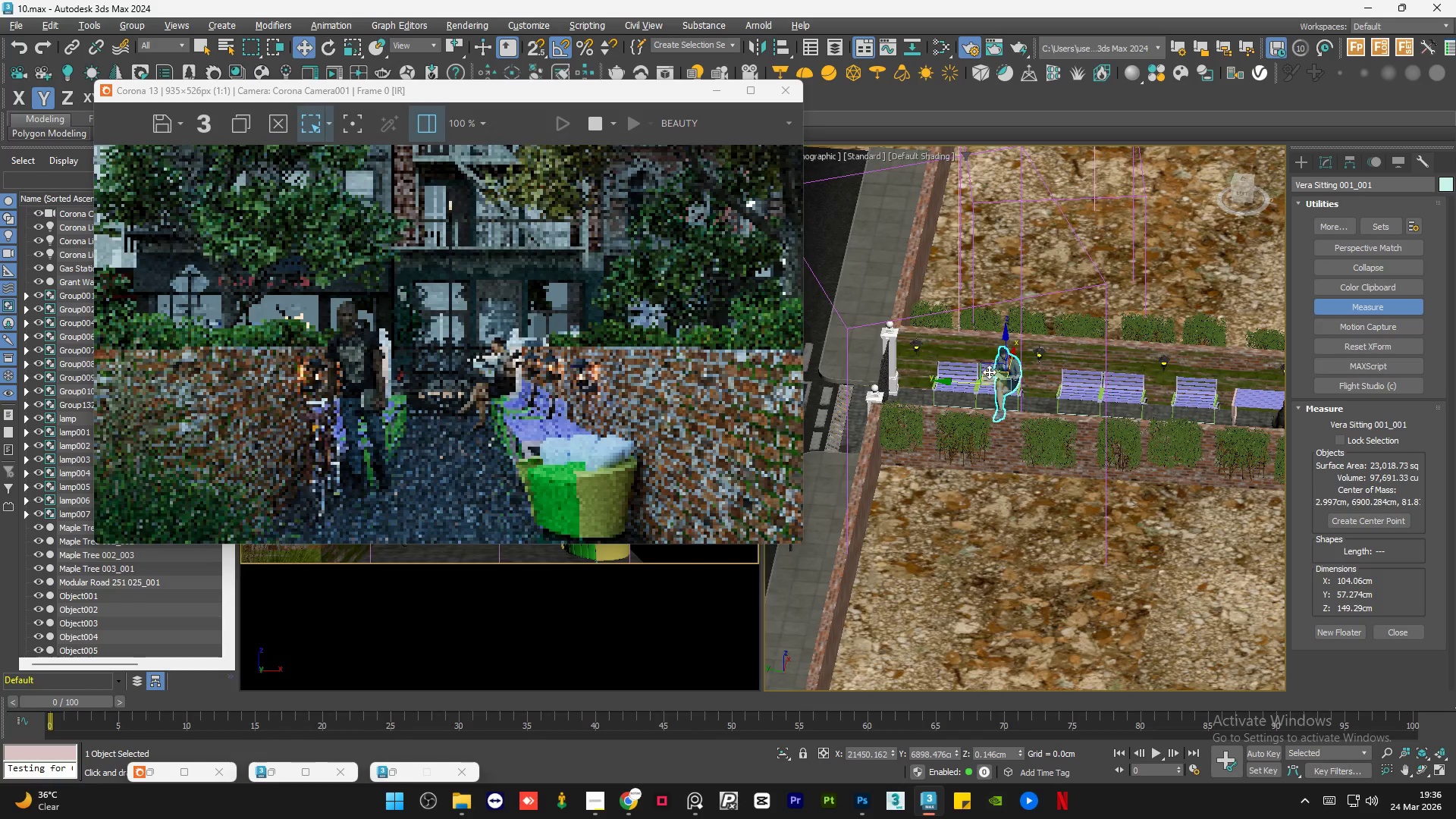 
scroll: coordinate [1077, 499], scroll_direction: down, amount: 3.0
 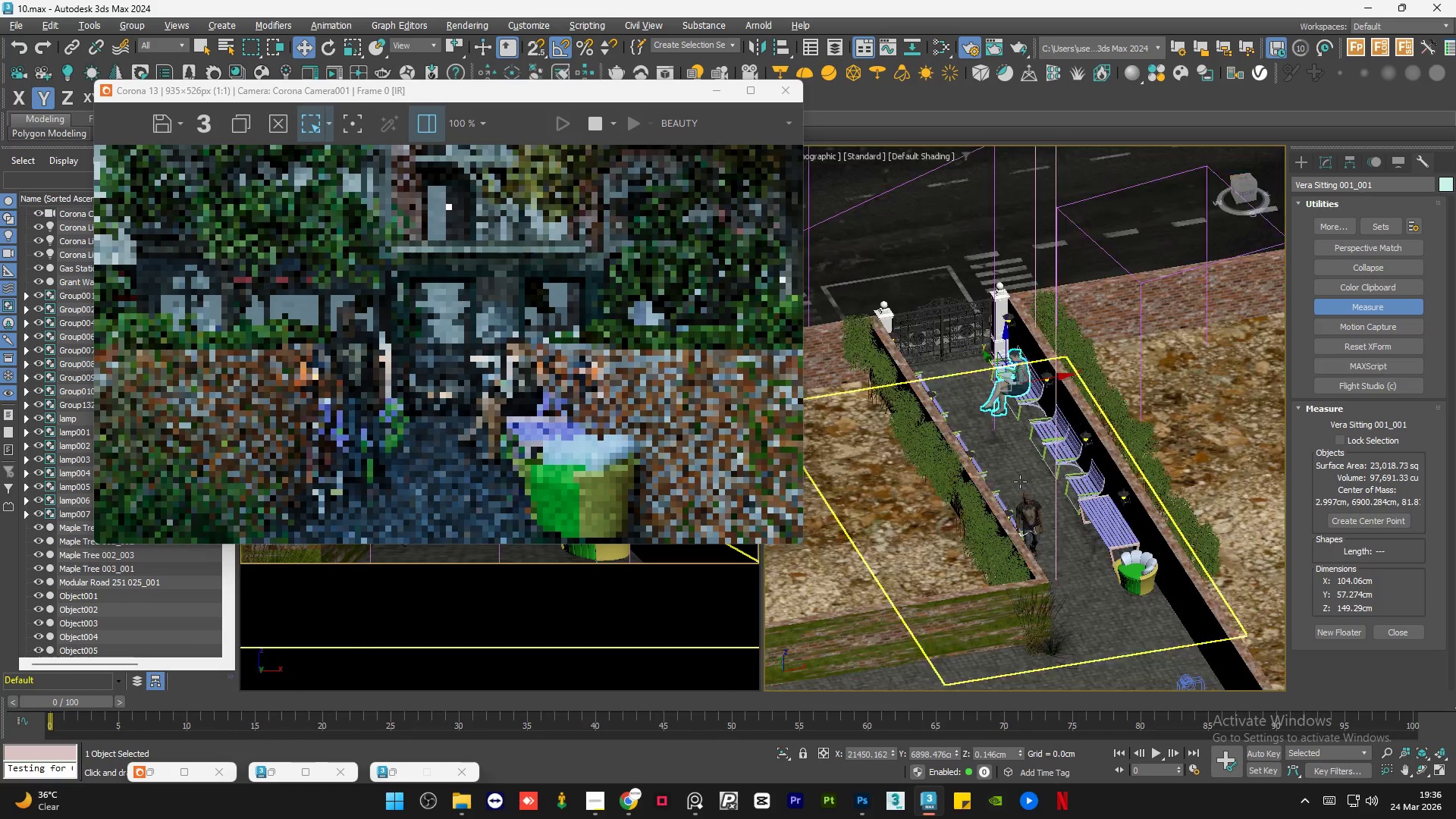 
scroll: coordinate [986, 374], scroll_direction: up, amount: 4.0
 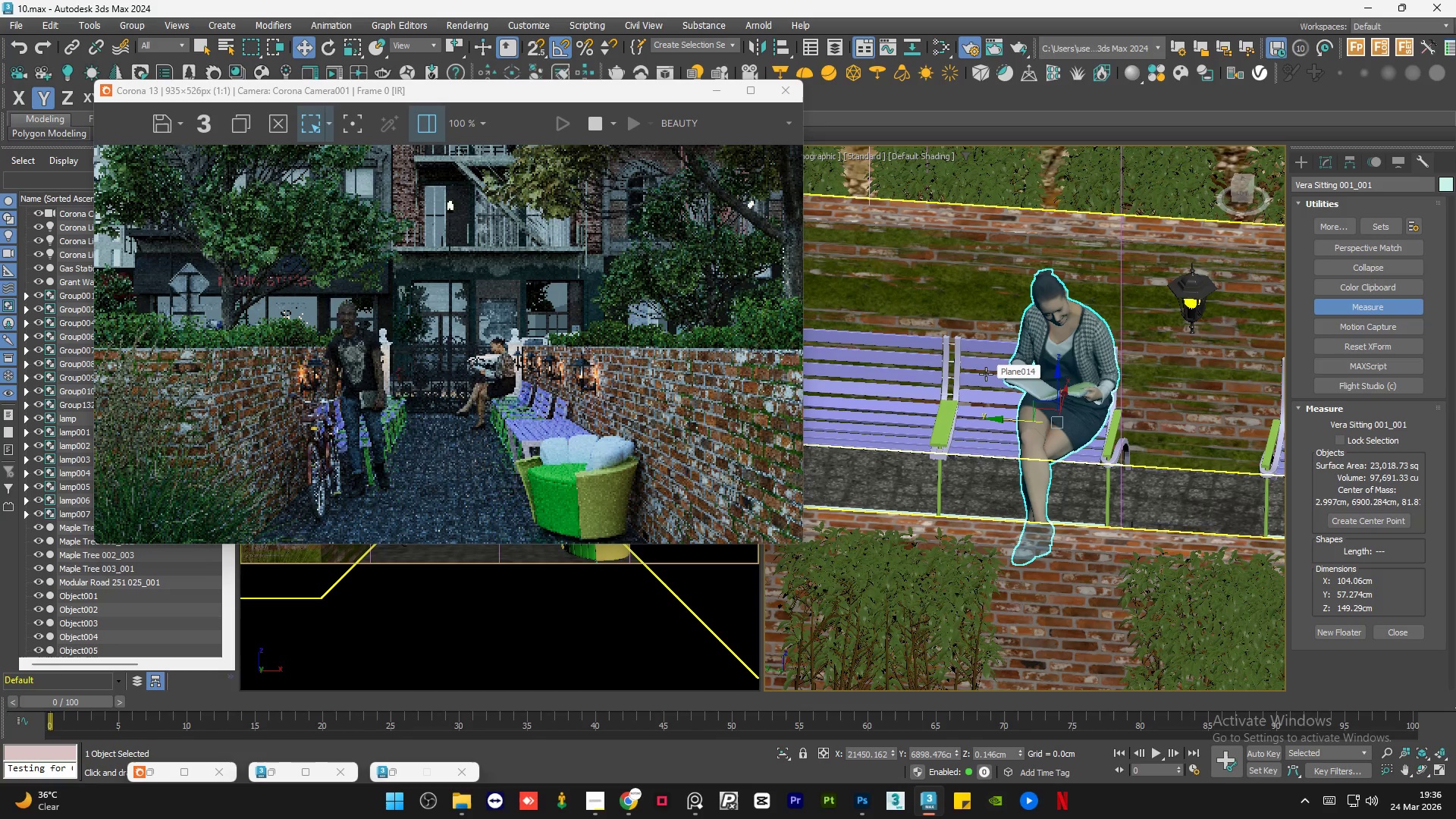 
scroll: coordinate [884, 393], scroll_direction: down, amount: 2.0
 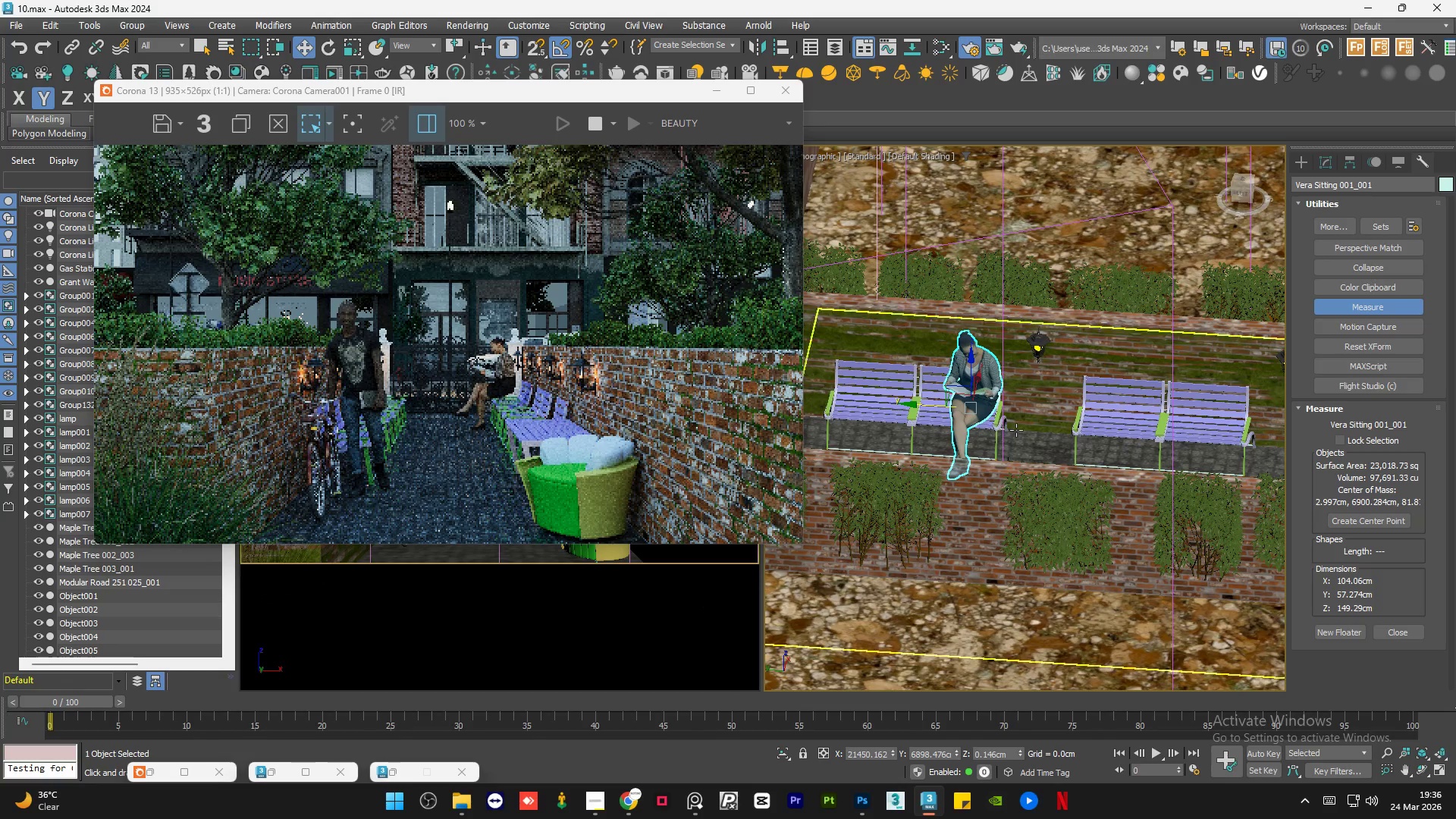 
scroll: coordinate [1016, 430], scroll_direction: up, amount: 1.0
 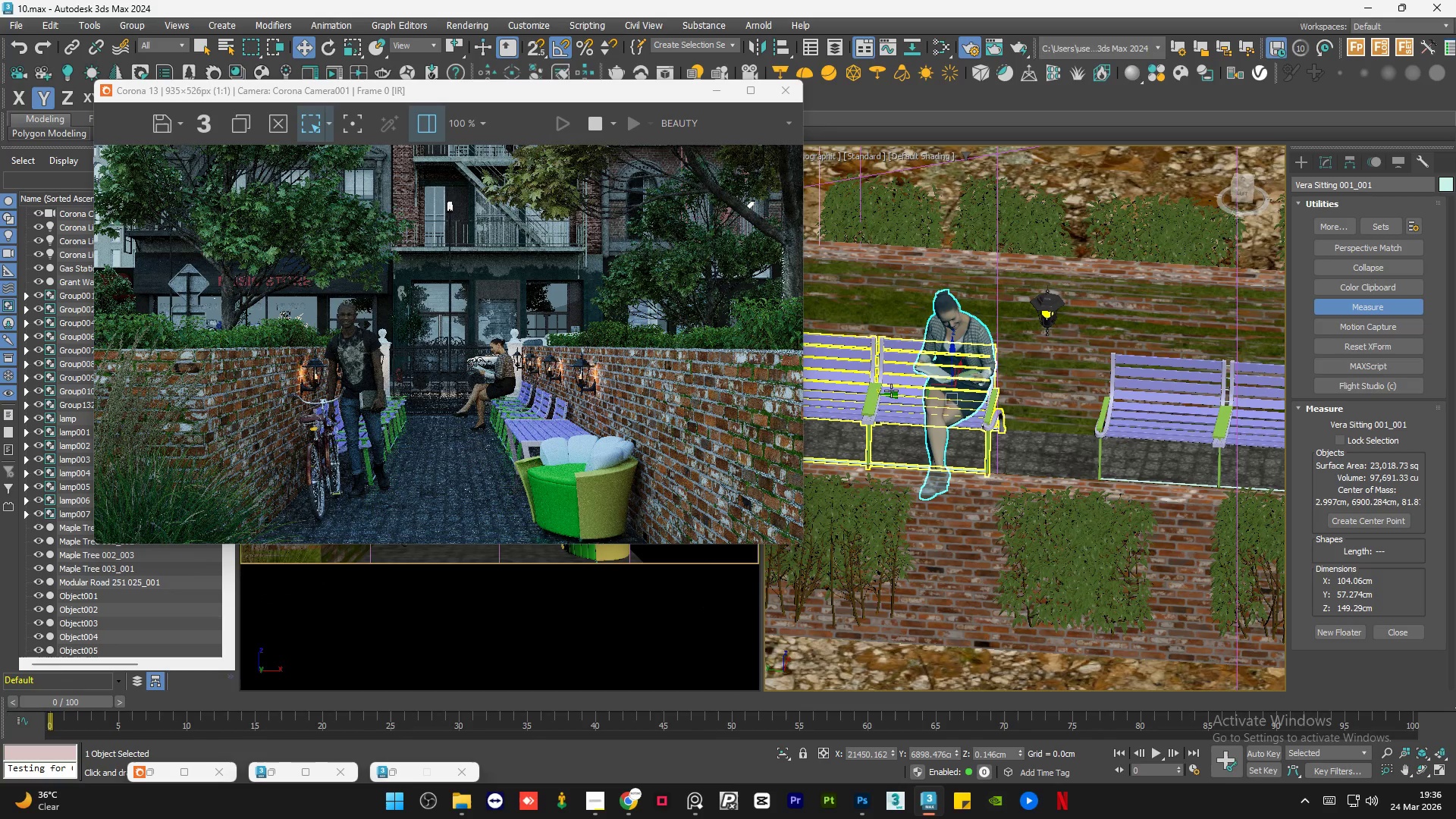 
scroll: coordinate [883, 398], scroll_direction: down, amount: 1.0
 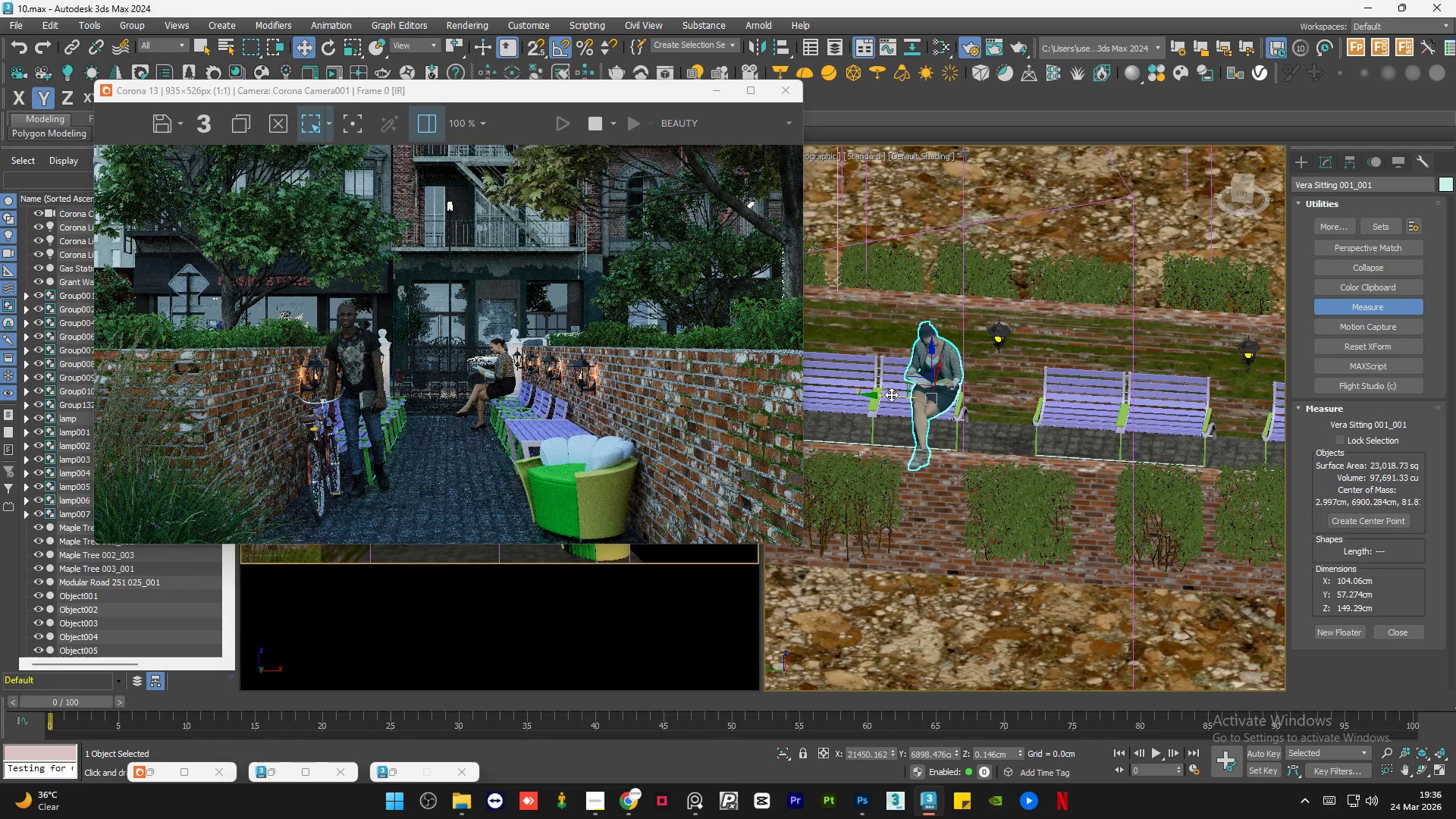 
left_click_drag(start_coordinate=[890, 394], to_coordinate=[1029, 422])
 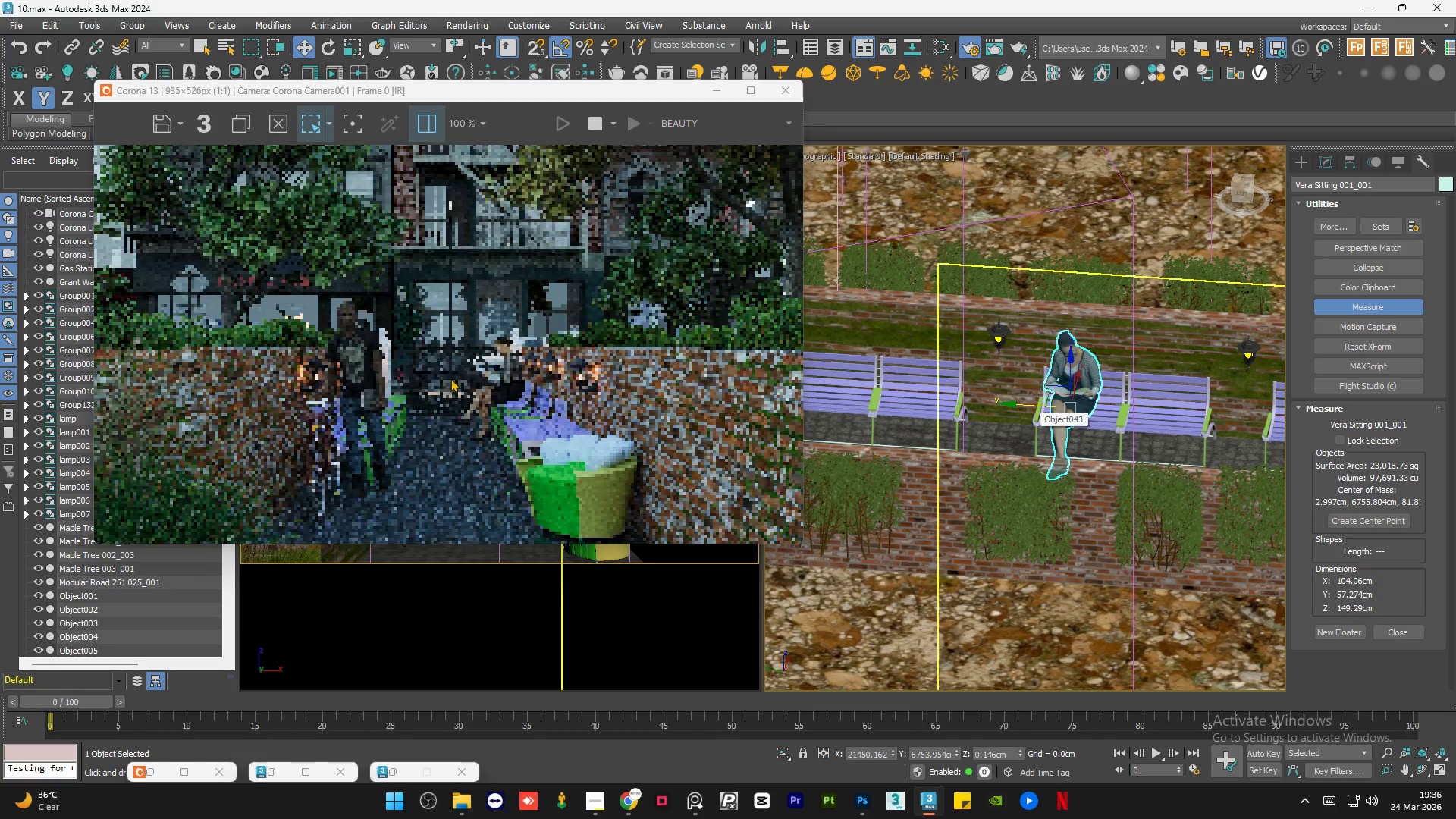 
scroll: coordinate [544, 381], scroll_direction: up, amount: 1.0
 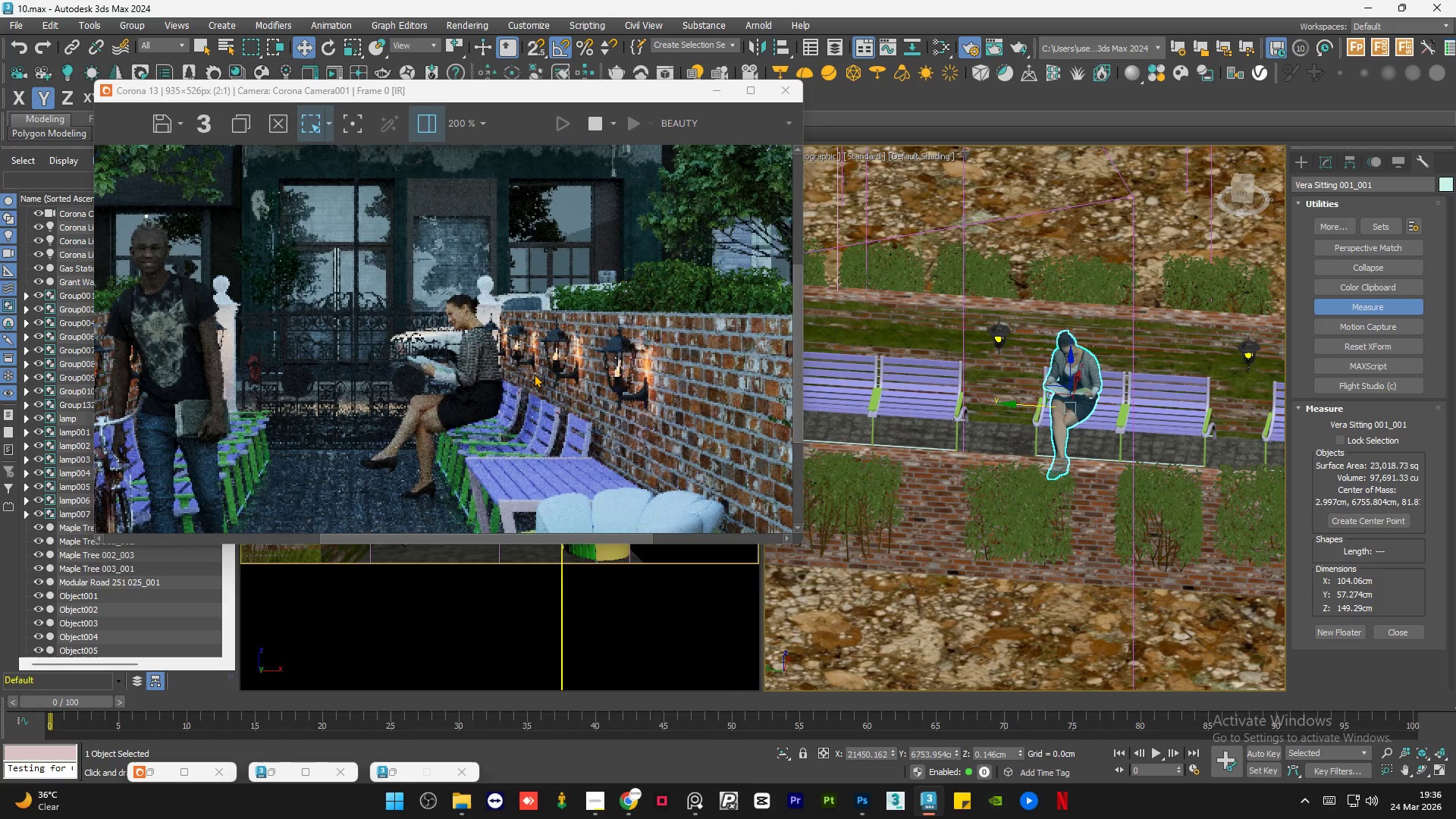 
scroll: coordinate [511, 355], scroll_direction: down, amount: 1.0
 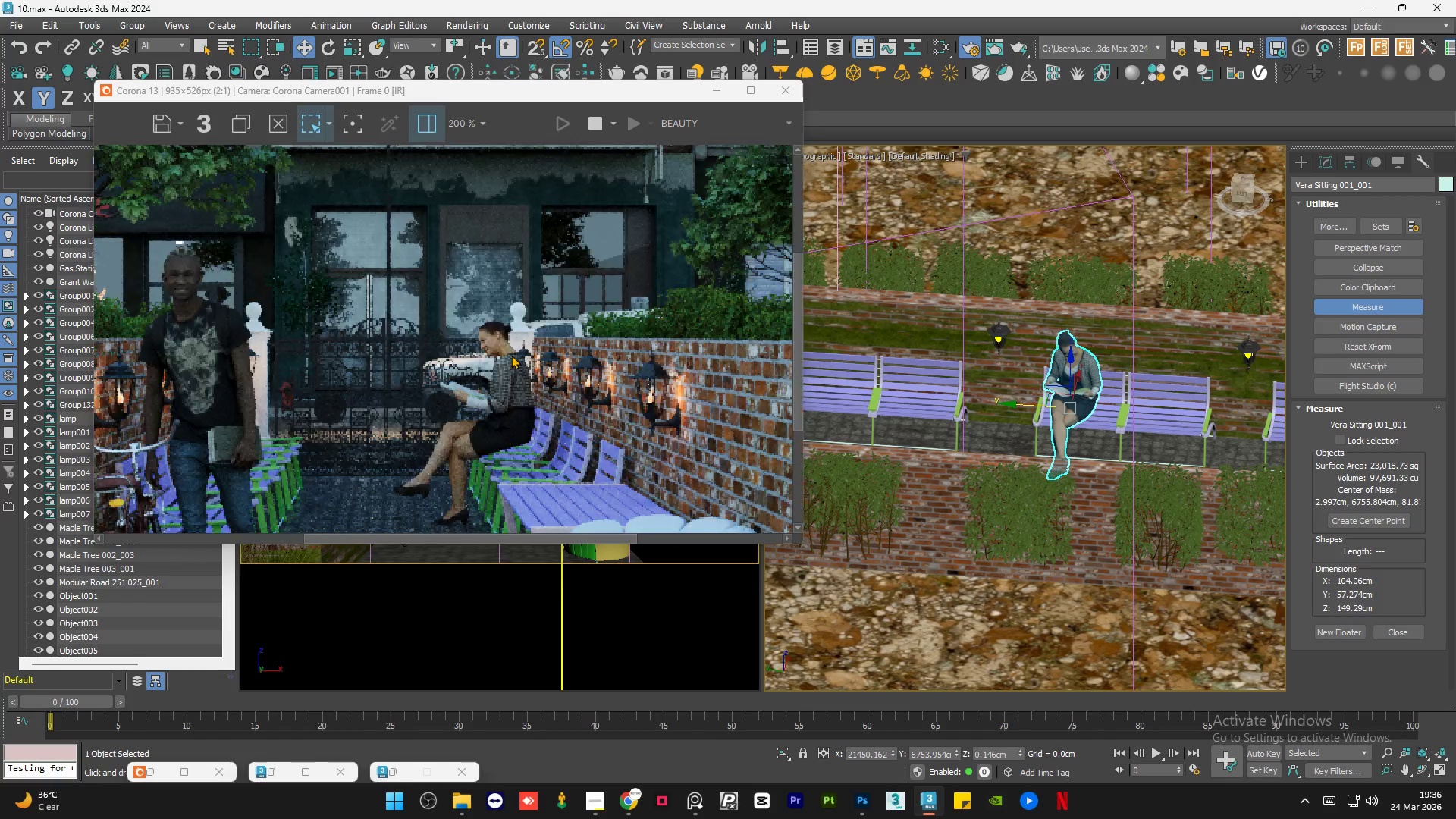 
scroll: coordinate [511, 355], scroll_direction: up, amount: 1.0
 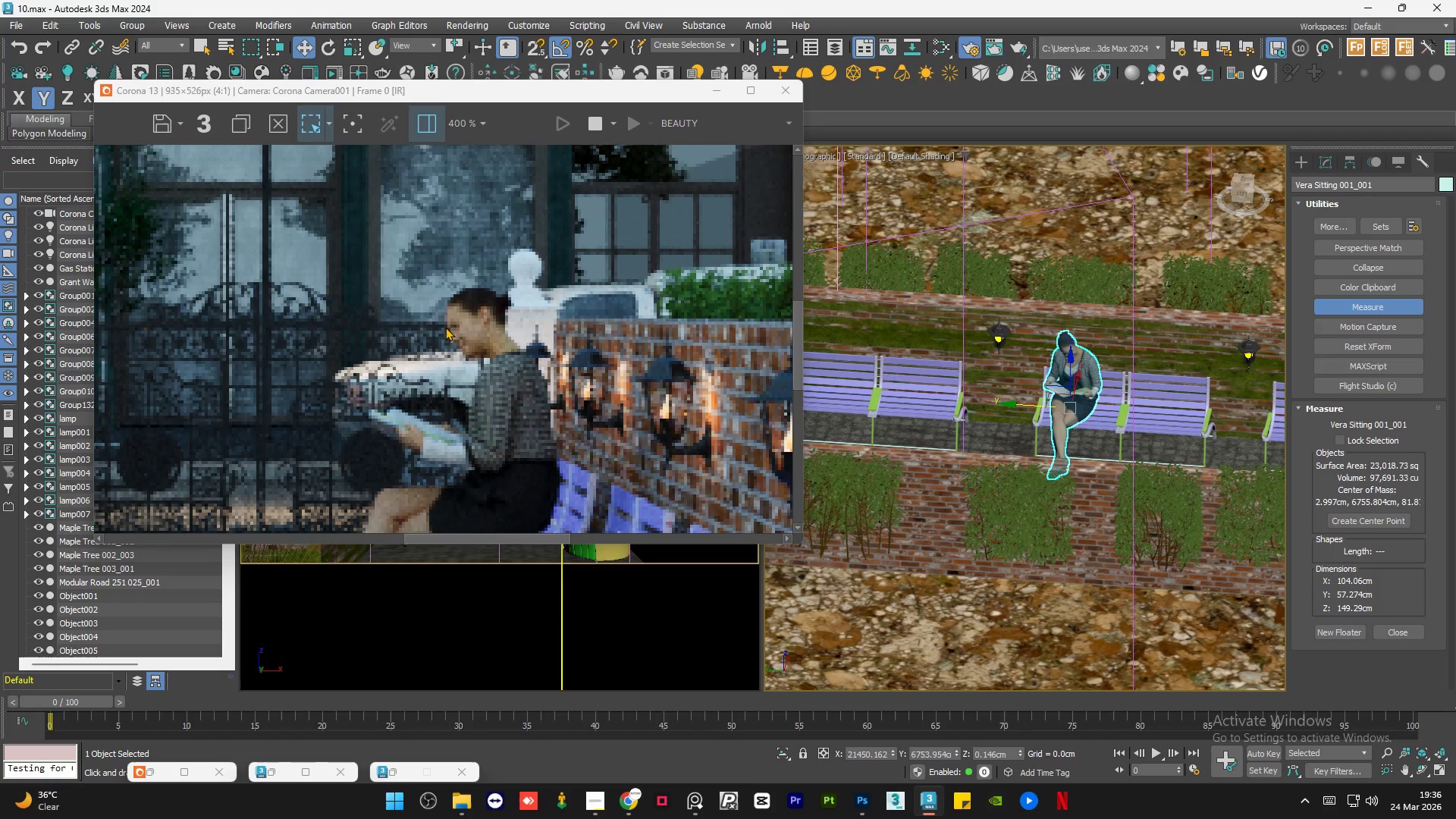 
scroll: coordinate [520, 406], scroll_direction: down, amount: 3.0
 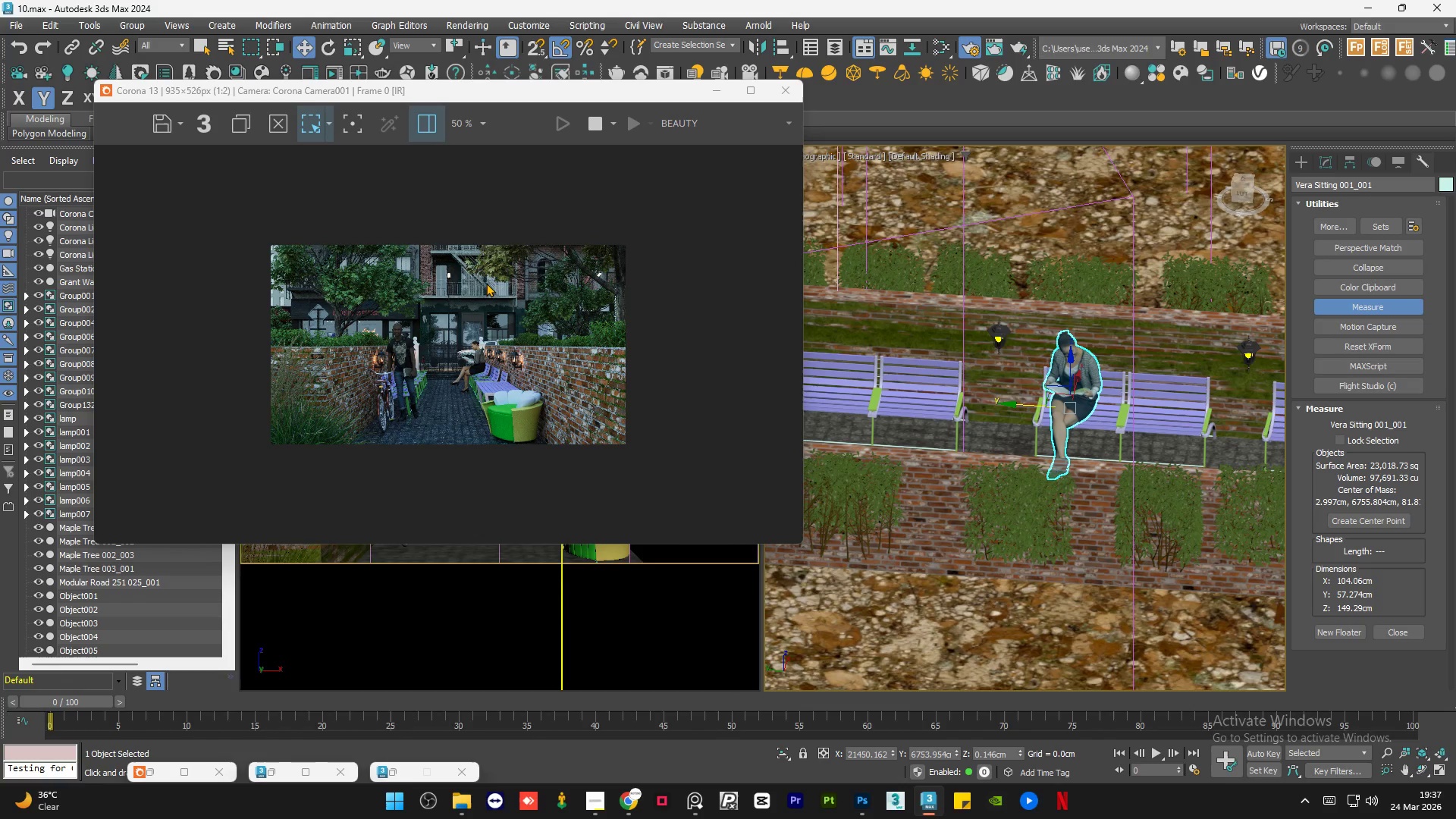 
wait(11.55)
 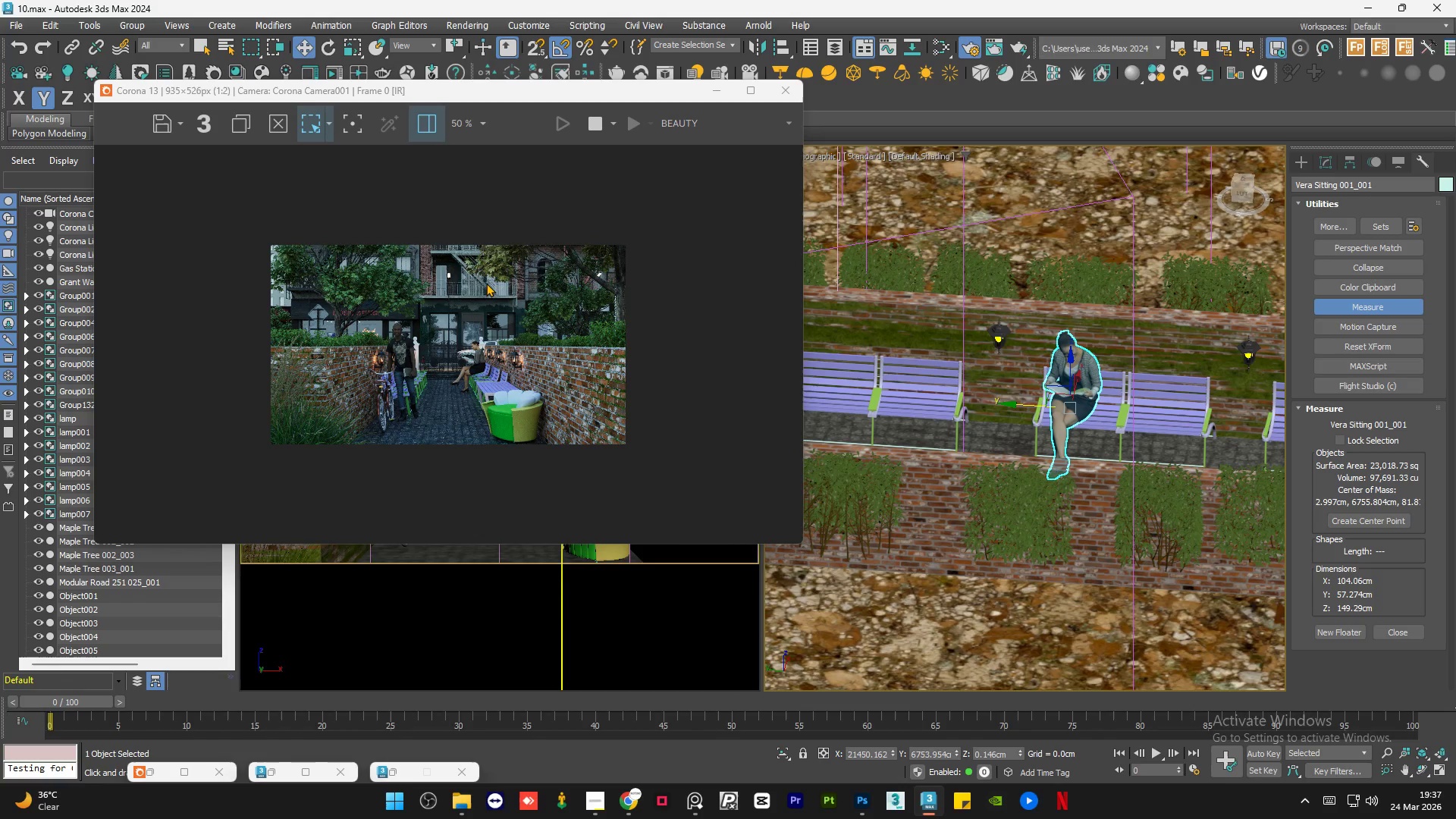 
scroll: coordinate [1059, 371], scroll_direction: up, amount: 3.0
 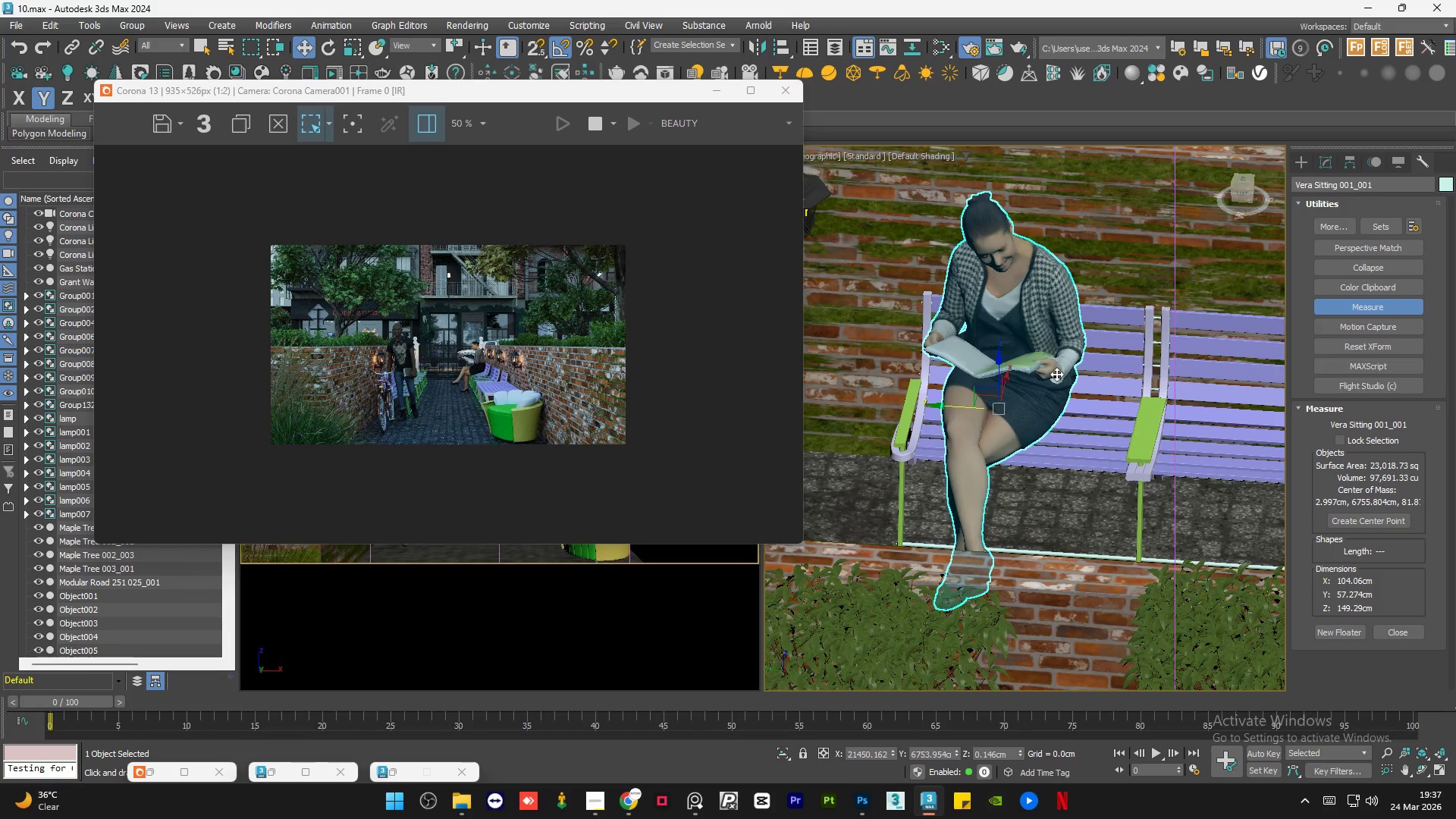 
hold_key(key=AltLeft, duration=1.36)
 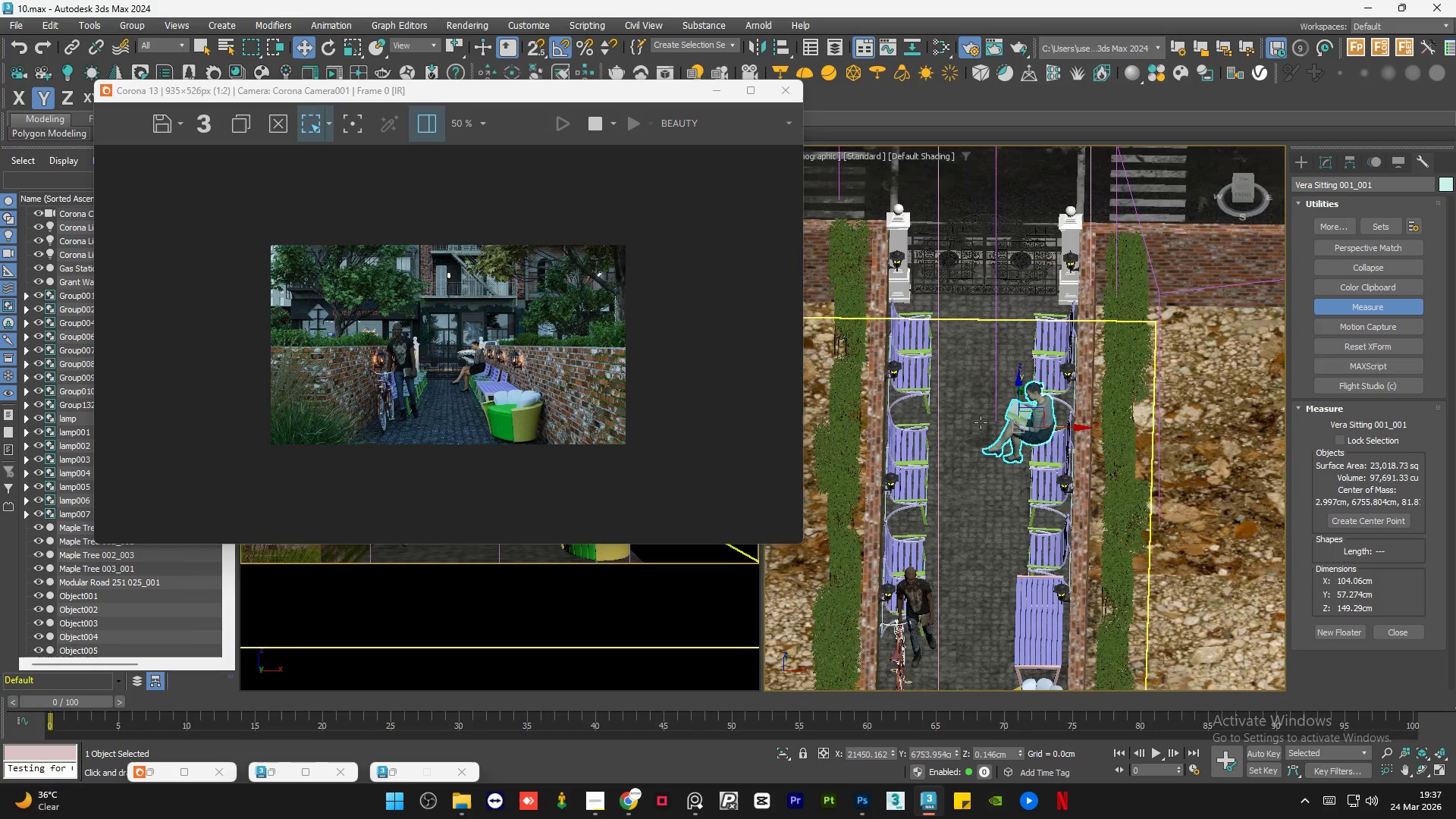 
scroll: coordinate [982, 416], scroll_direction: down, amount: 5.0
 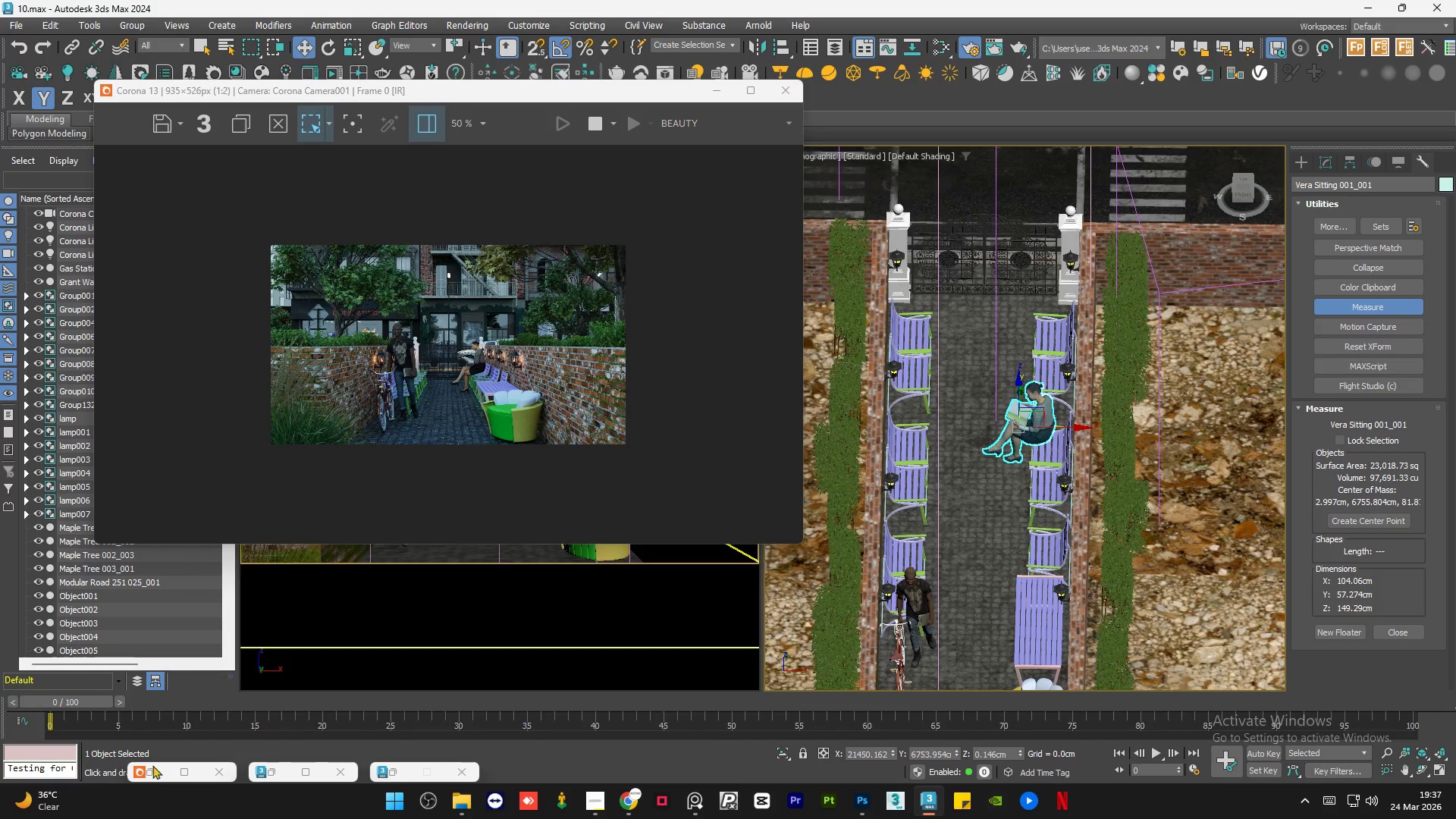 
left_click([158, 773])
 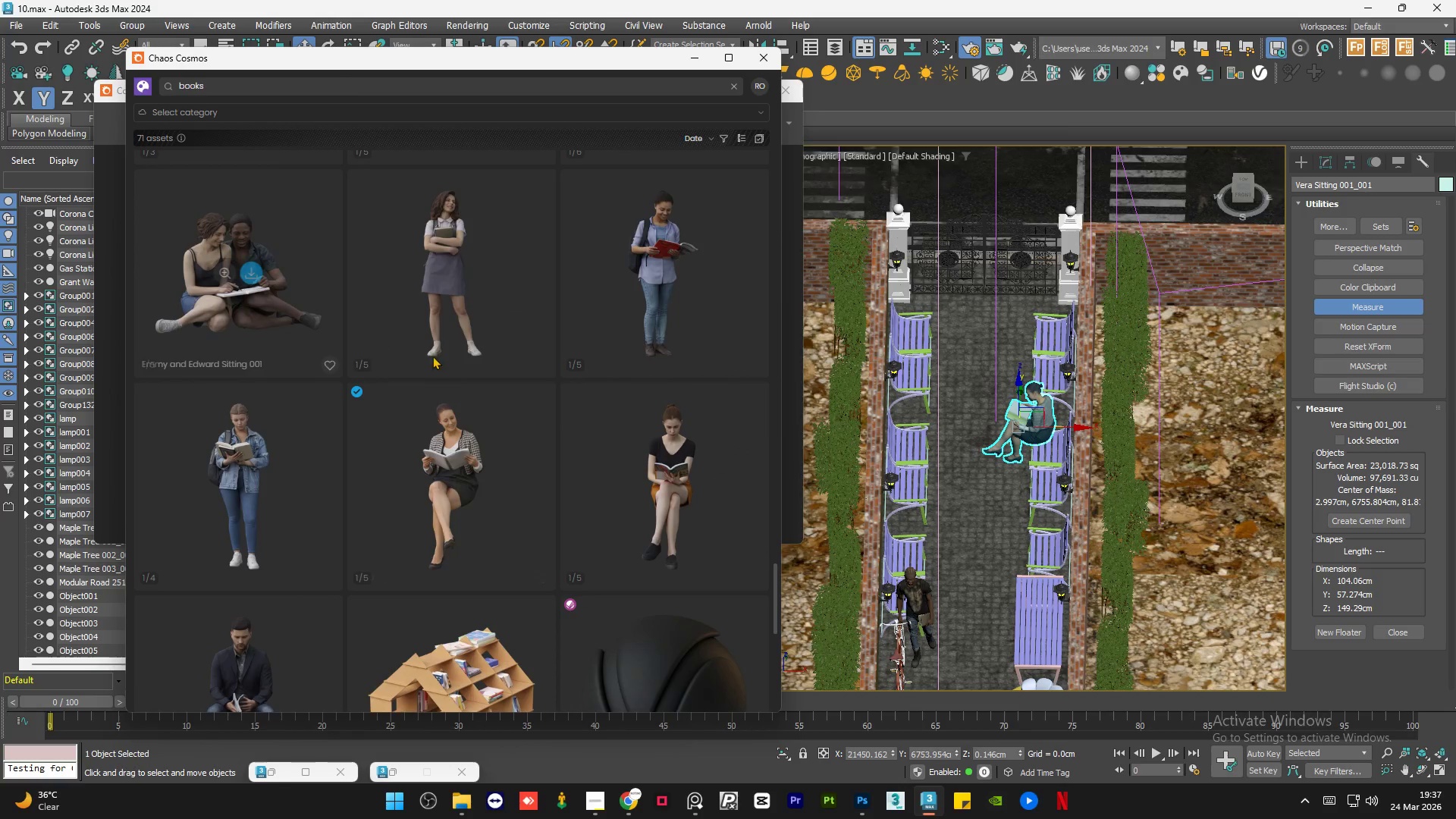 
scroll: coordinate [447, 363], scroll_direction: down, amount: 4.0
 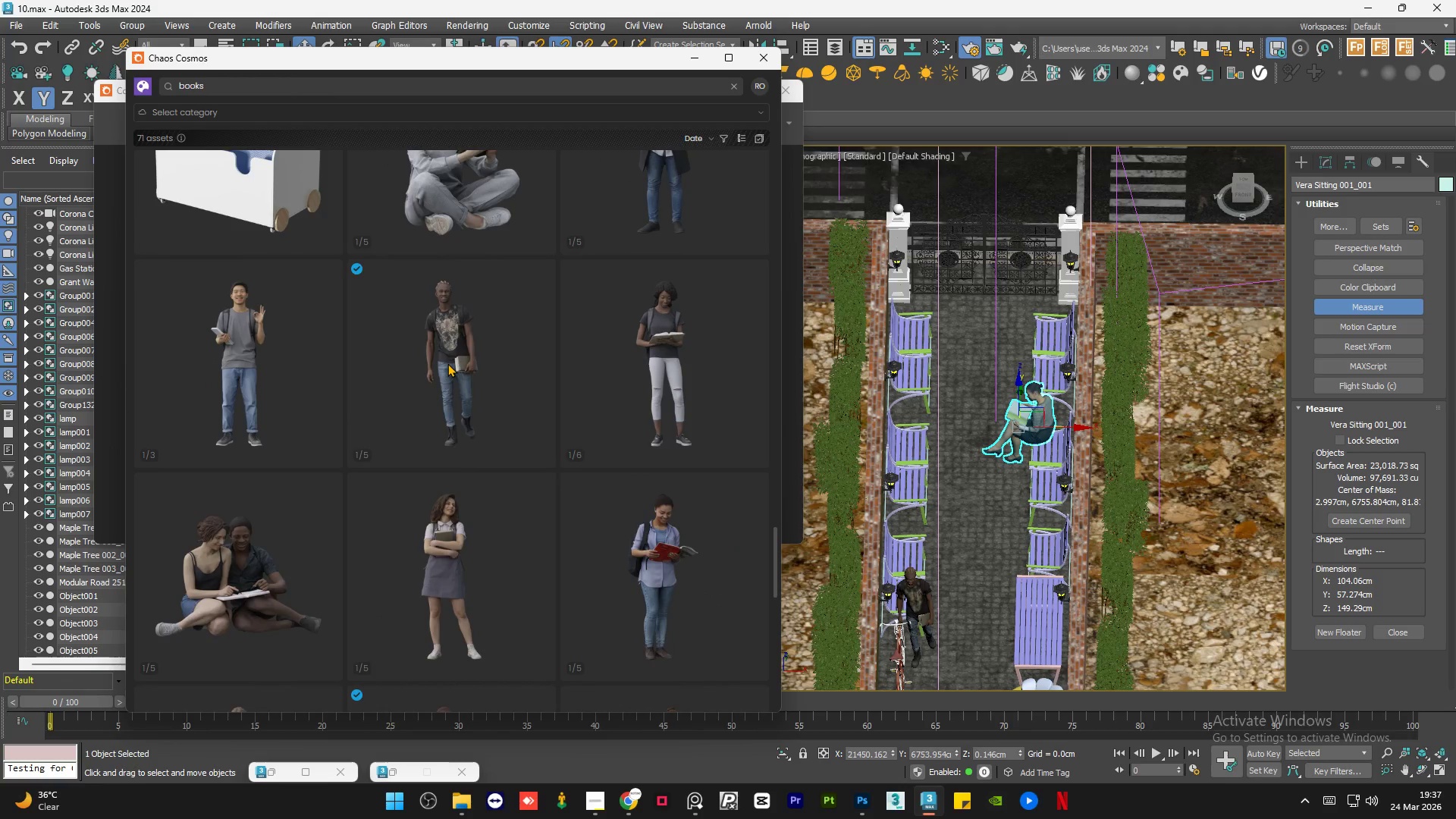 
scroll: coordinate [447, 363], scroll_direction: up, amount: 12.0
 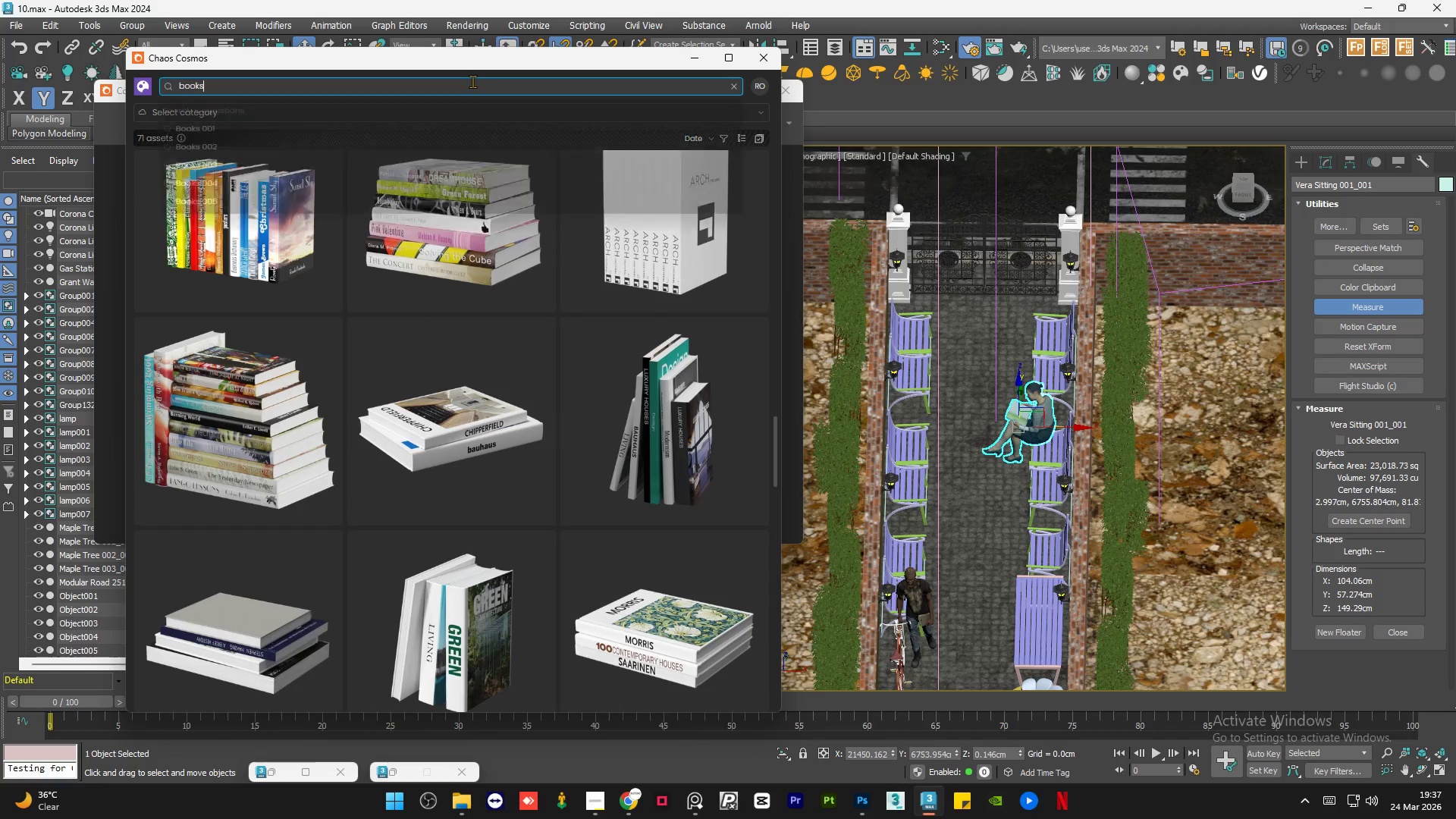 
double_click([472, 81])
 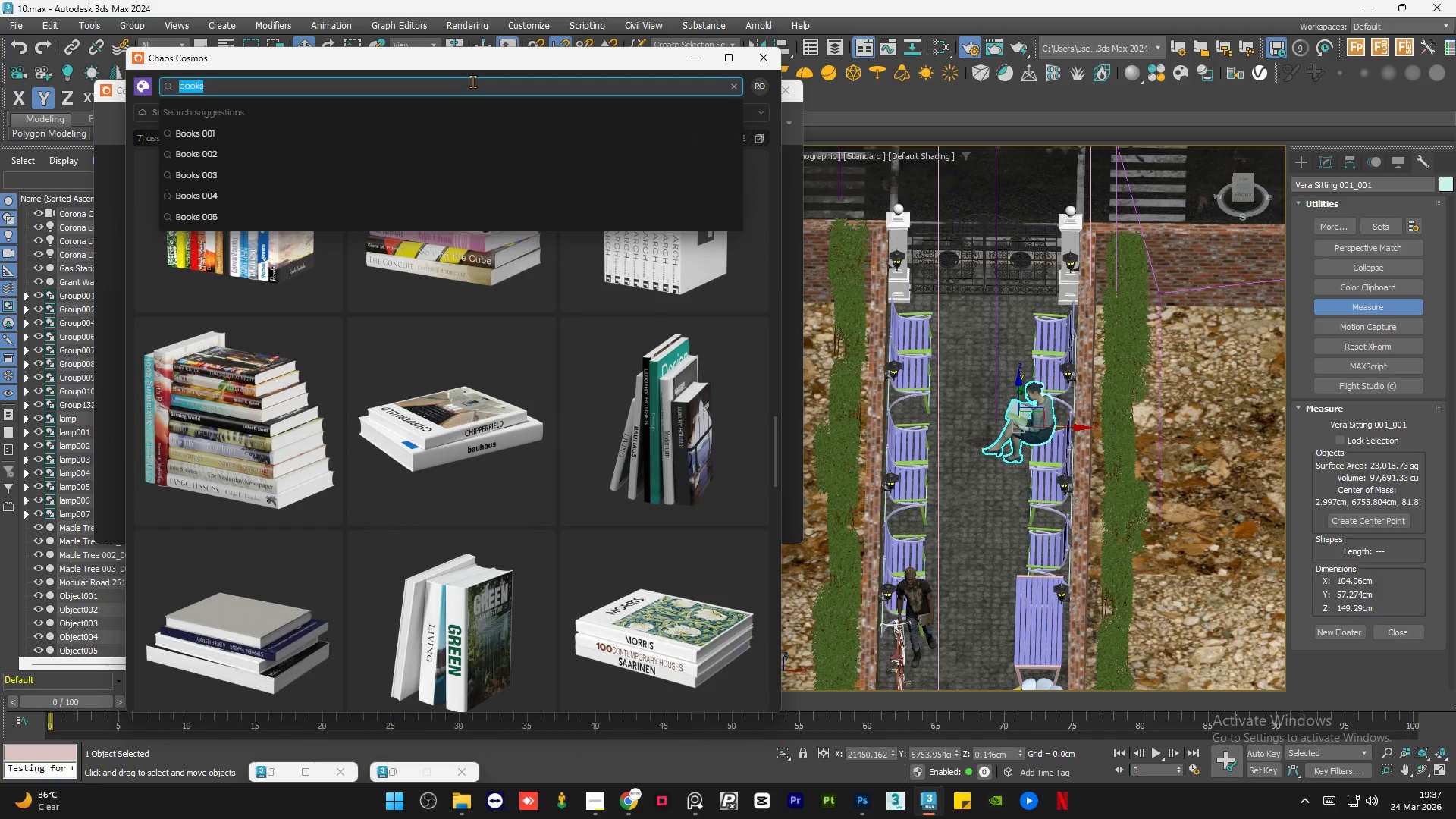 
triple_click([472, 81])
 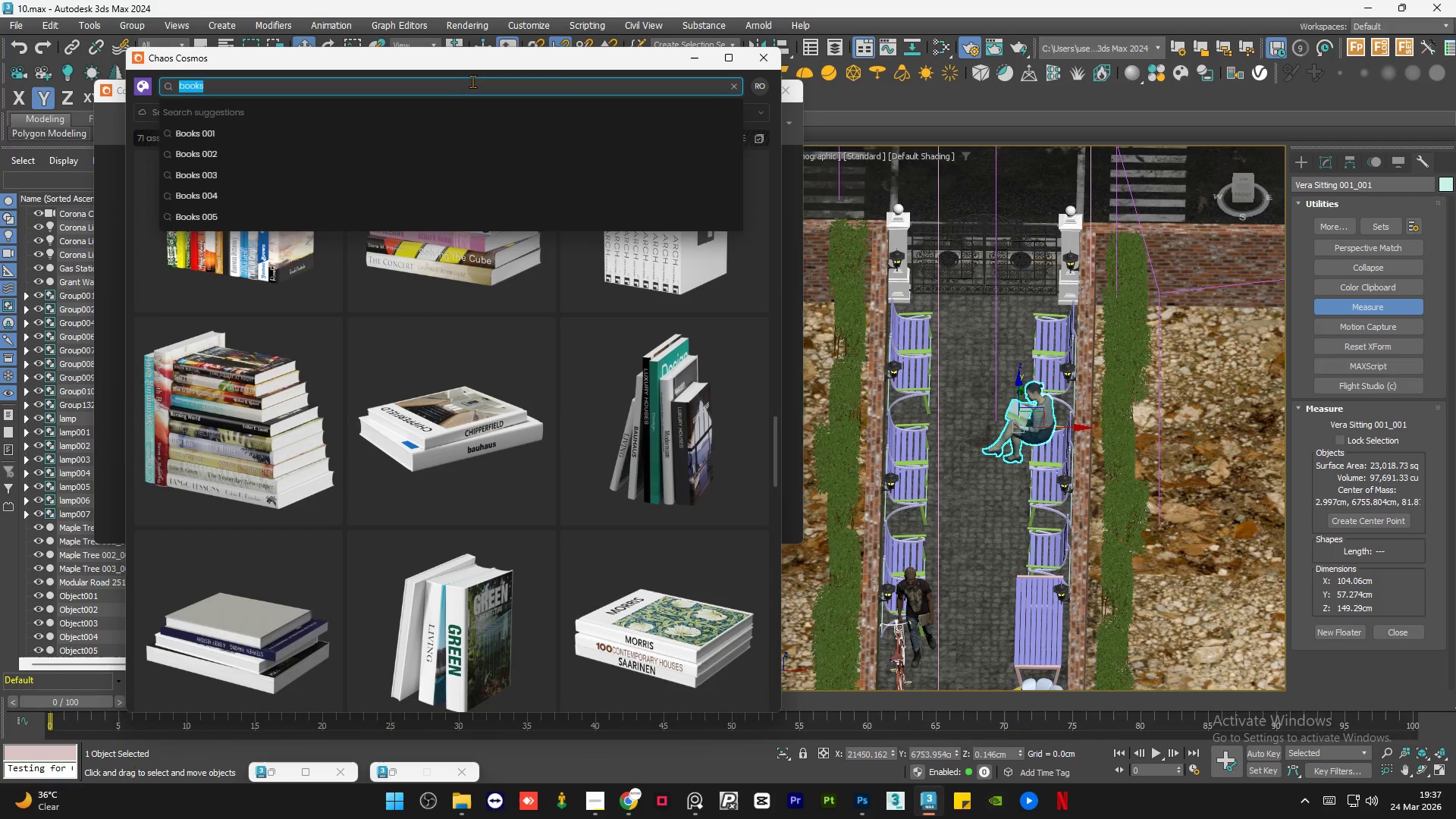 
type(bench)
 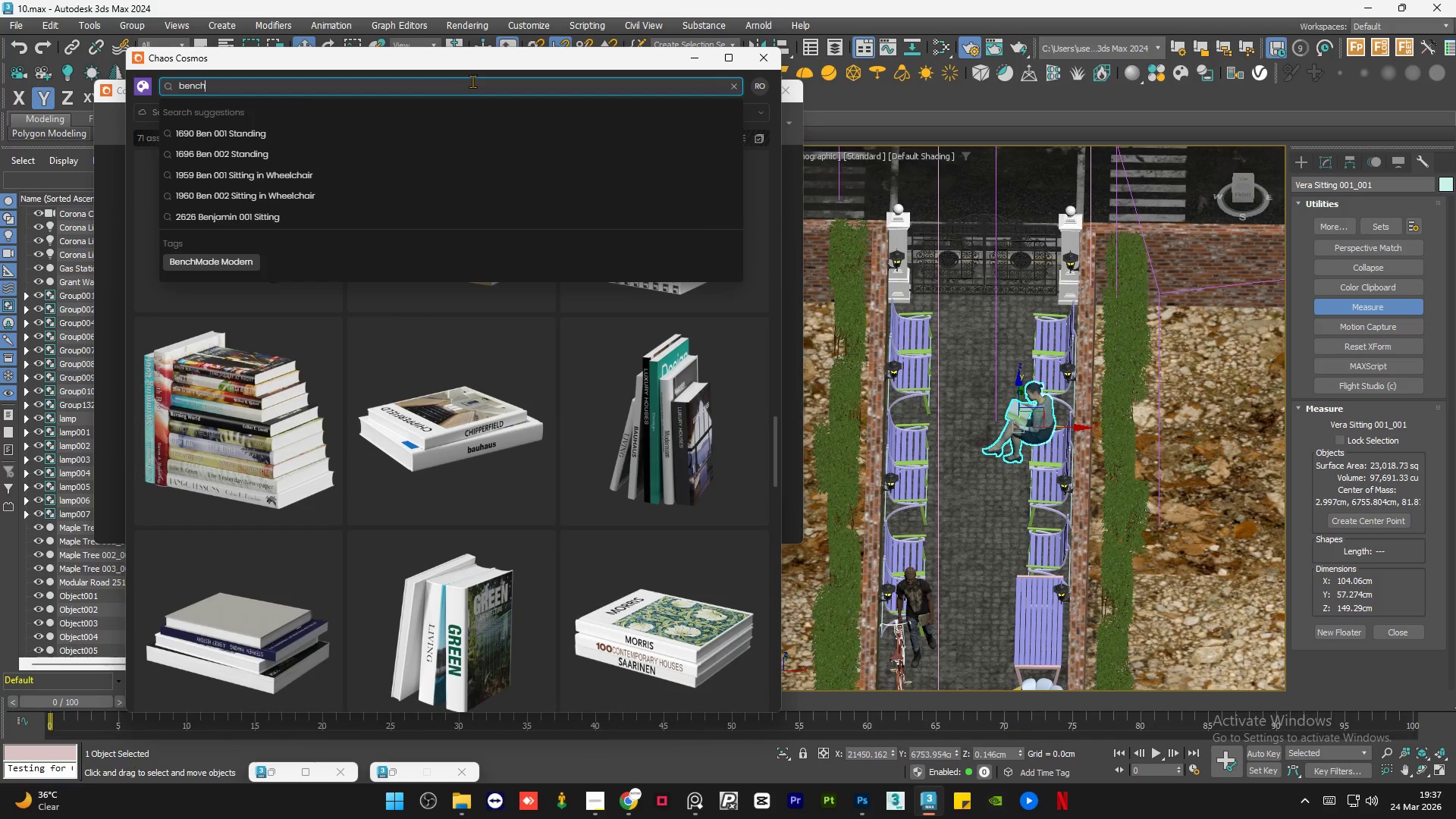 
key(Enter)
 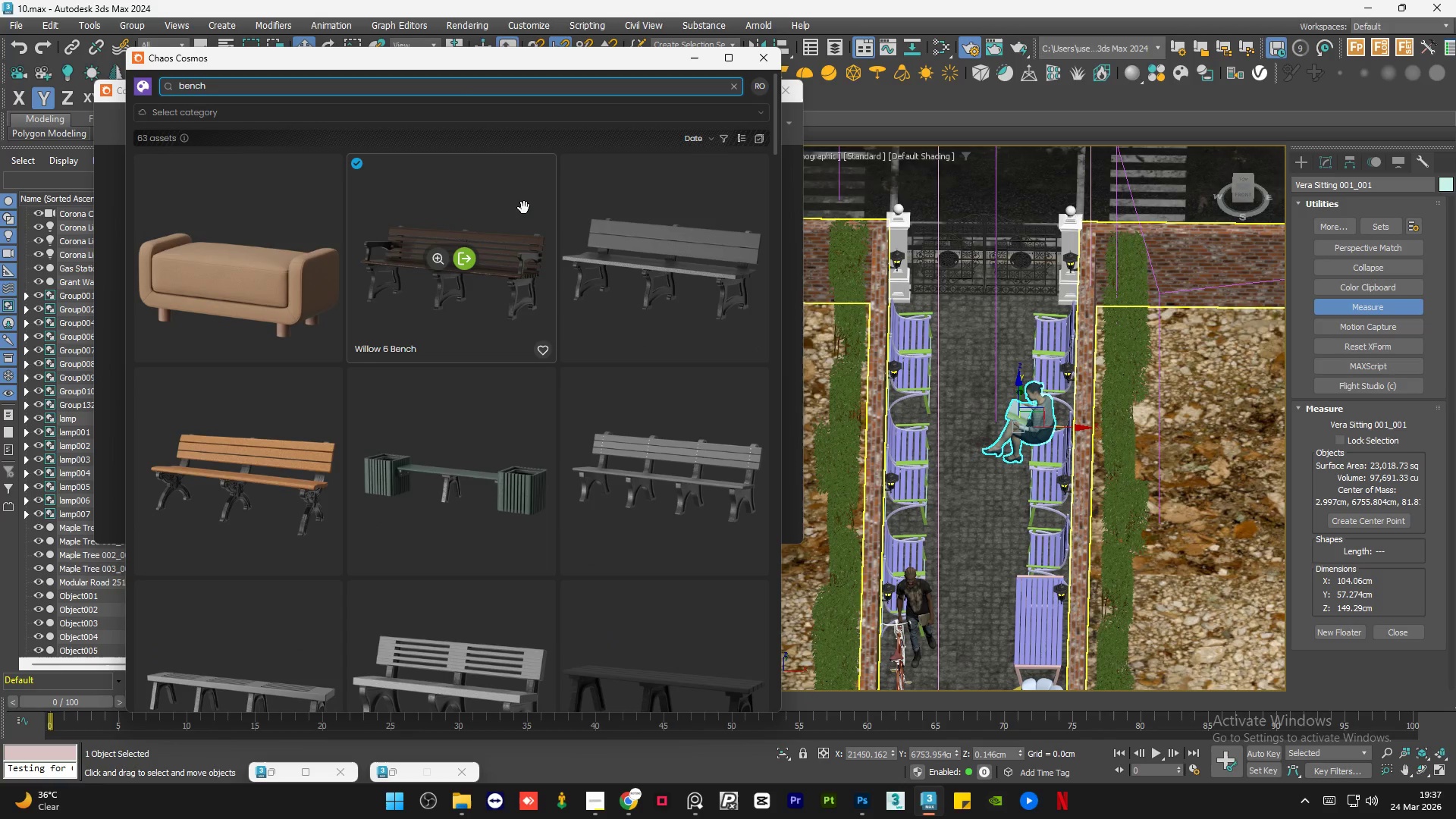 
left_click_drag(start_coordinate=[413, 215], to_coordinate=[999, 476])
 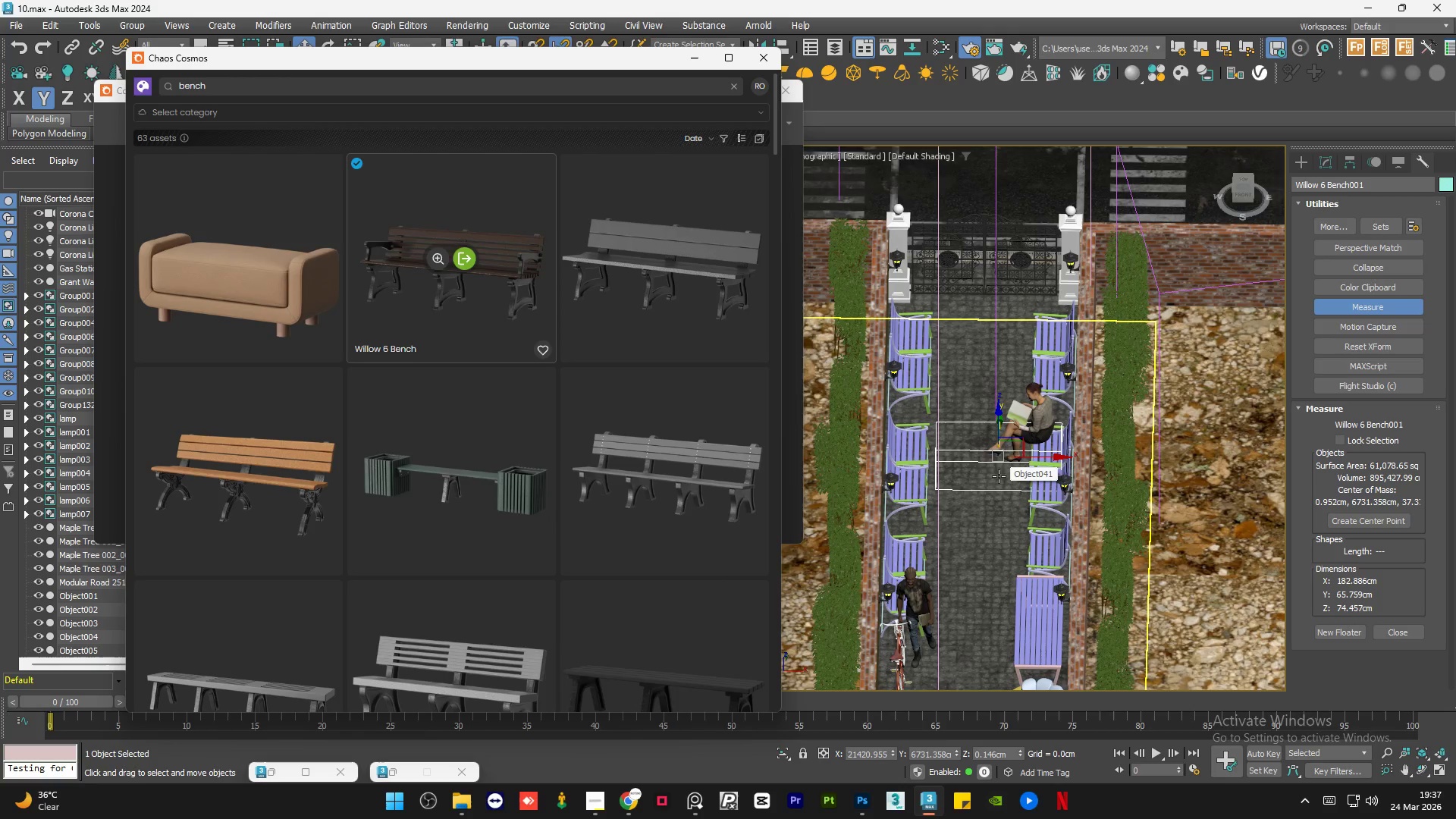 
wait(5.17)
 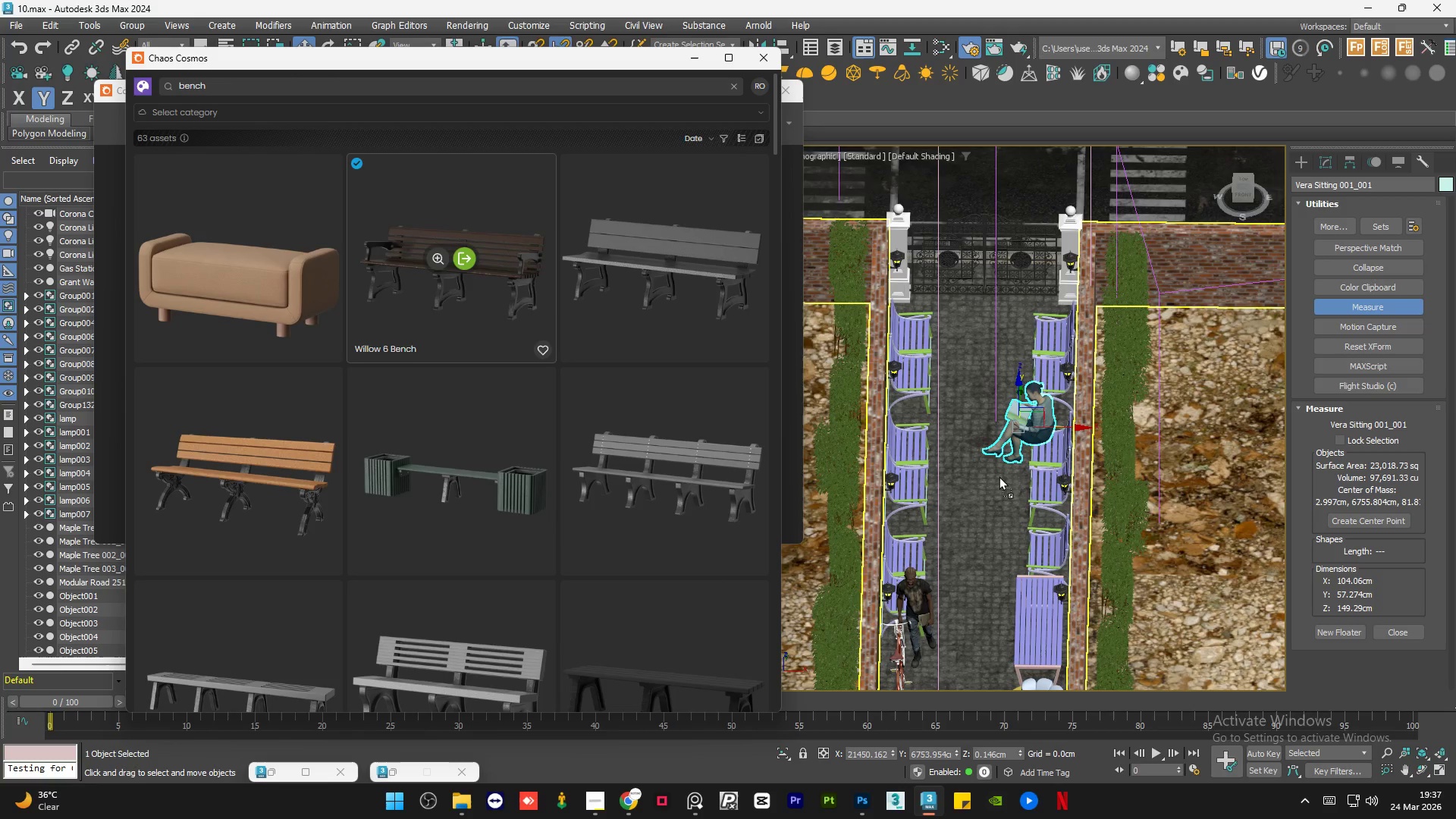 
left_click([691, 52])
 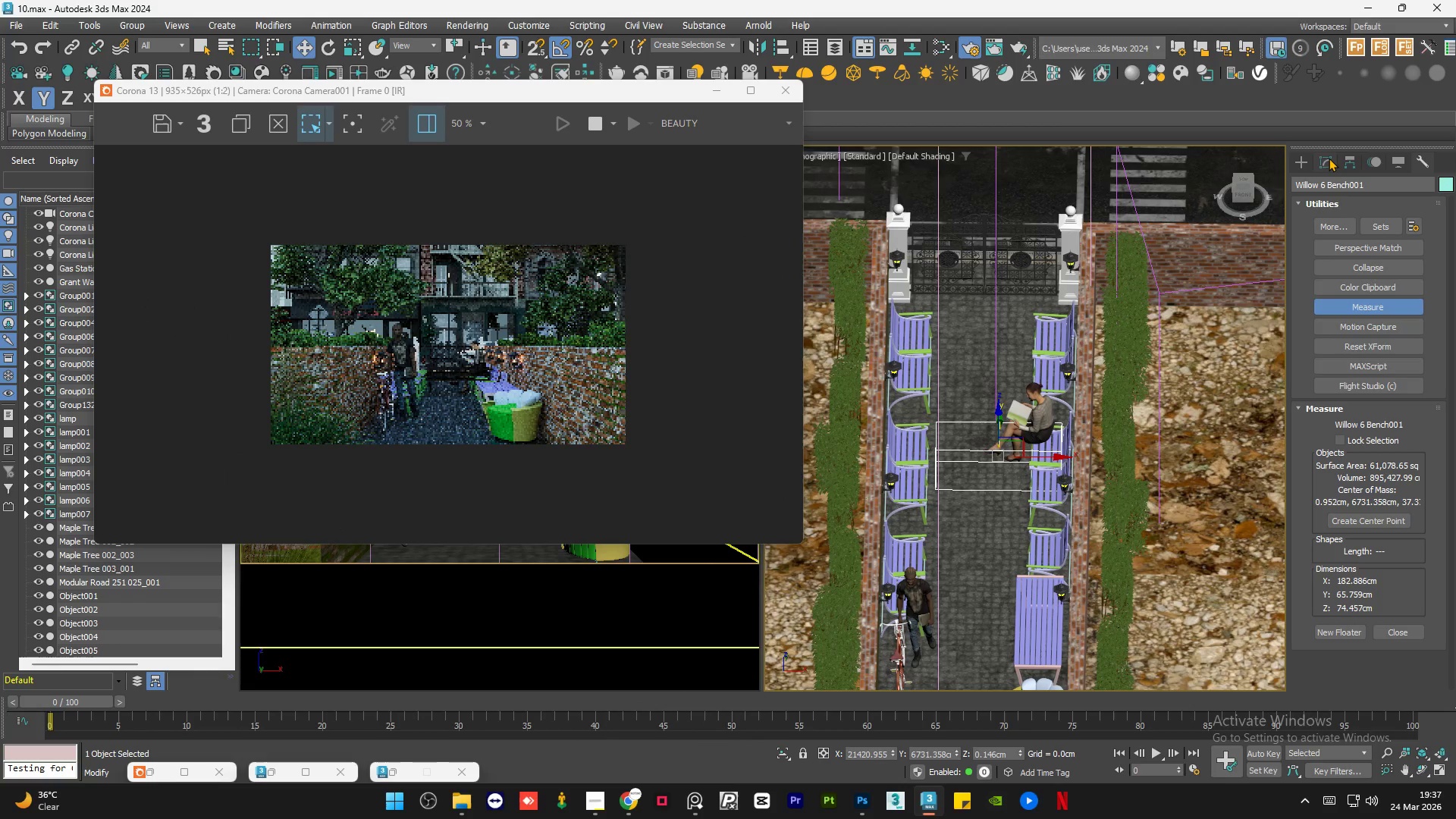 
left_click([1329, 158])
 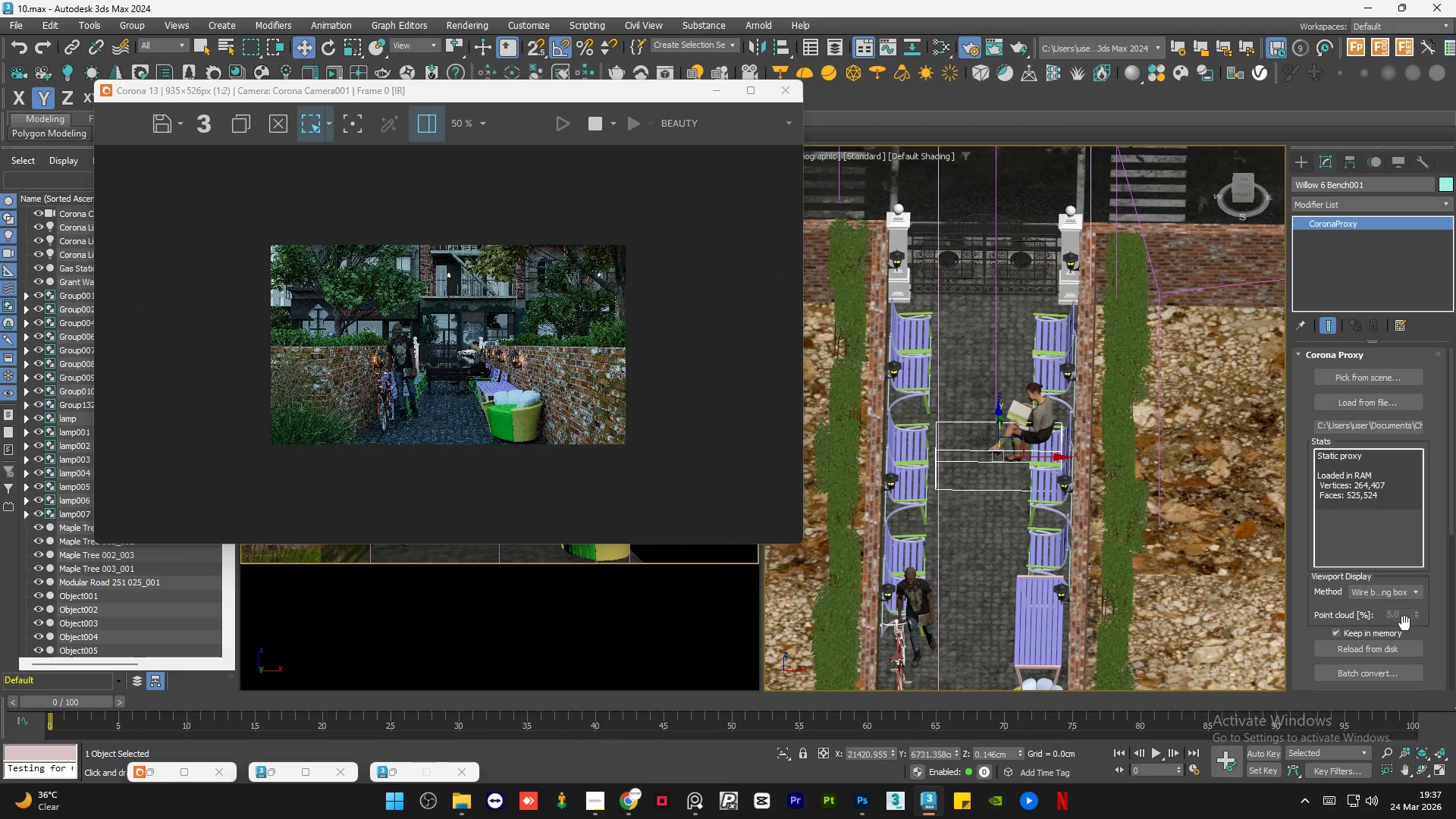 
left_click([1417, 594])
 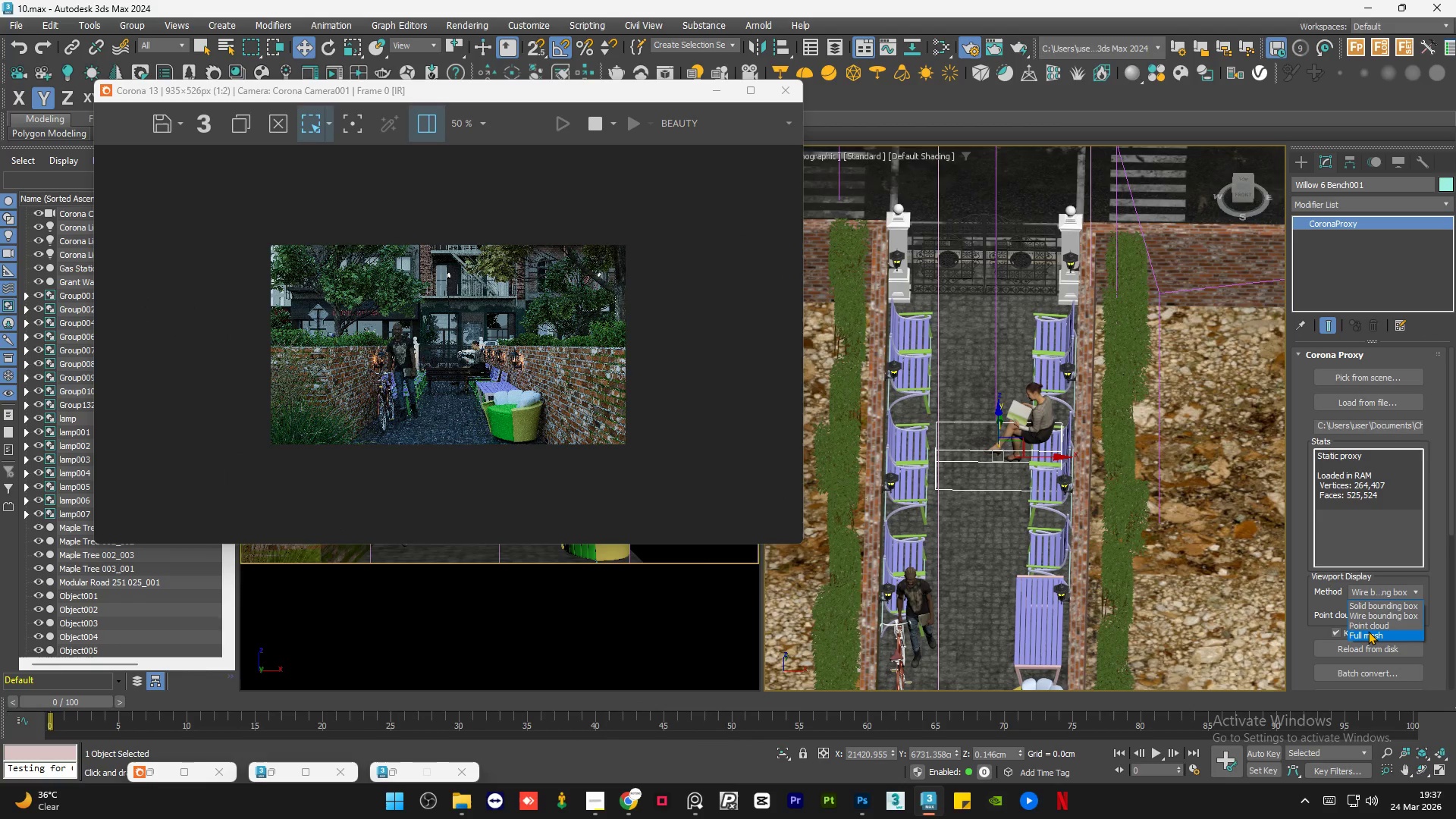 
left_click([1368, 631])
 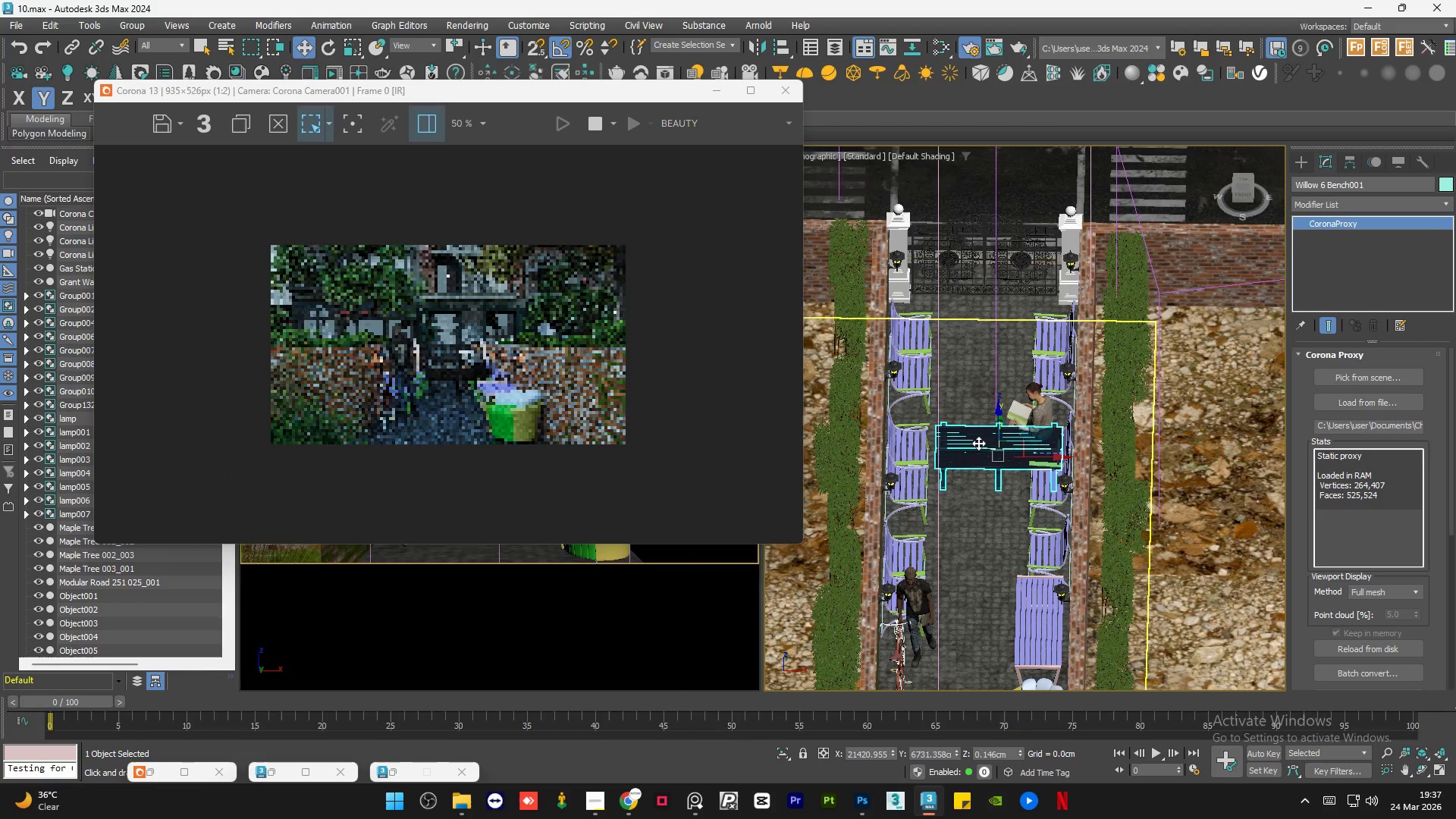 
scroll: coordinate [983, 440], scroll_direction: up, amount: 2.0
 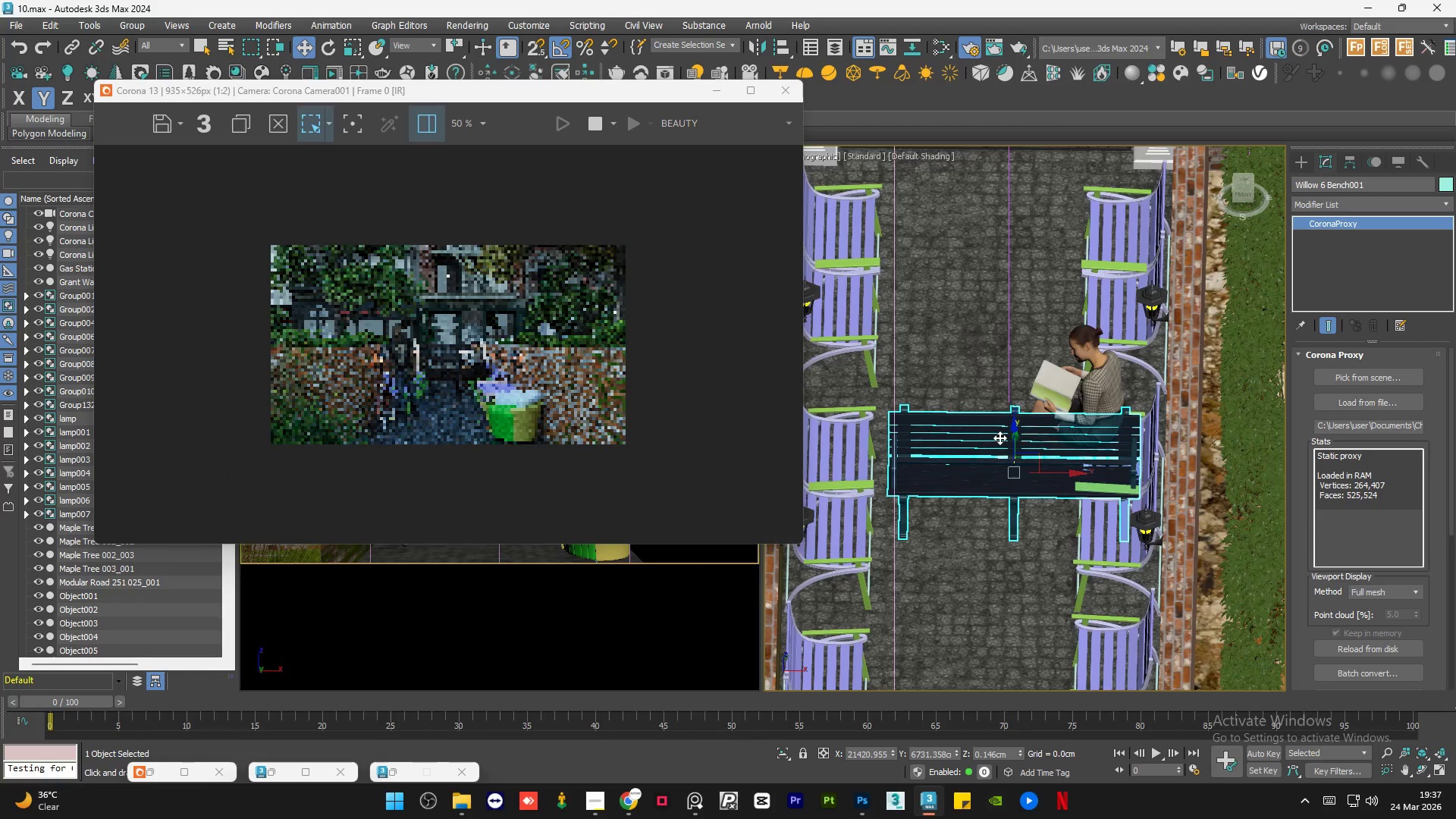 
key(E)
 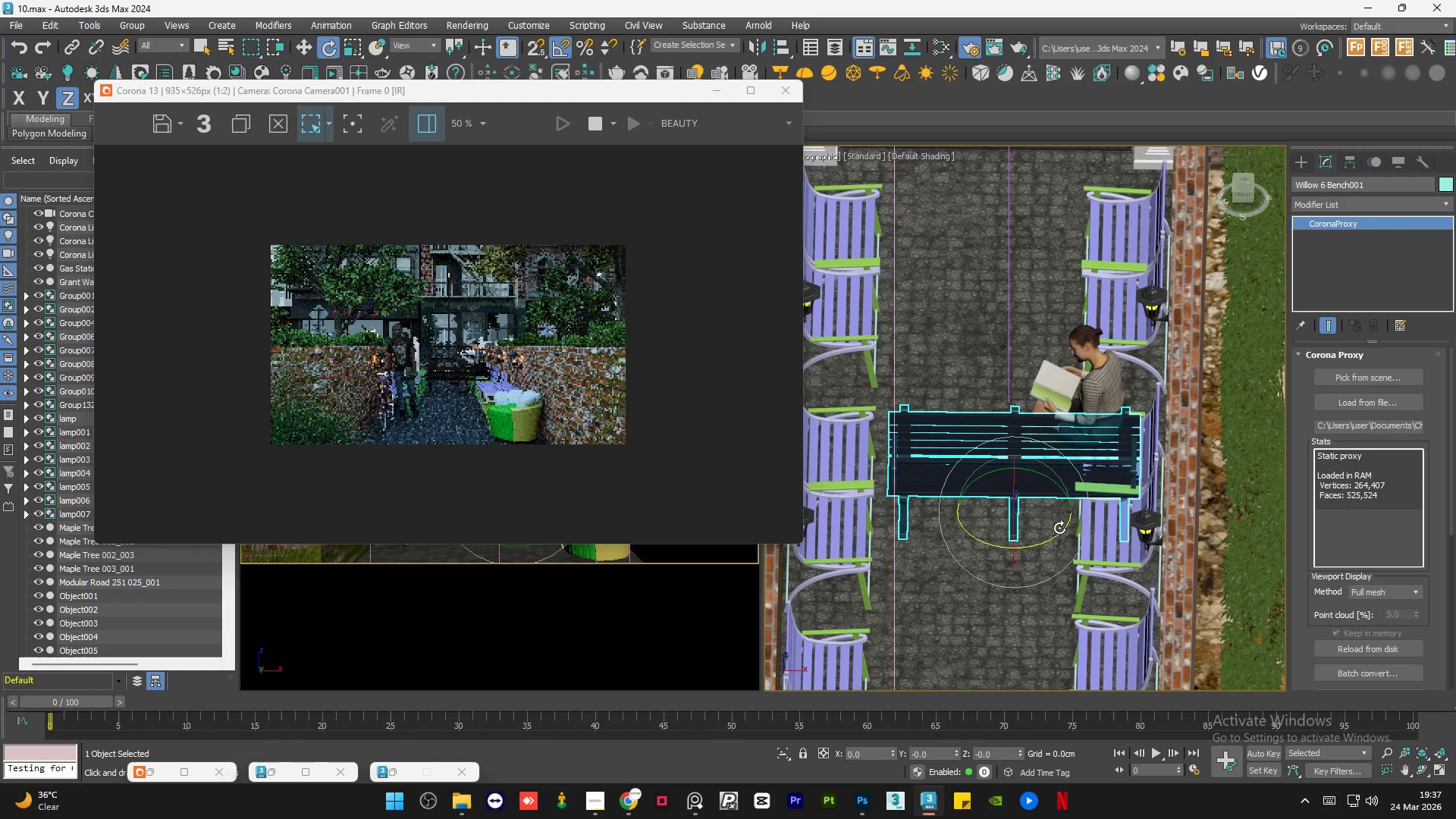 
left_click_drag(start_coordinate=[1058, 533], to_coordinate=[981, 555])
 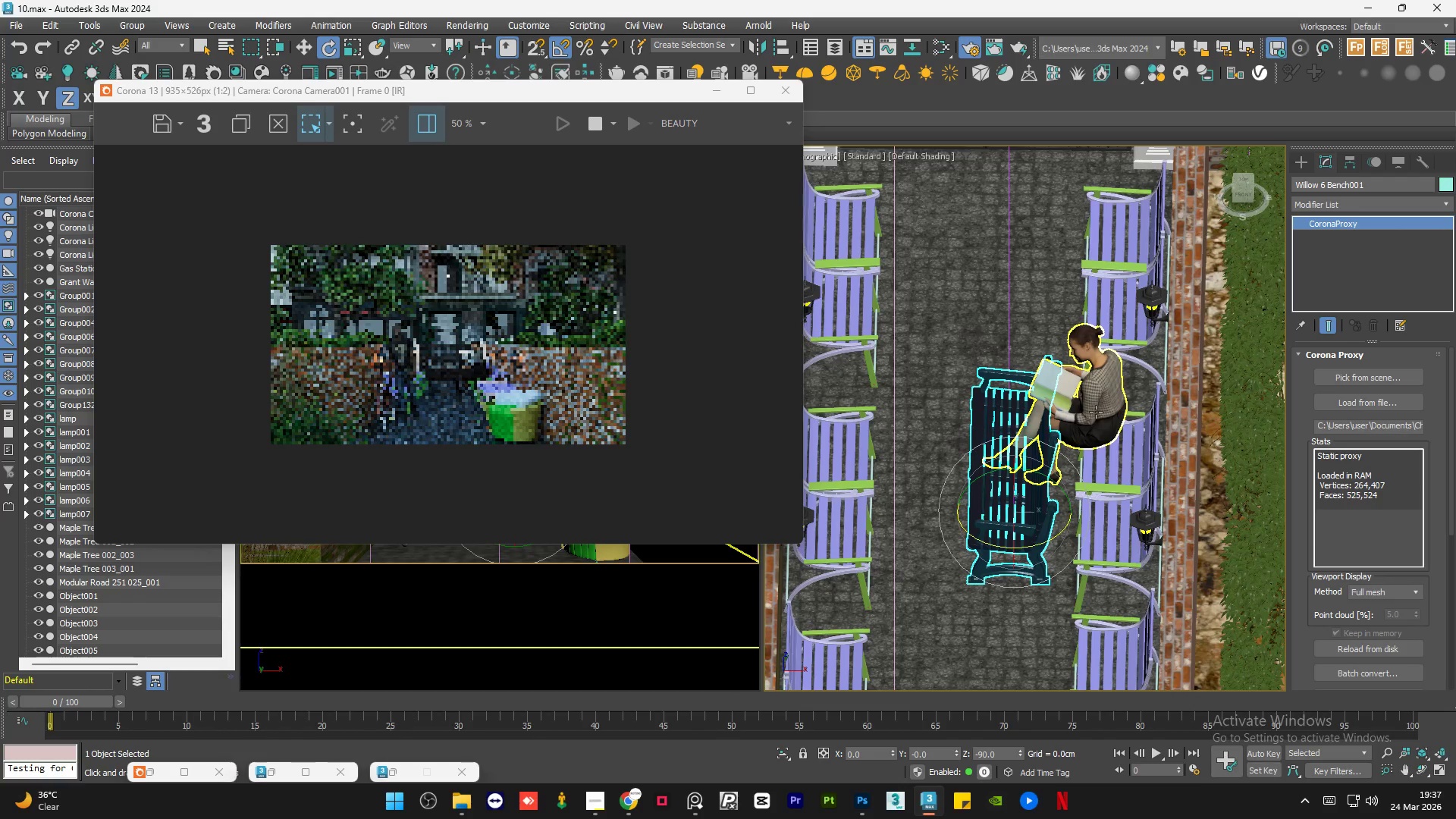 
left_click([1096, 412])
 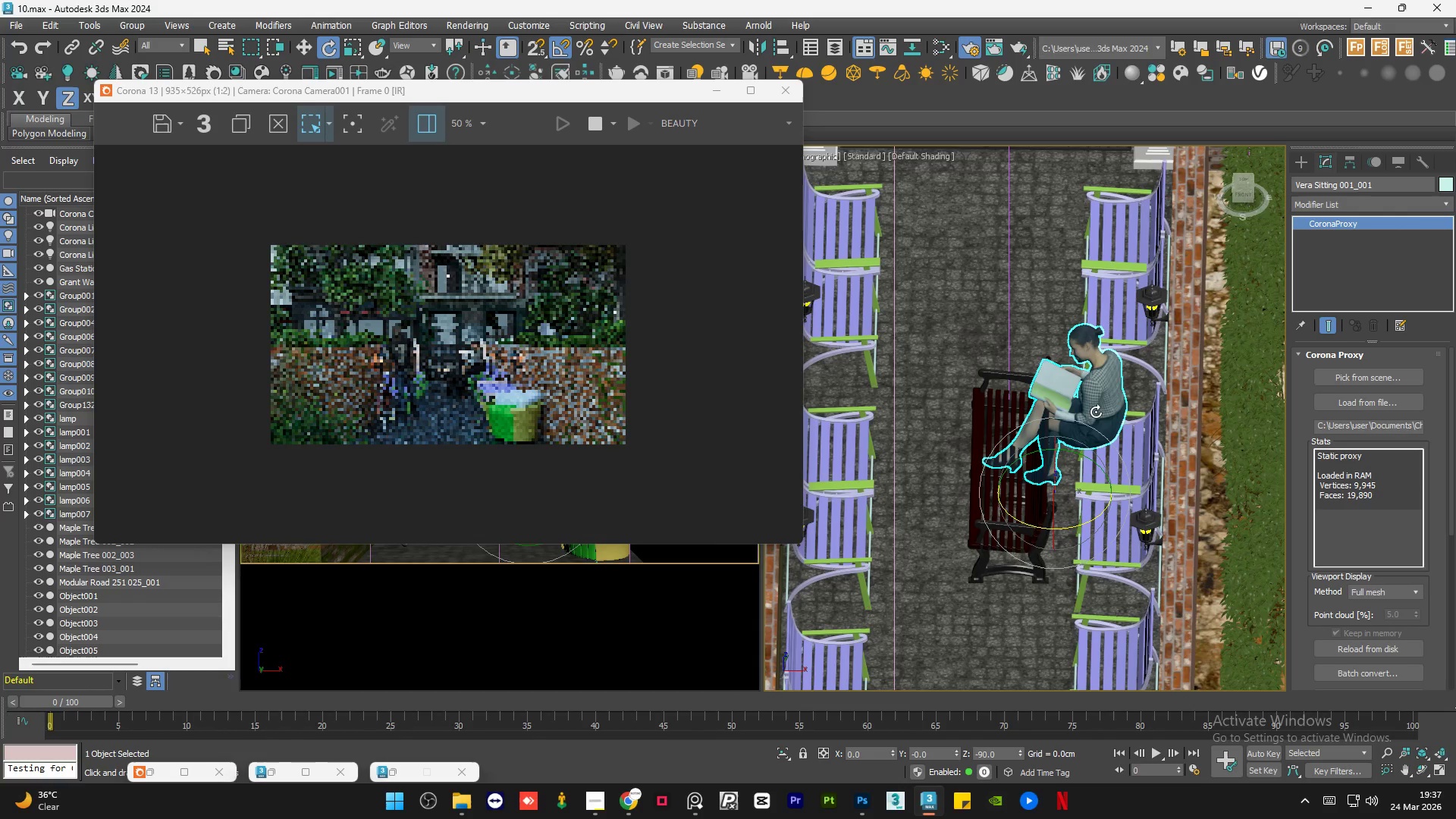 
hold_key(key=AltLeft, duration=1.5)
 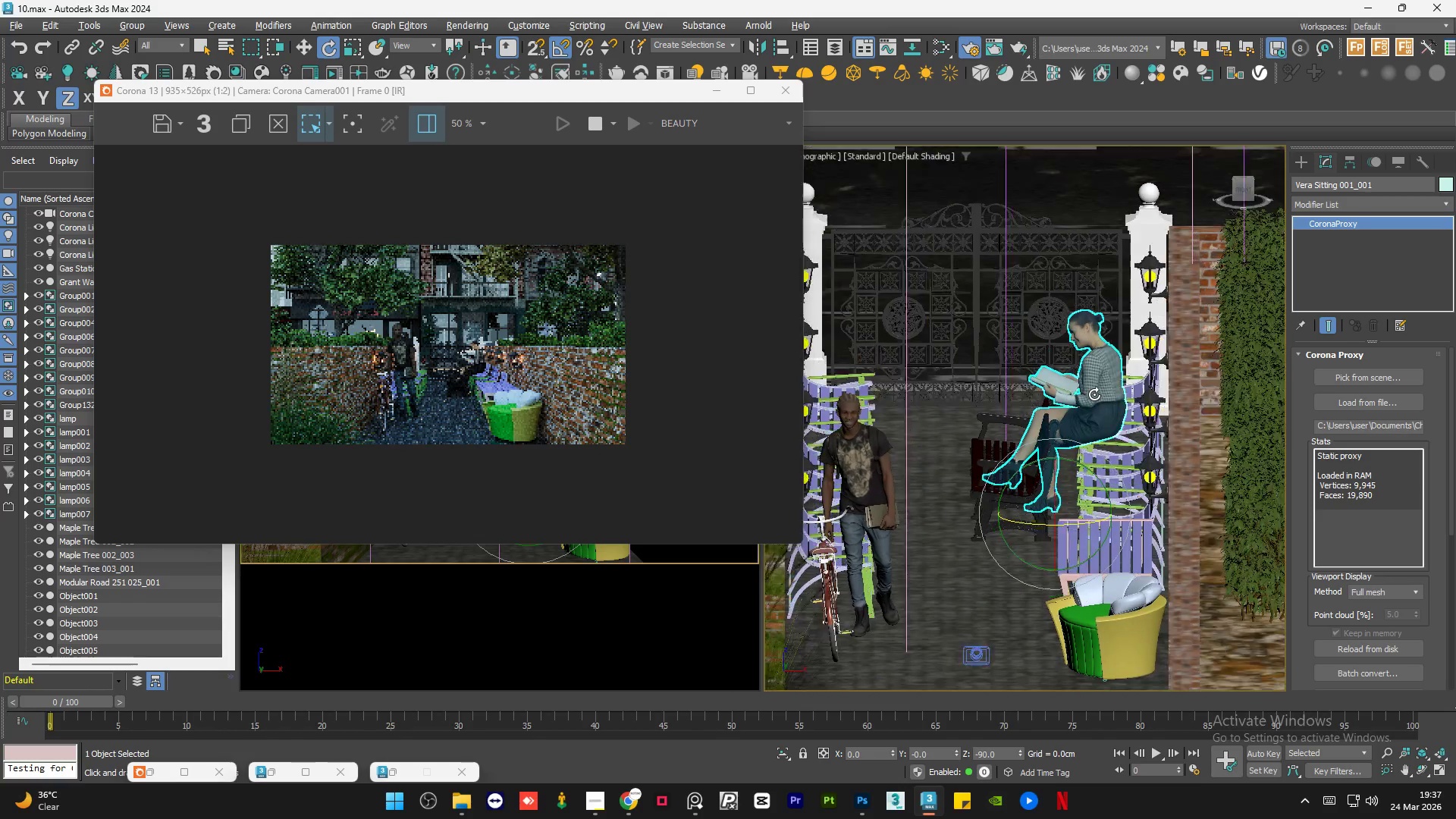 
hold_key(key=AltLeft, duration=1.52)
 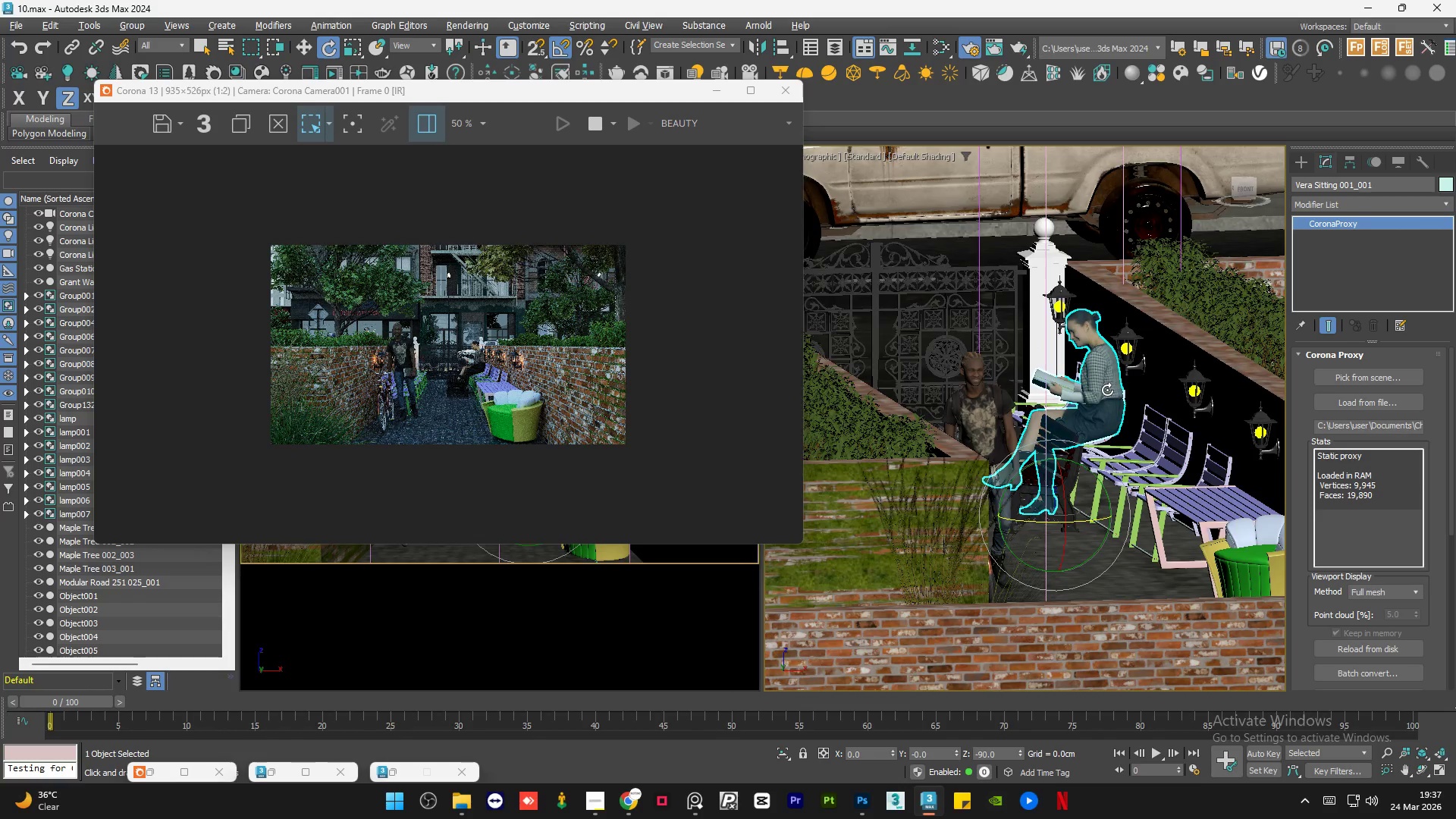 
hold_key(key=AltLeft, duration=1.51)
 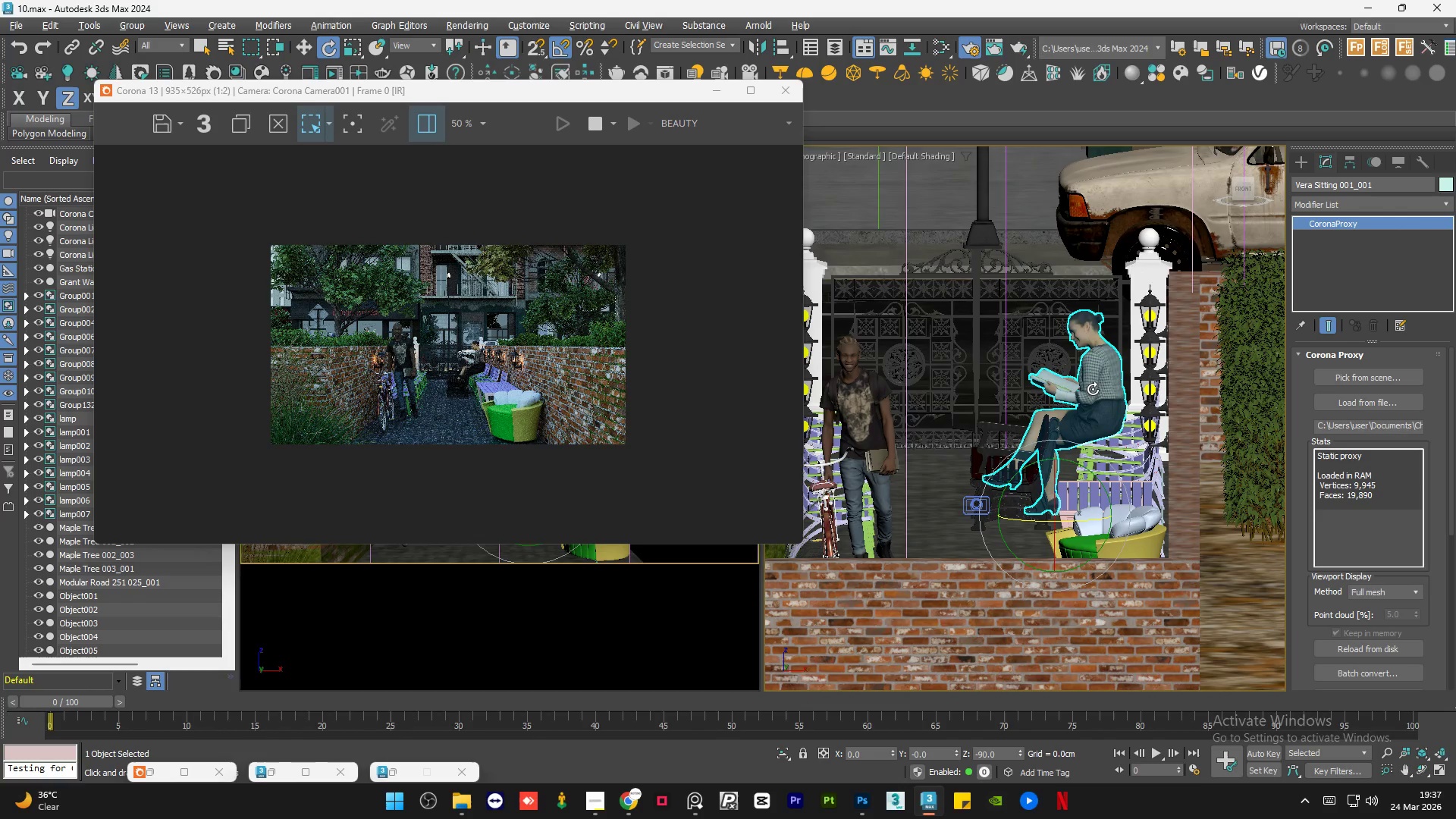 
hold_key(key=AltLeft, duration=0.53)
 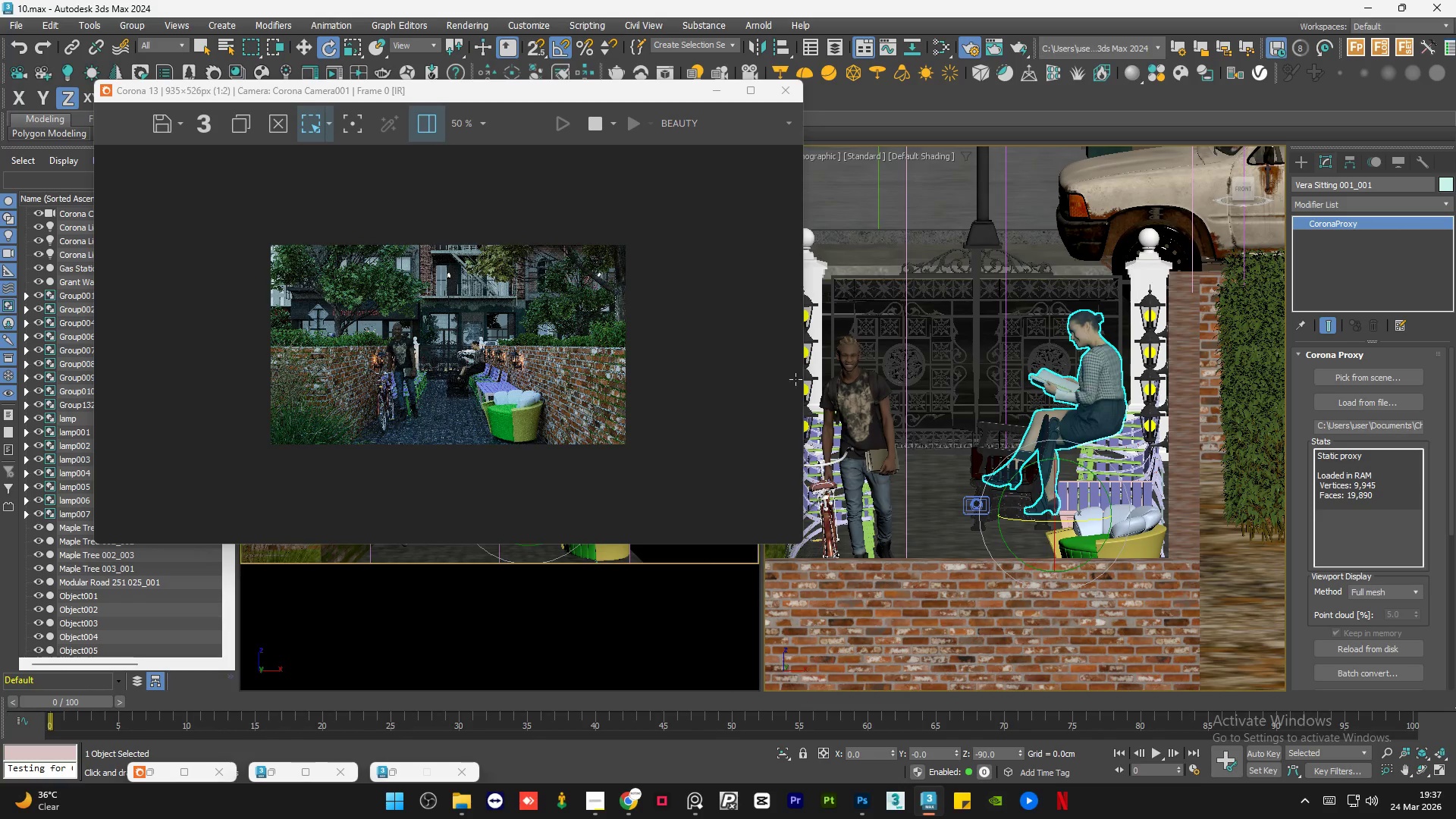 
hold_key(key=AltLeft, duration=13.91)
scroll: coordinate [528, 327], scroll_direction: up, amount: 3.0
 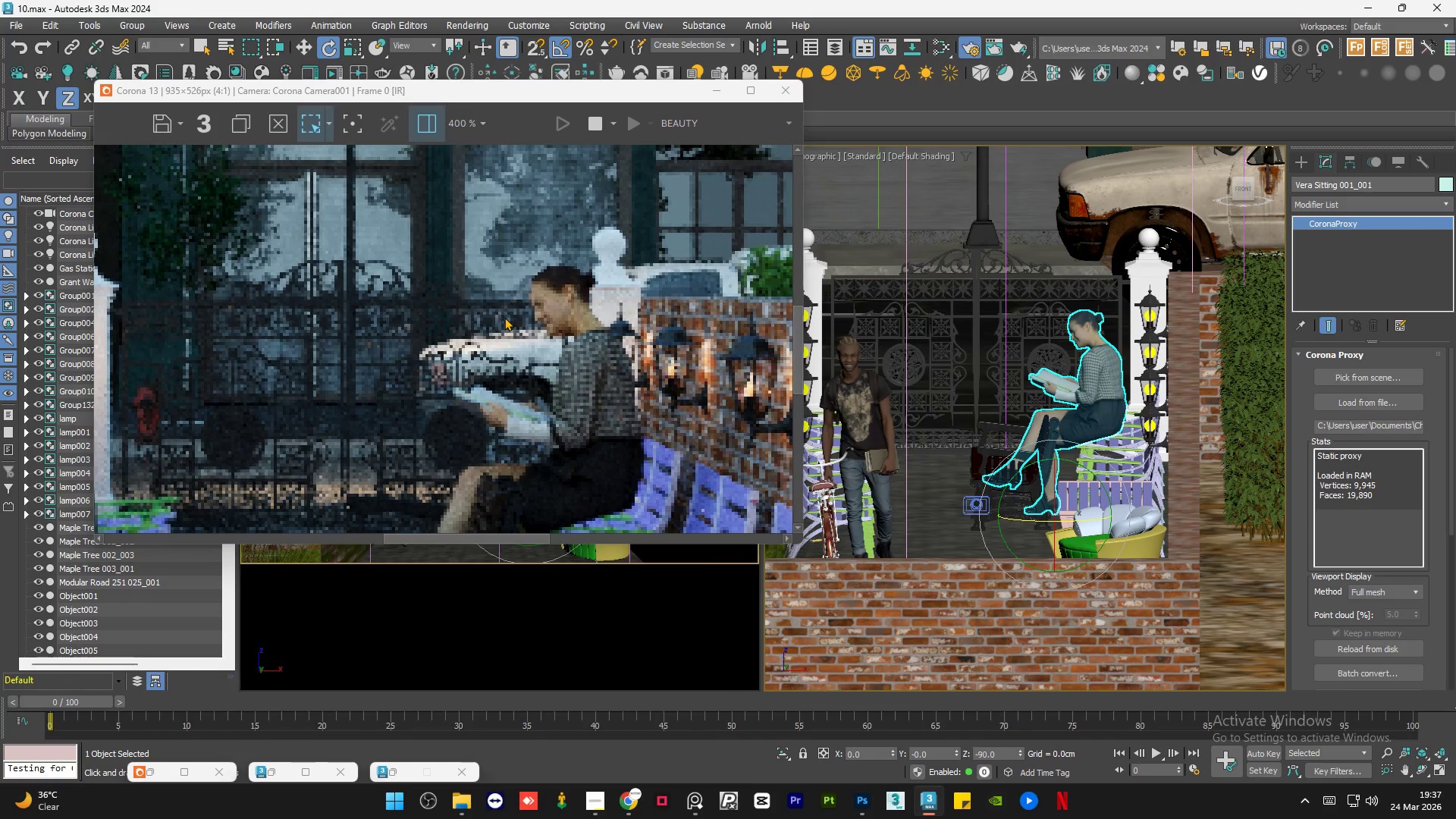 
scroll: coordinate [504, 317], scroll_direction: down, amount: 2.0
 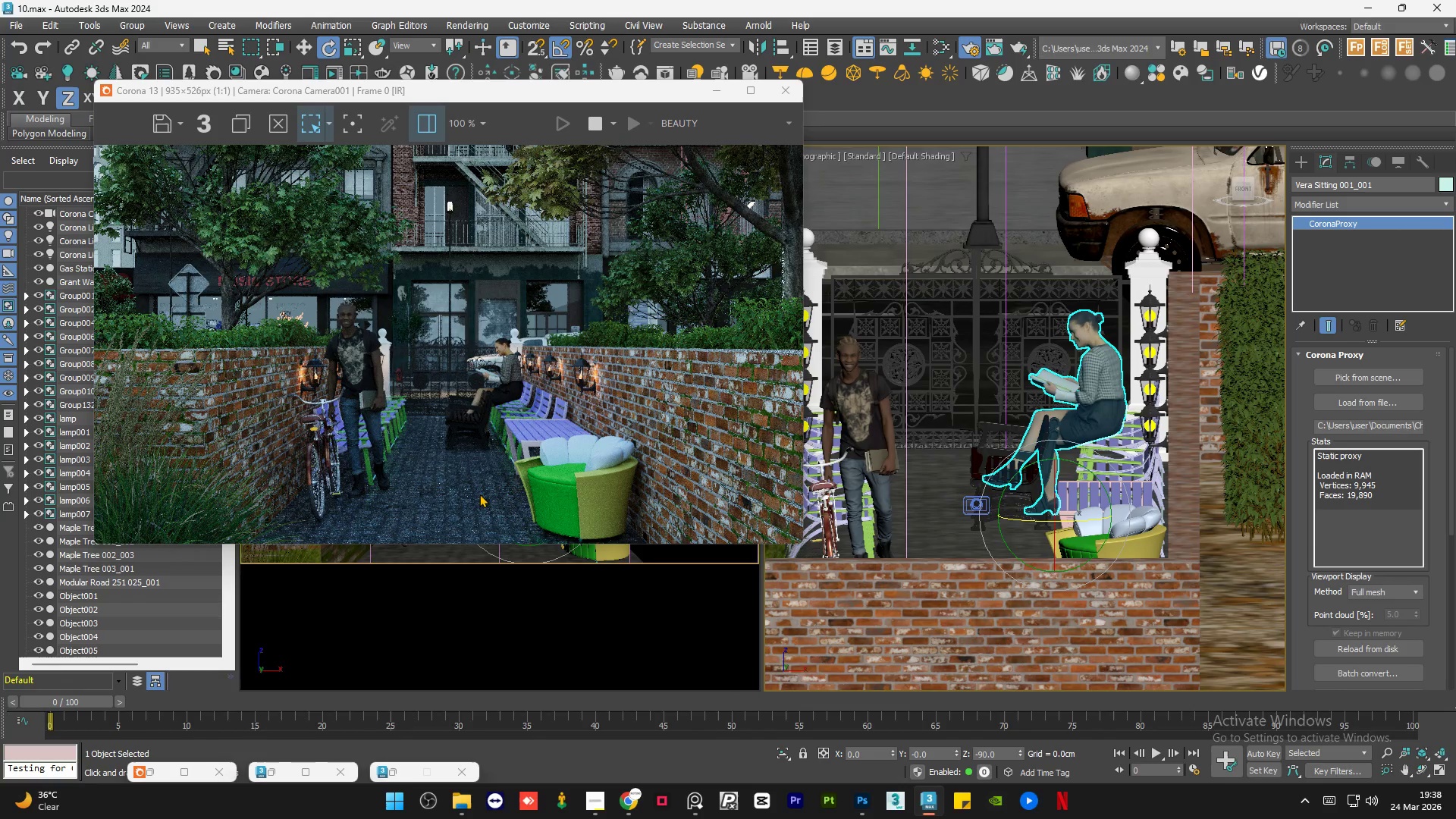 
scroll: coordinate [501, 407], scroll_direction: up, amount: 2.0
 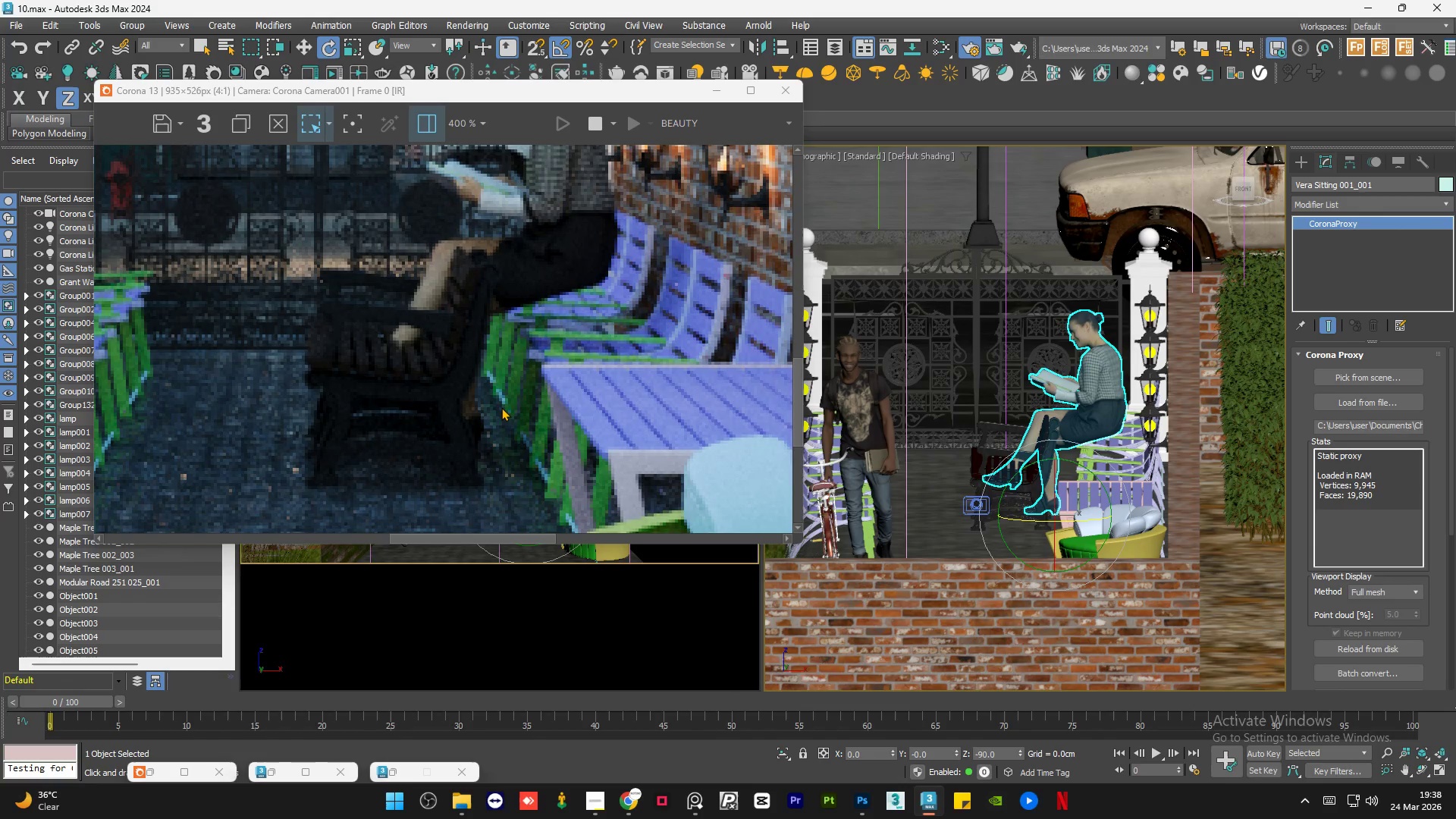 
scroll: coordinate [501, 407], scroll_direction: down, amount: 1.0
 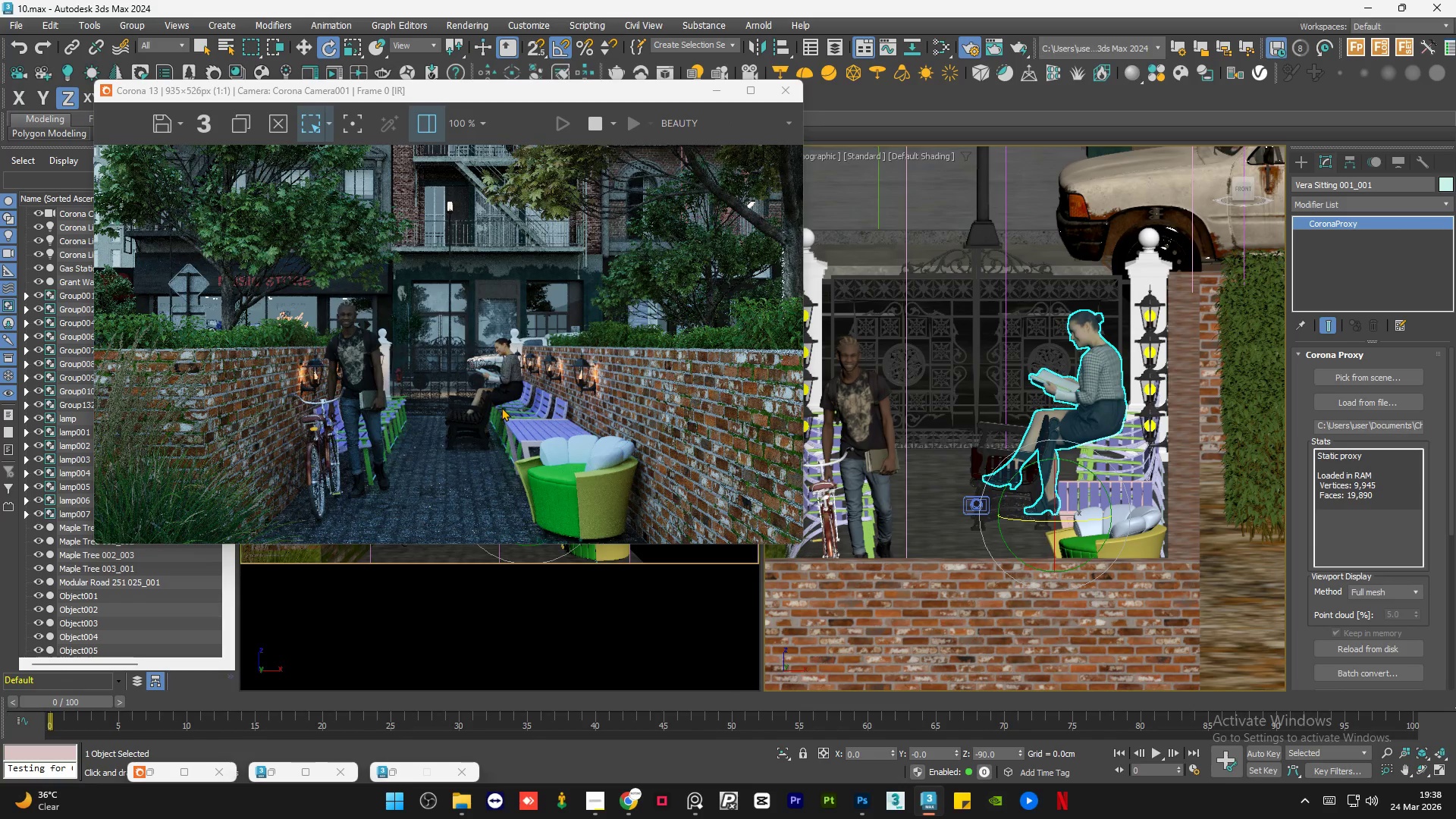 
scroll: coordinate [501, 407], scroll_direction: up, amount: 2.0
 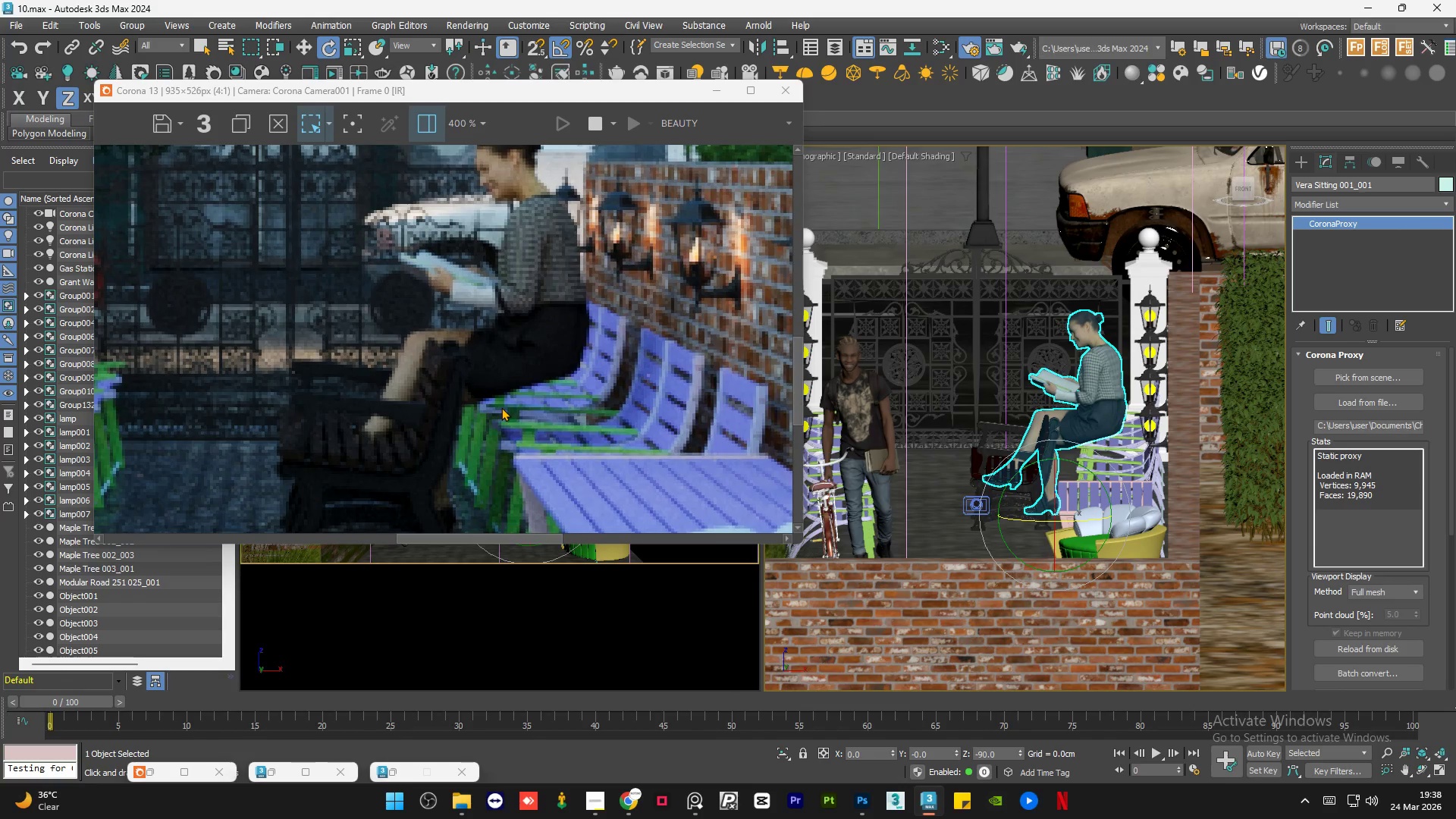 
scroll: coordinate [501, 407], scroll_direction: down, amount: 1.0
 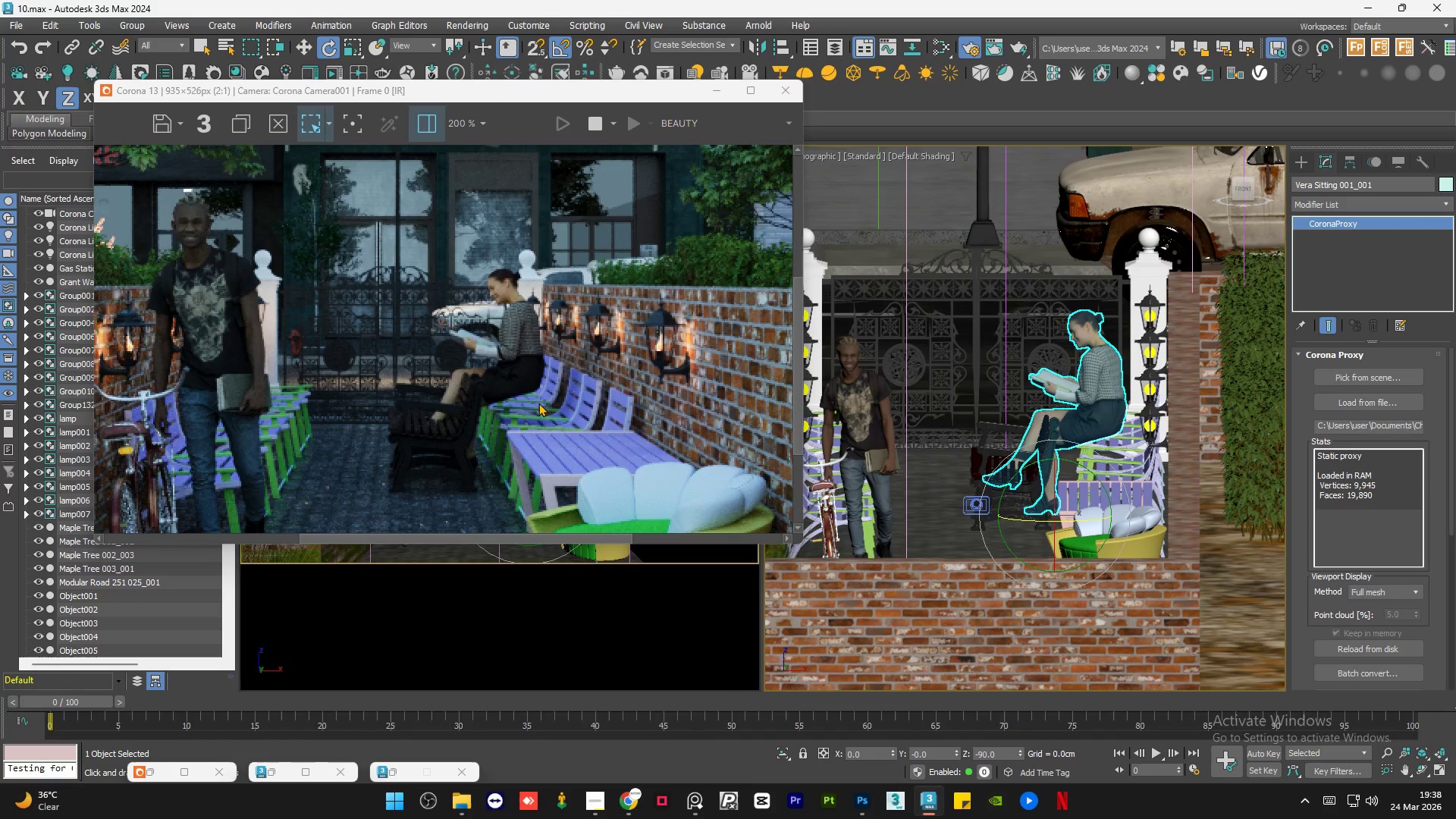 
scroll: coordinate [1042, 516], scroll_direction: up, amount: 4.0
 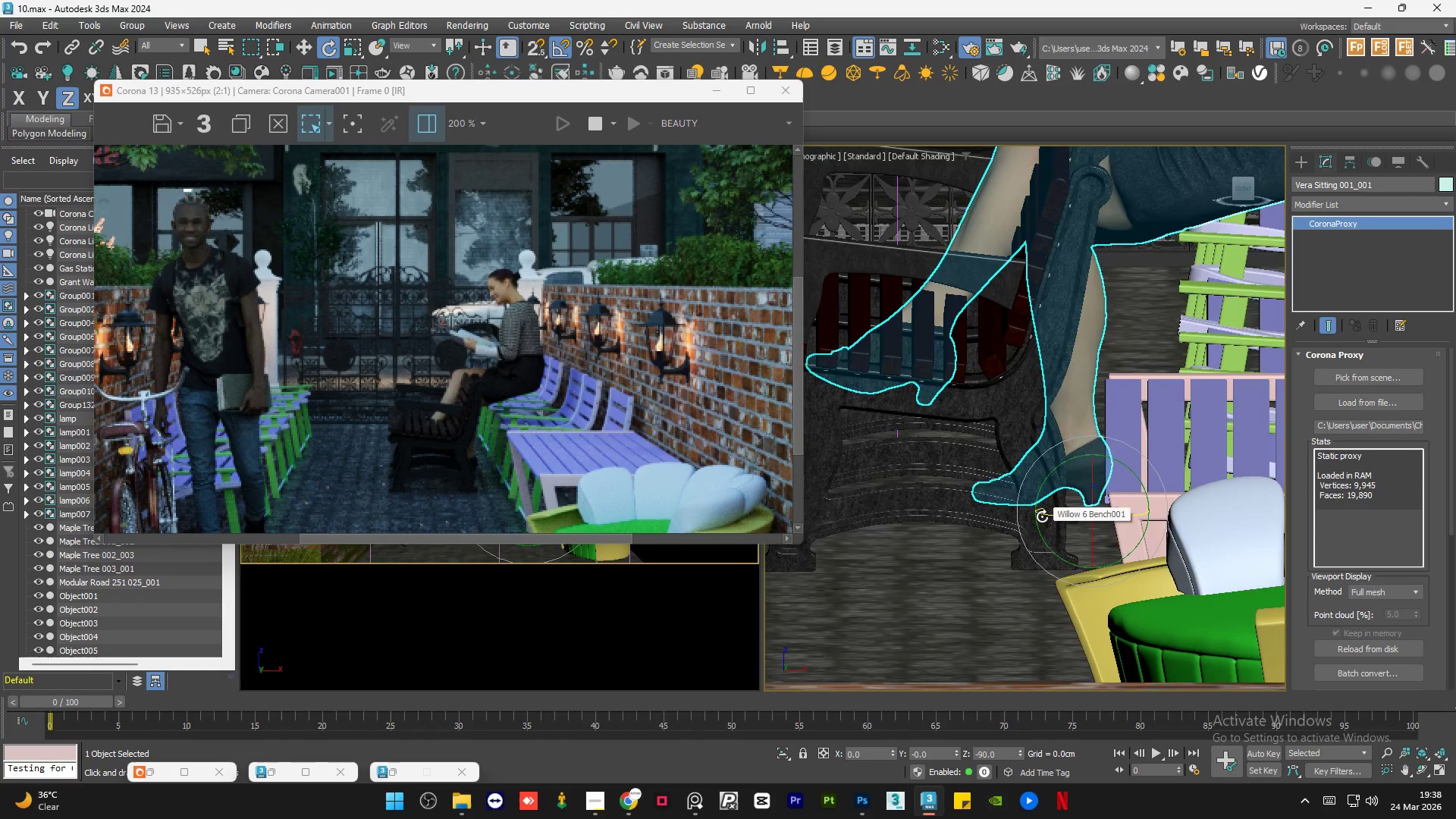 
hold_key(key=AltLeft, duration=1.5)
 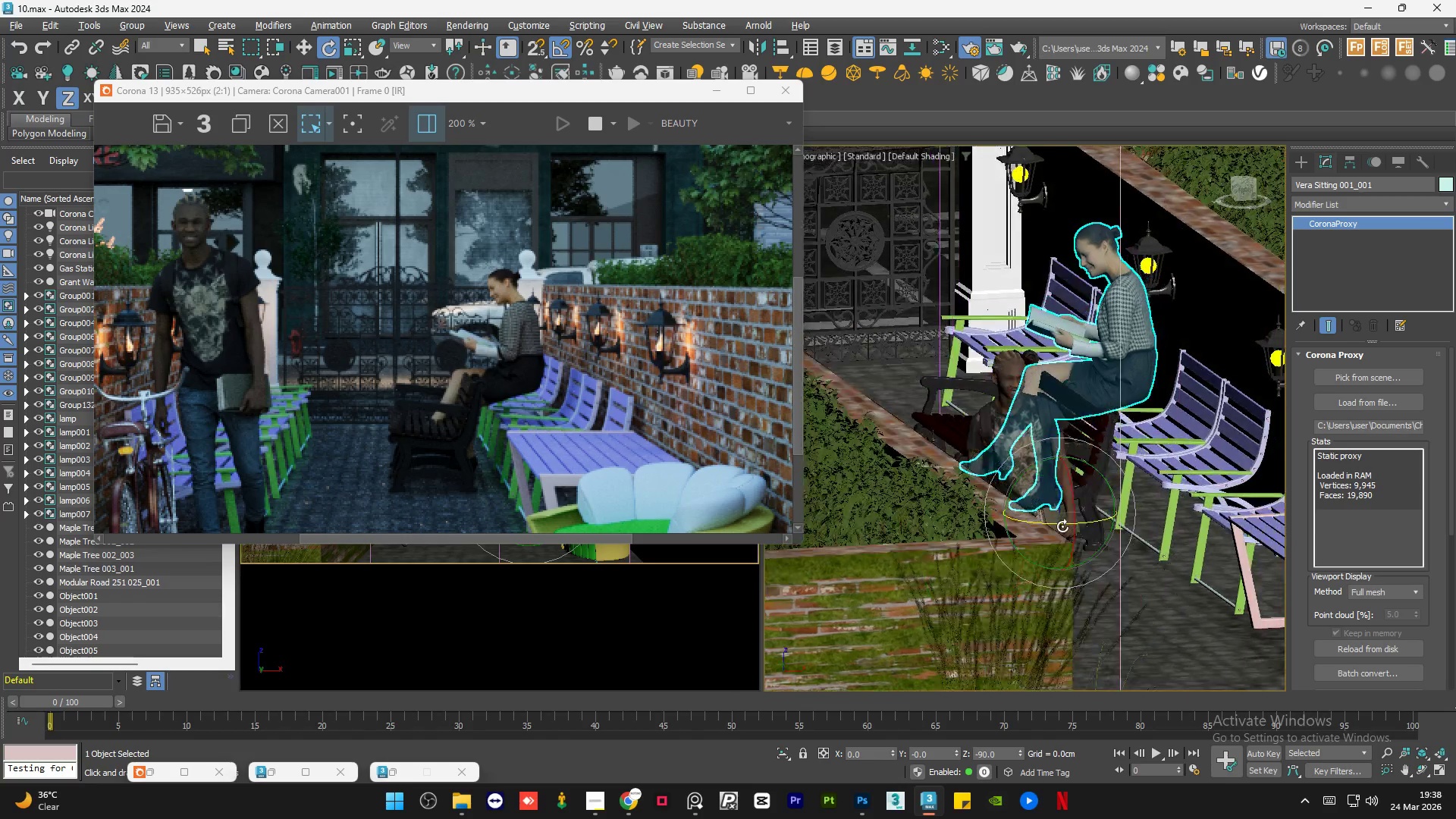 
scroll: coordinate [1042, 516], scroll_direction: down, amount: 3.0
 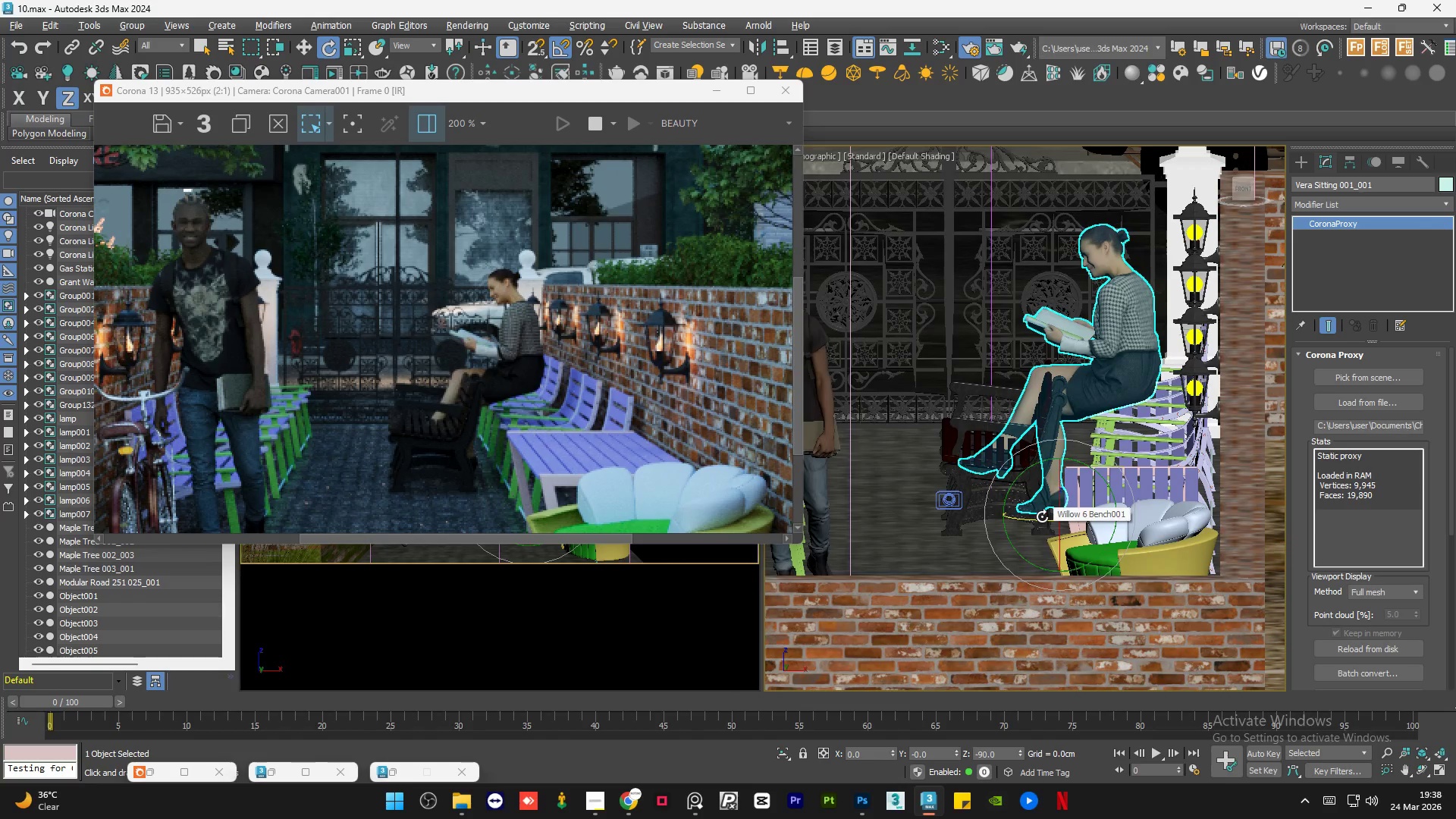 
hold_key(key=AltLeft, duration=0.94)
 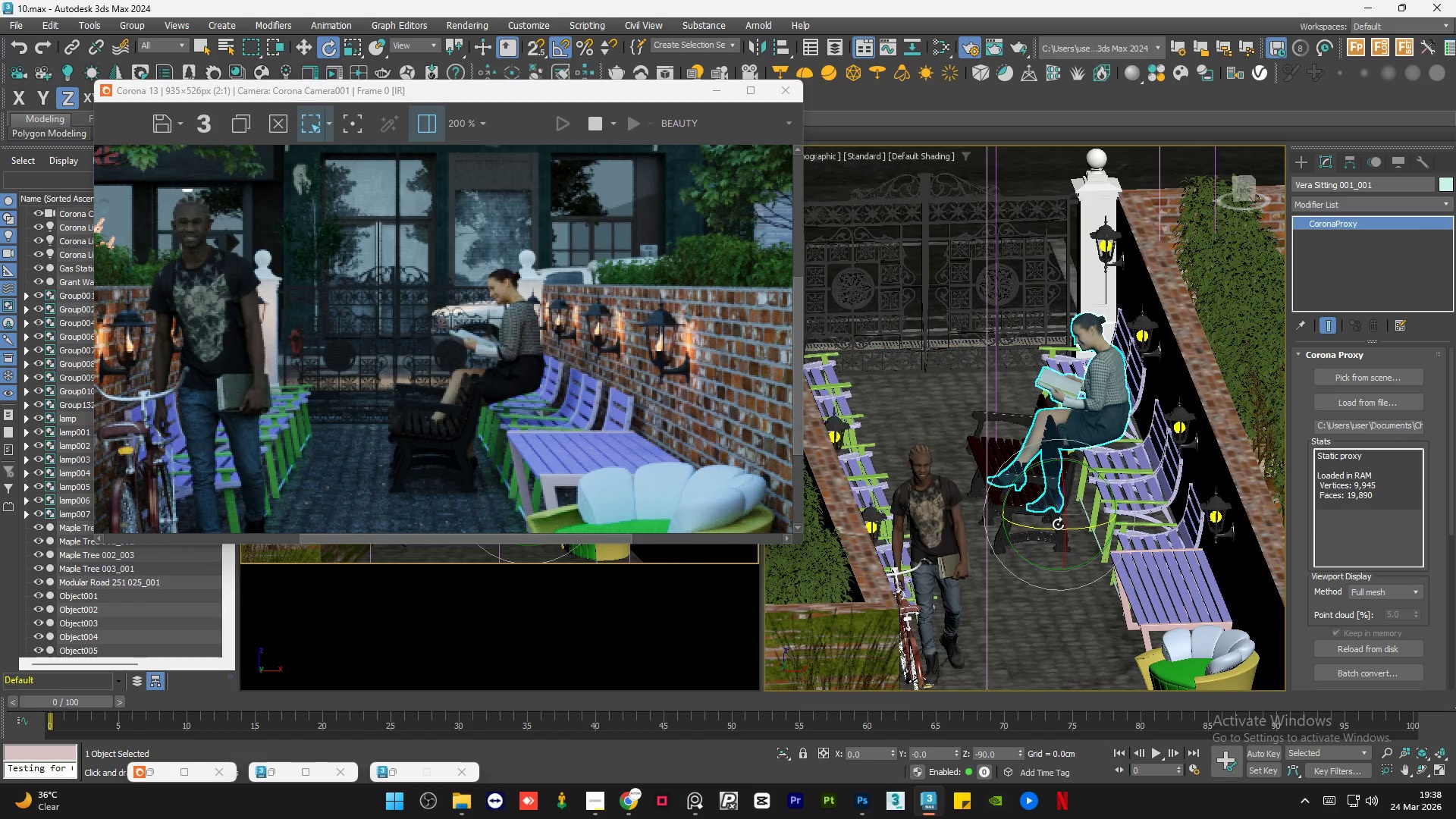 
hold_key(key=AltLeft, duration=1.45)
scroll: coordinate [488, 388], scroll_direction: down, amount: 4.0
 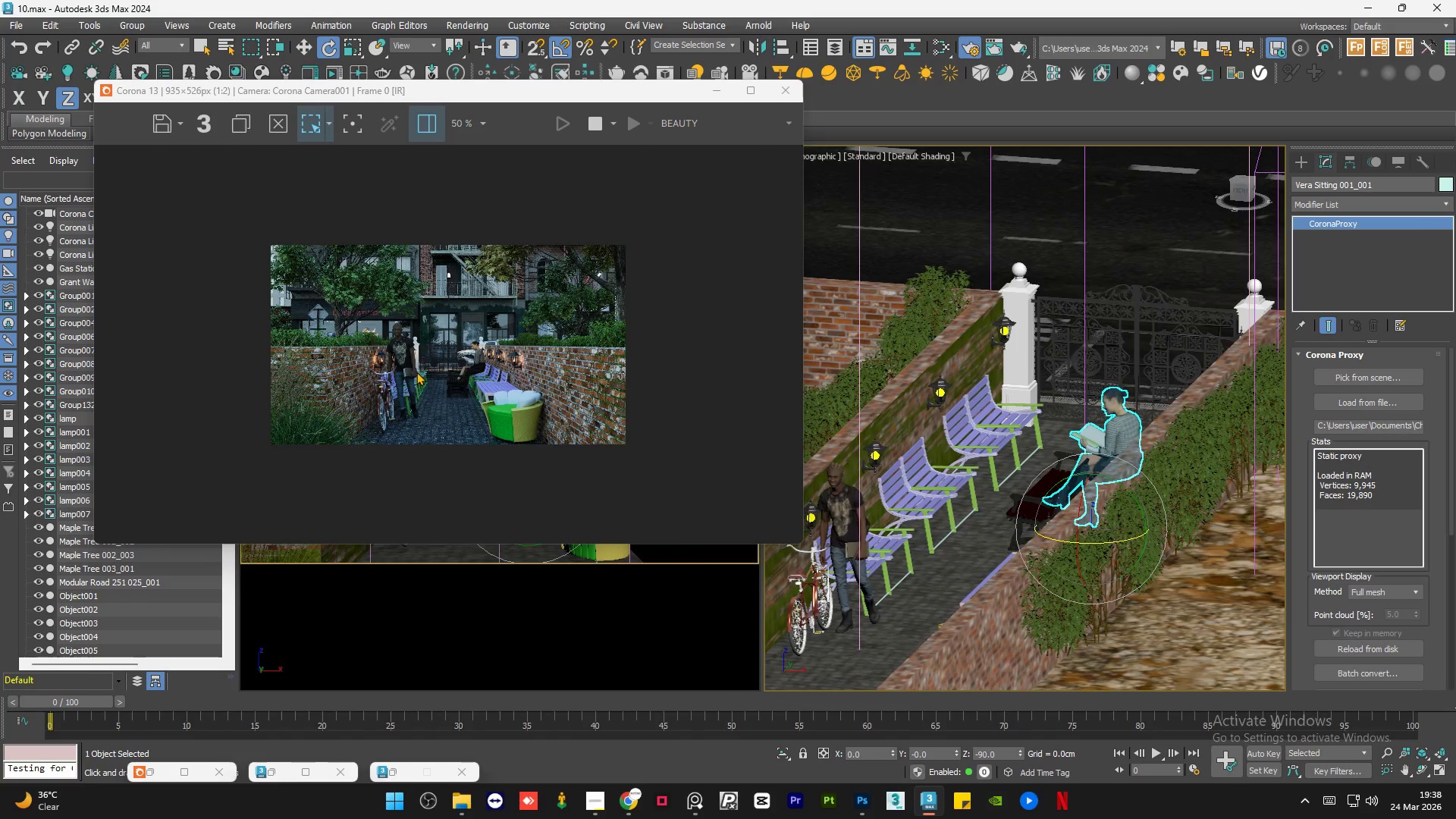 
scroll: coordinate [416, 372], scroll_direction: up, amount: 1.0
 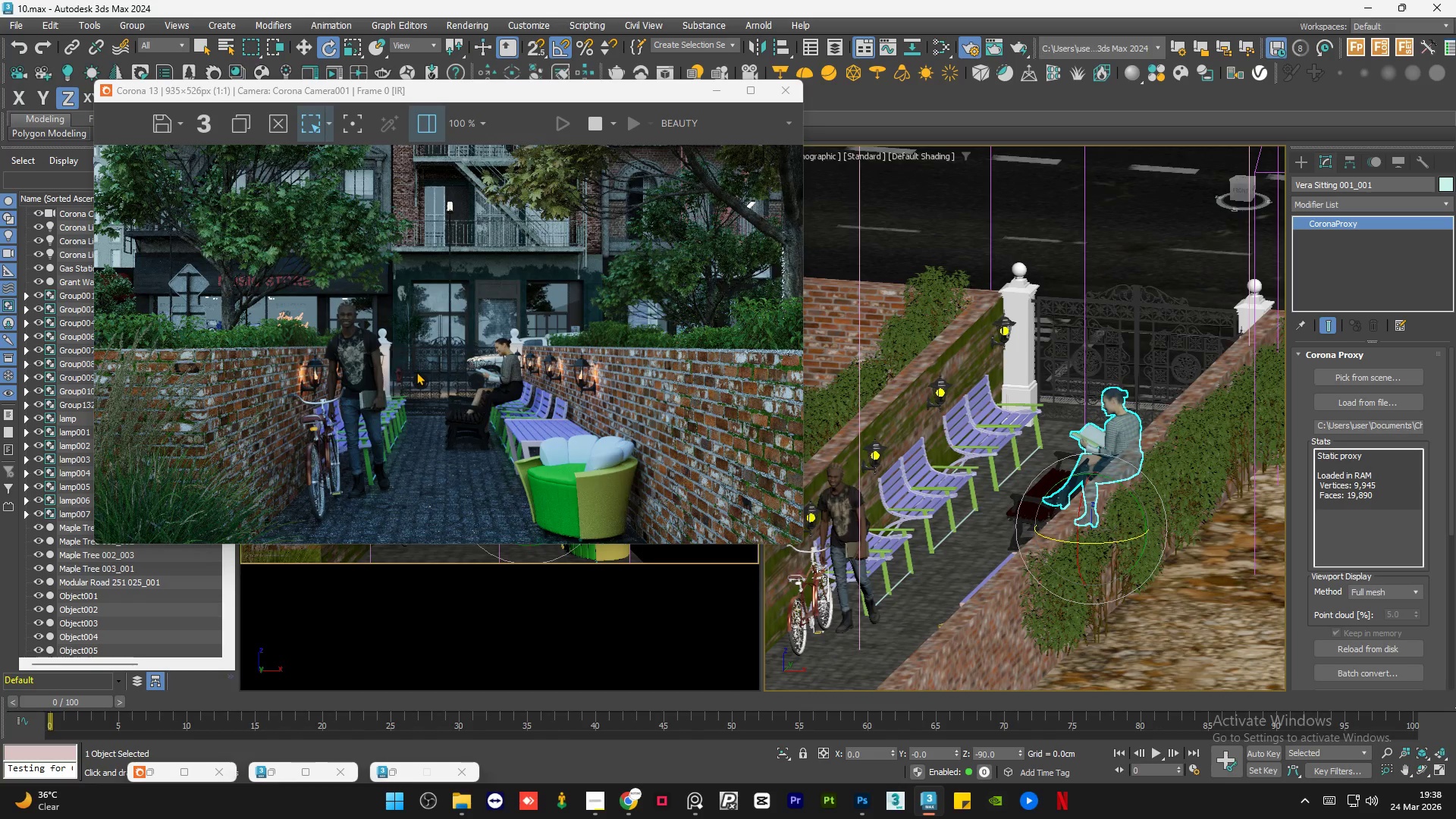 
scroll: coordinate [416, 372], scroll_direction: down, amount: 1.0
 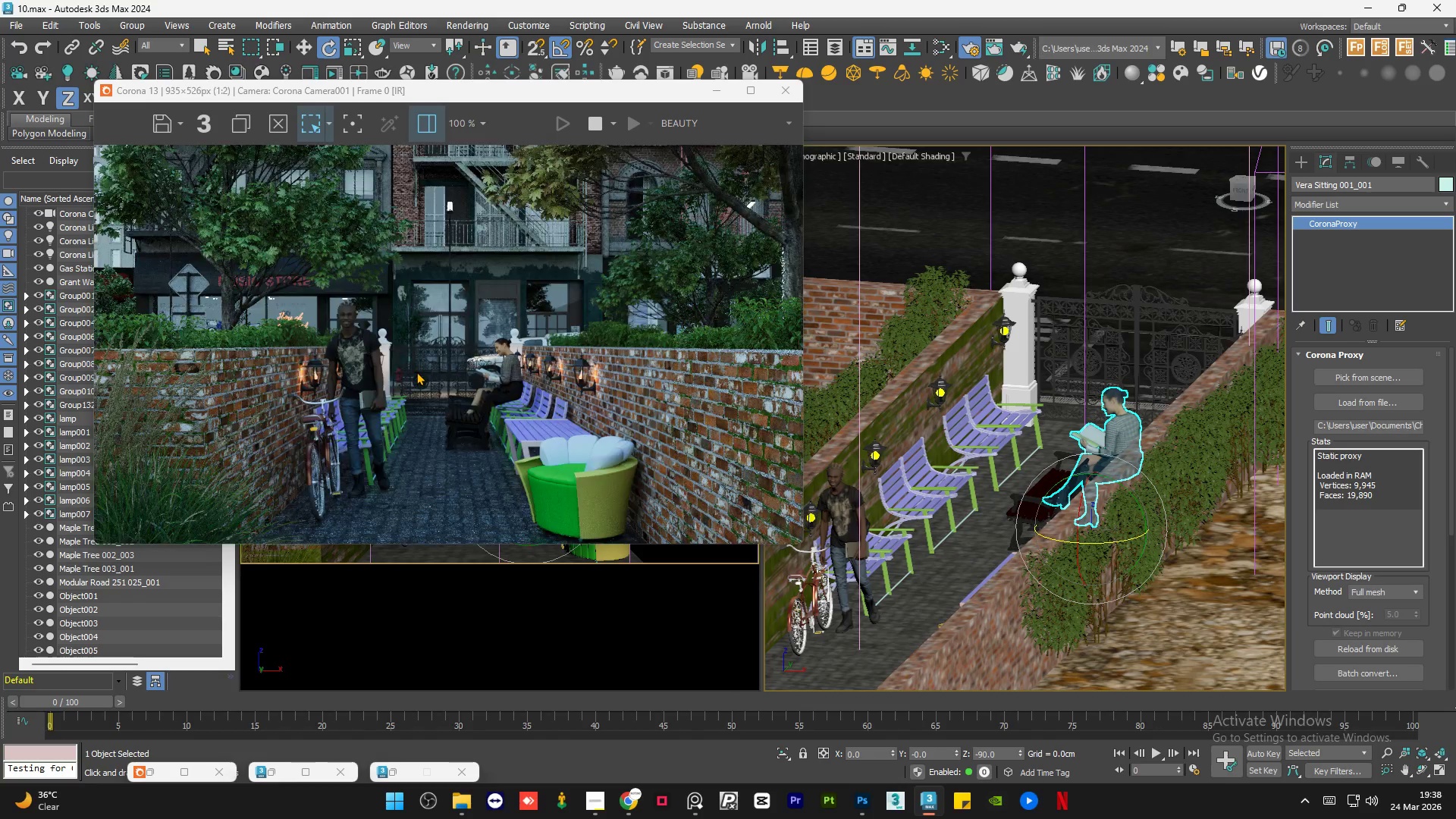 
scroll: coordinate [353, 347], scroll_direction: up, amount: 3.0
 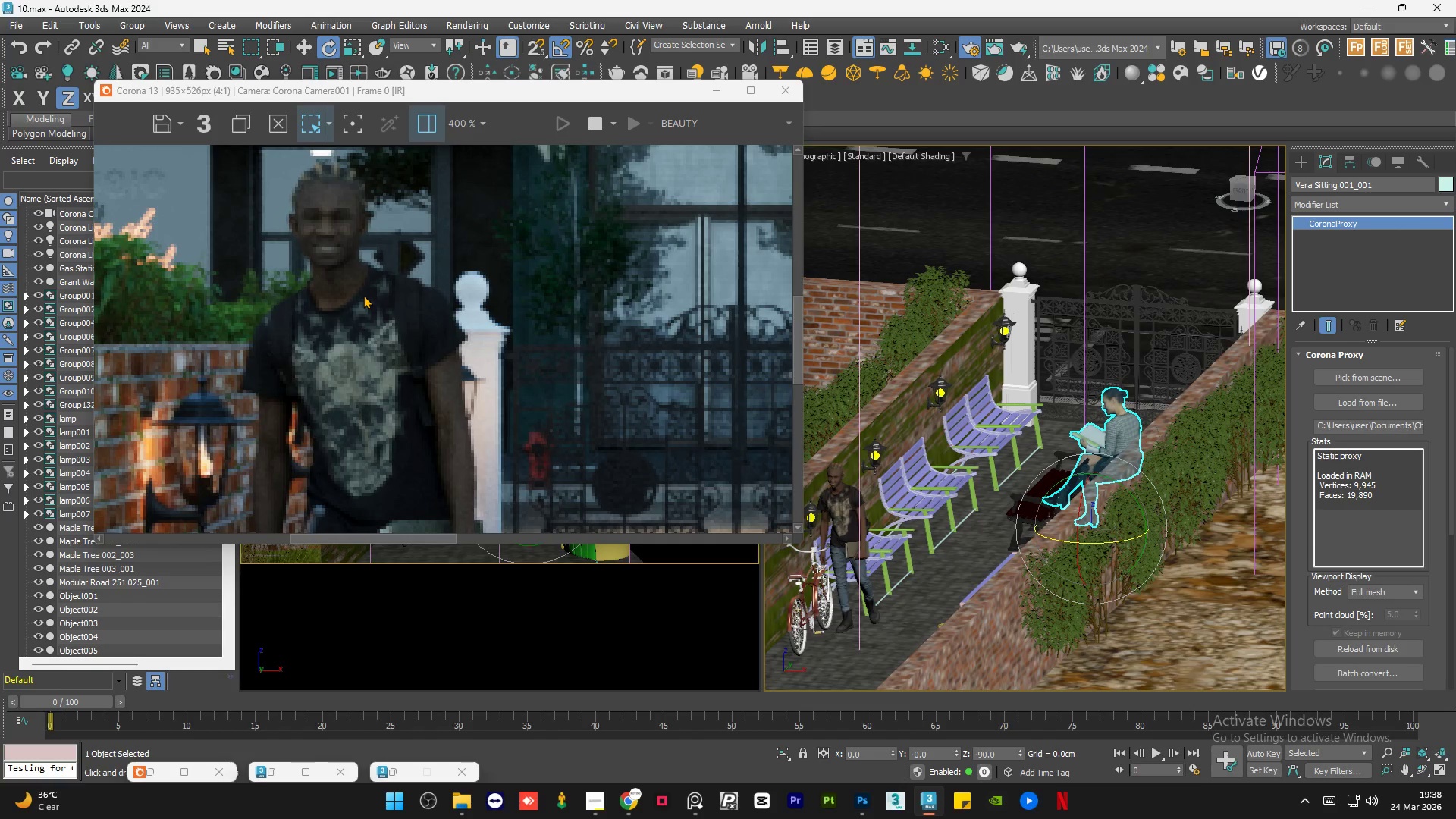 
scroll: coordinate [363, 295], scroll_direction: down, amount: 2.0
 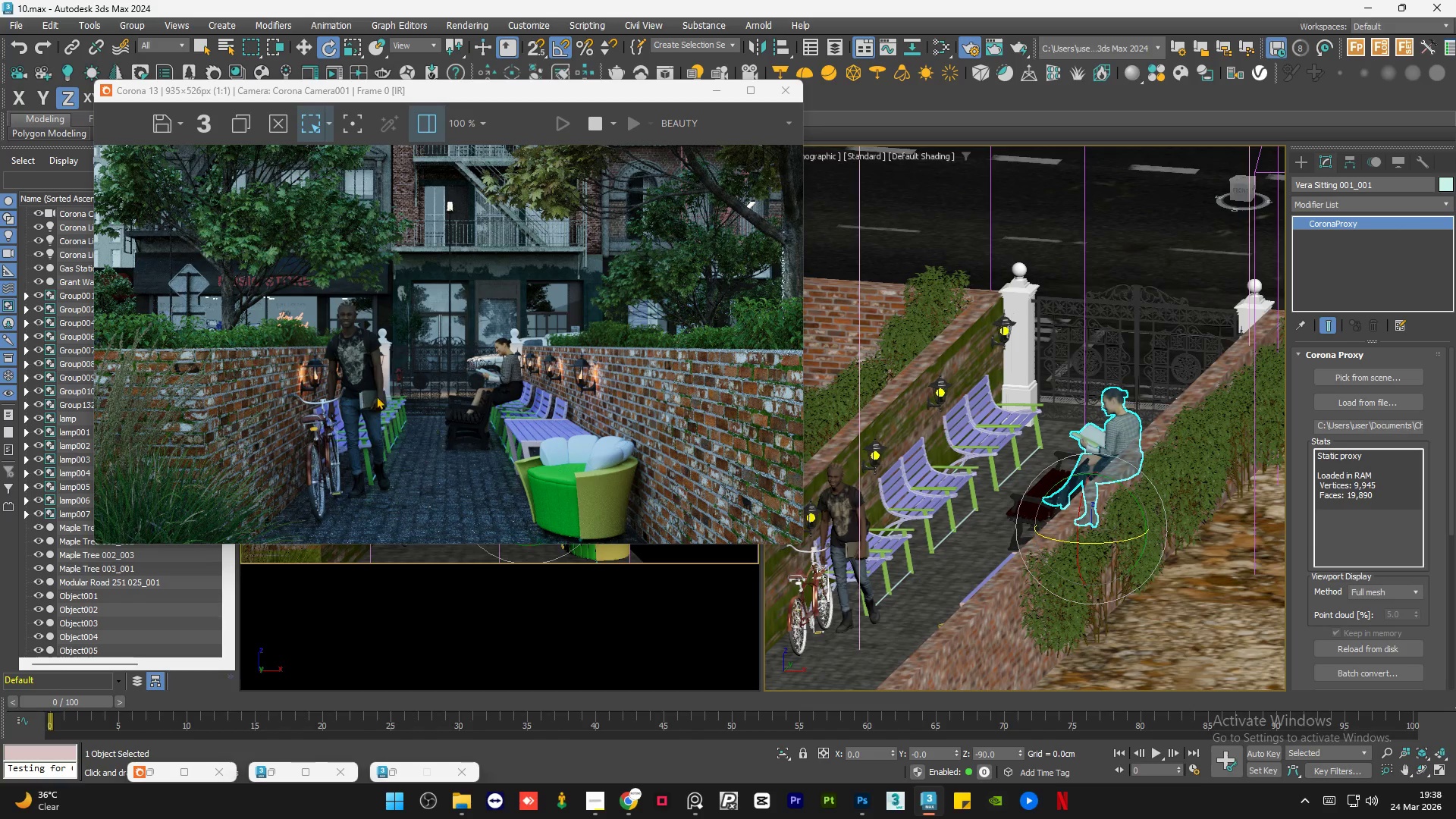 
scroll: coordinate [362, 393], scroll_direction: none, amount: 0.0
 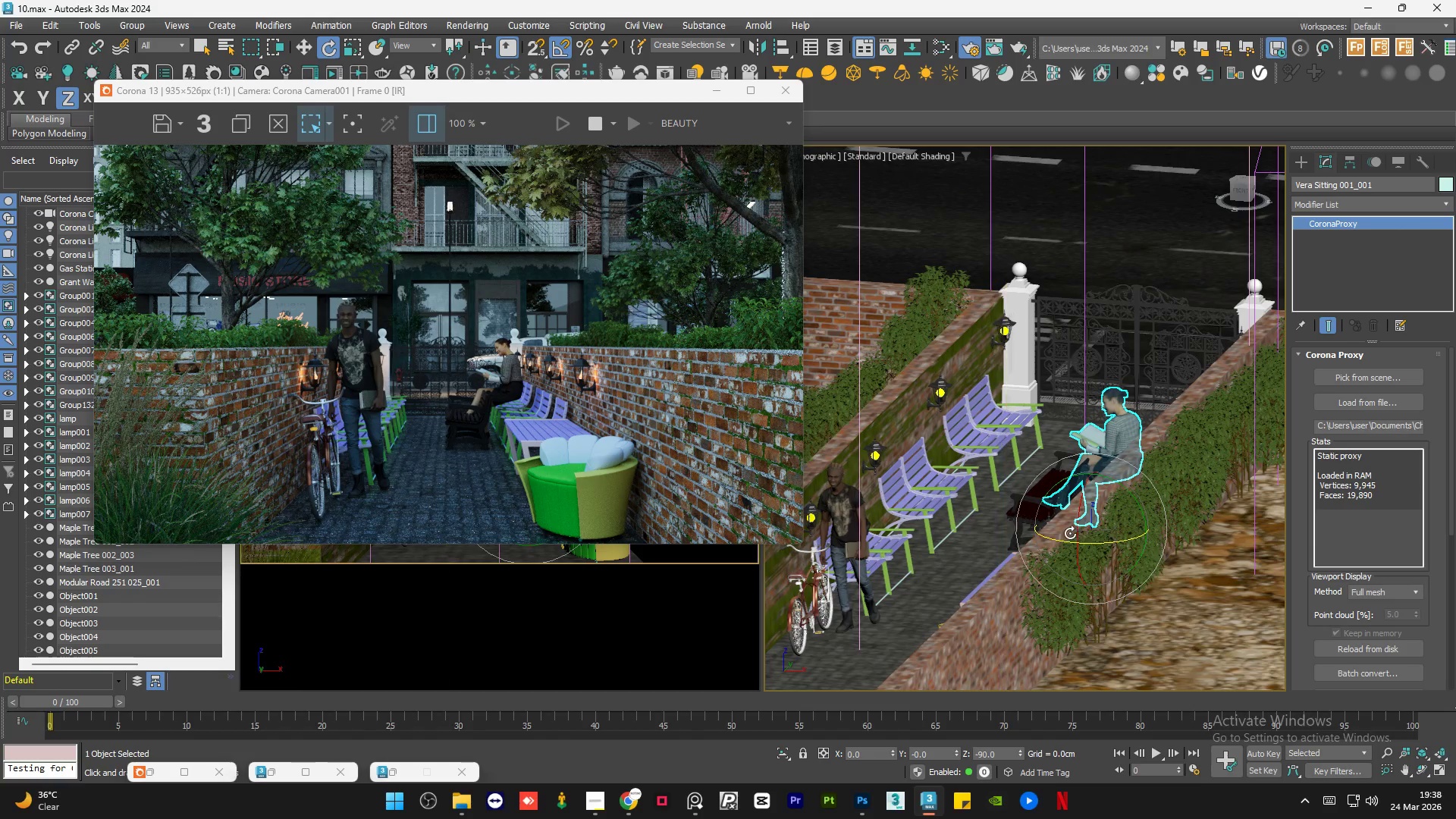 
hold_key(key=AltLeft, duration=1.44)
 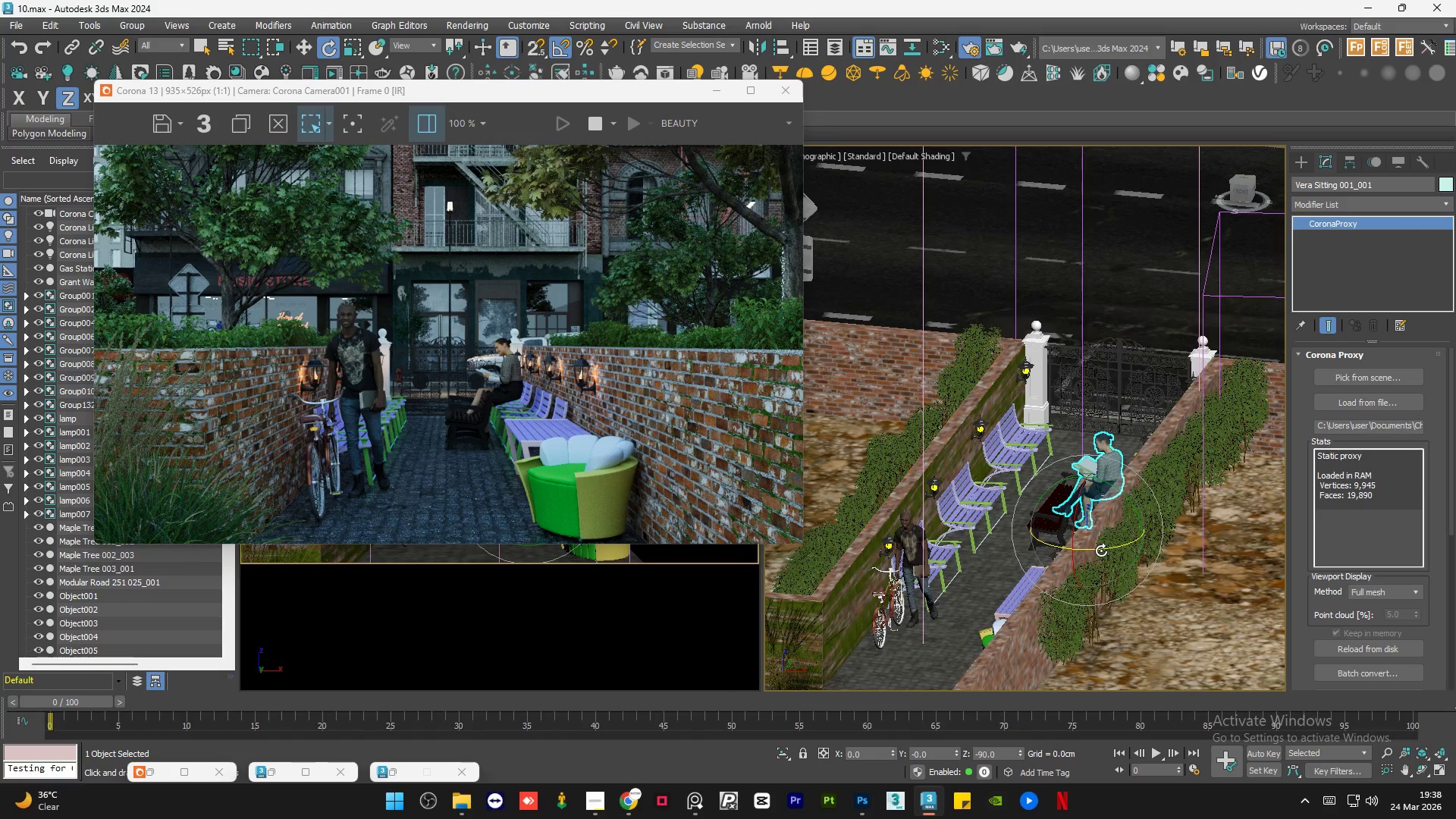 
scroll: coordinate [1075, 538], scroll_direction: down, amount: 1.0
 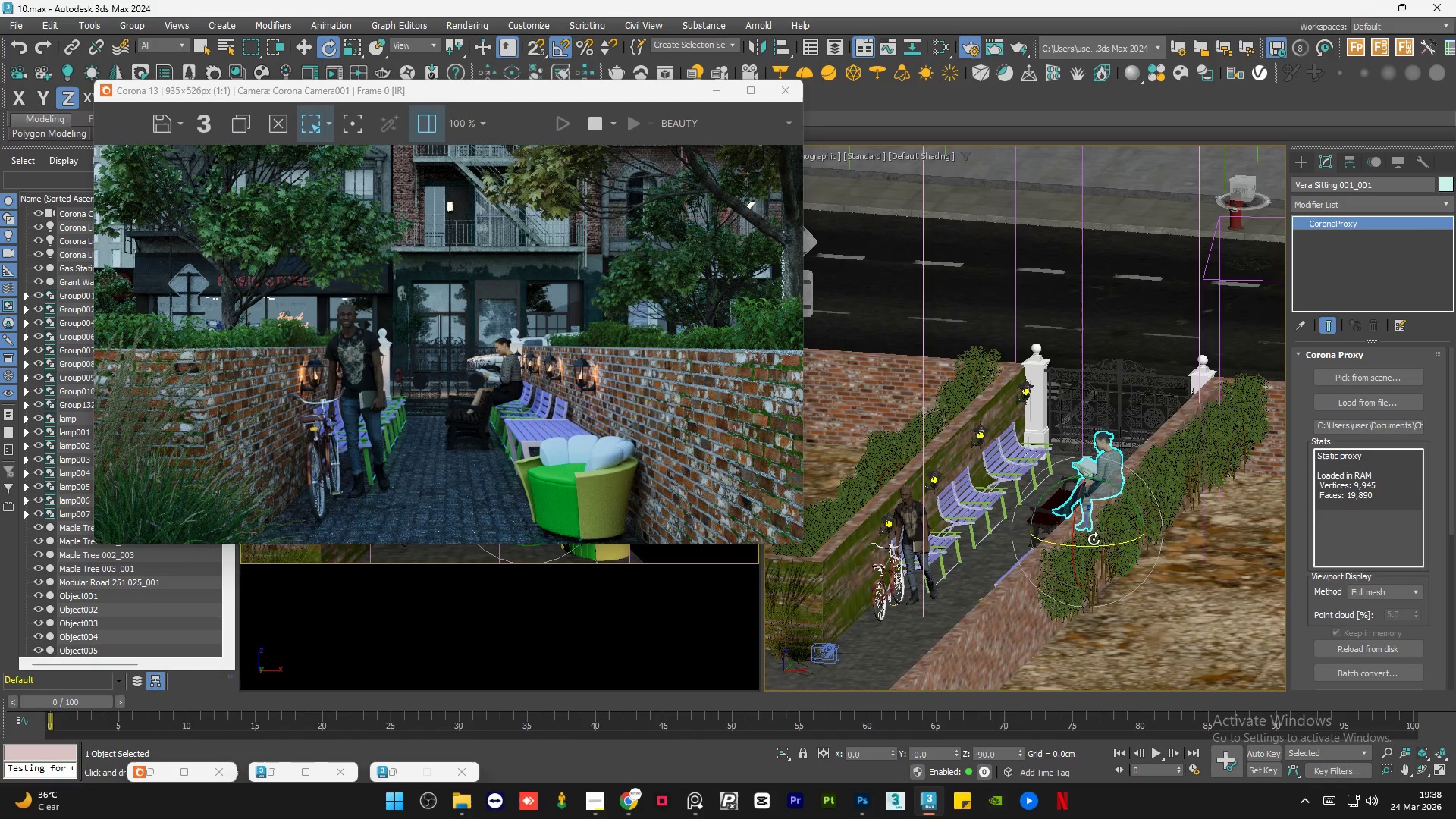 
hold_key(key=AltLeft, duration=1.06)
 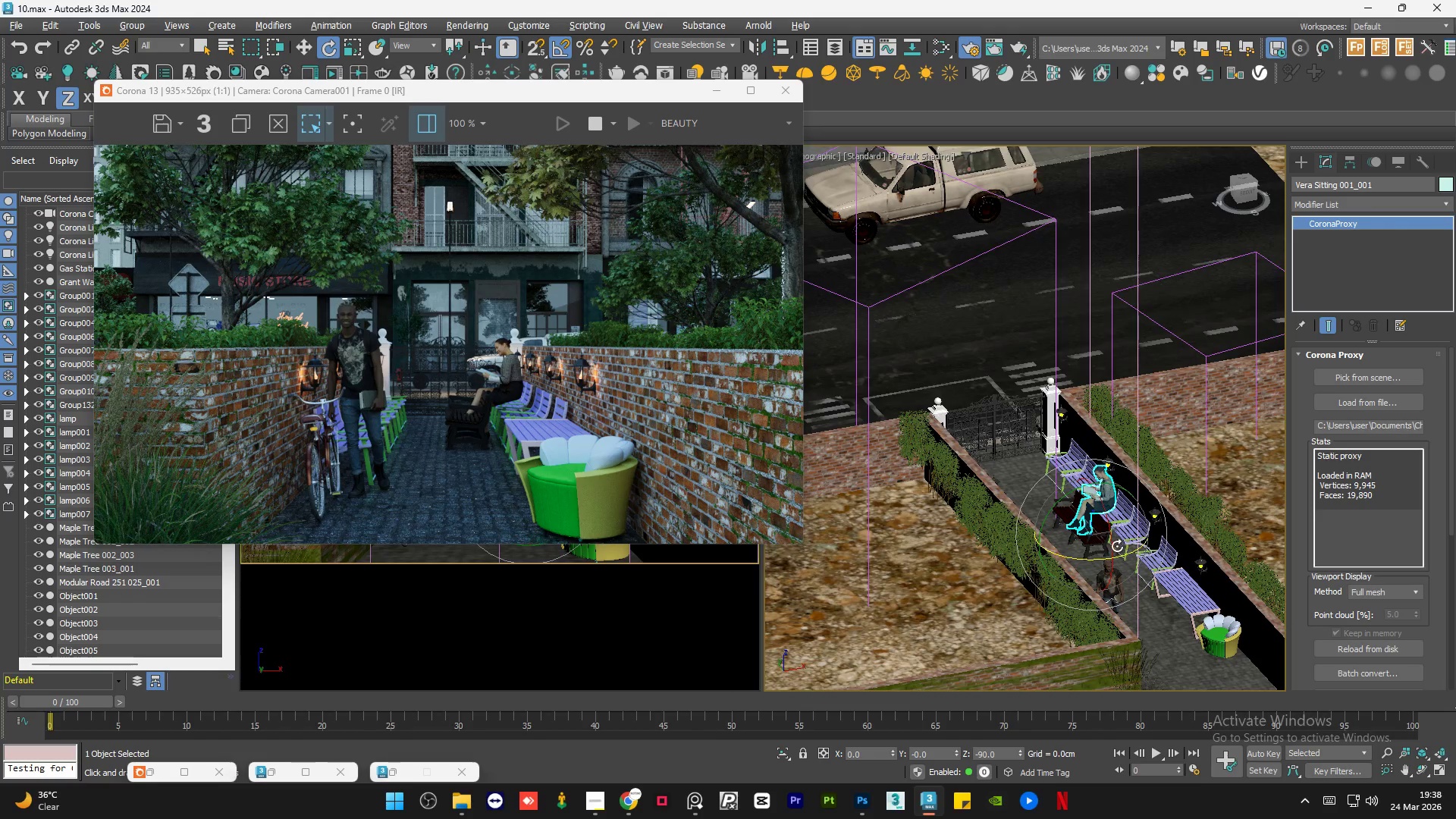 
scroll: coordinate [1101, 551], scroll_direction: down, amount: 1.0
 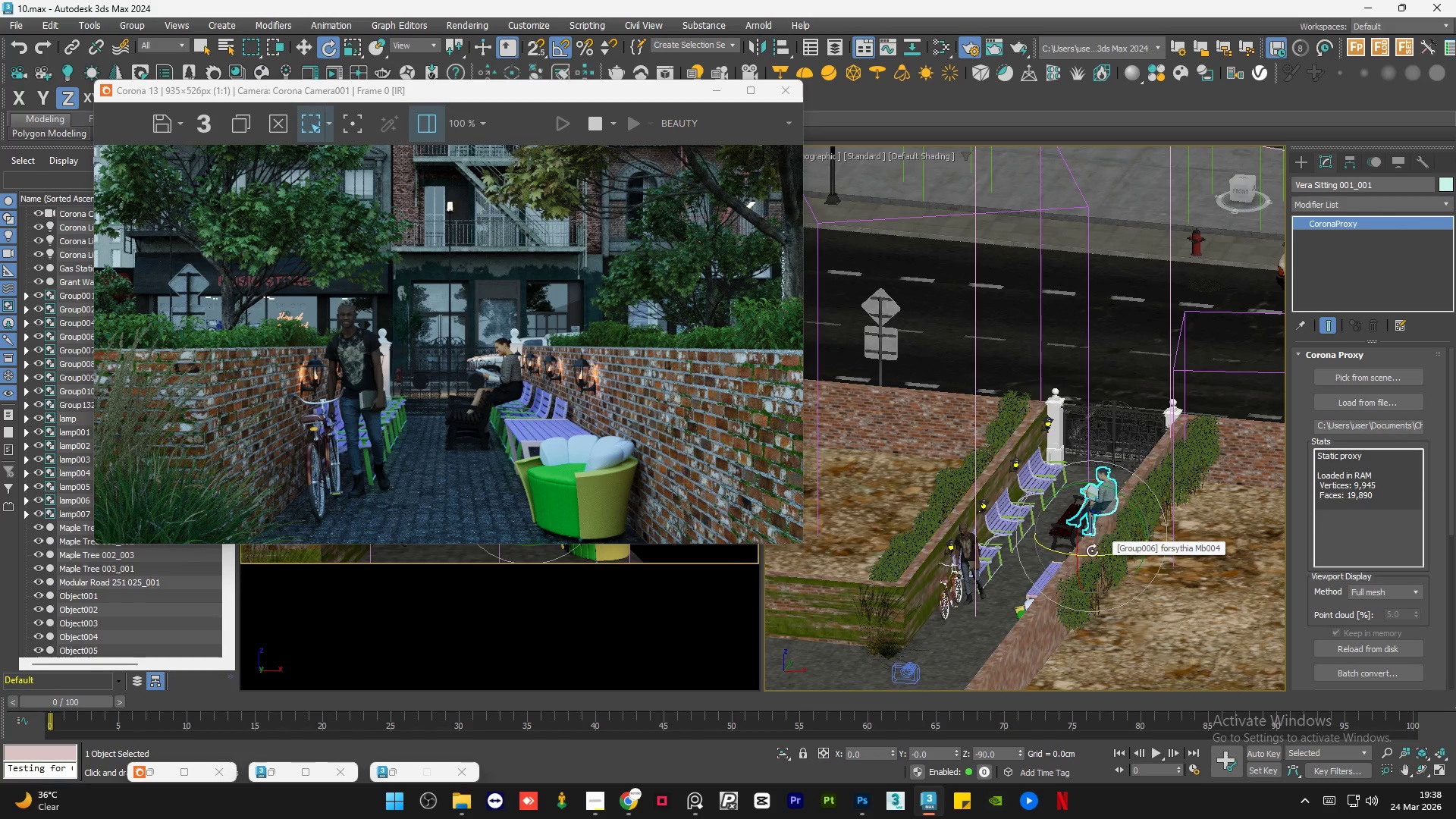 
hold_key(key=AltLeft, duration=0.84)
 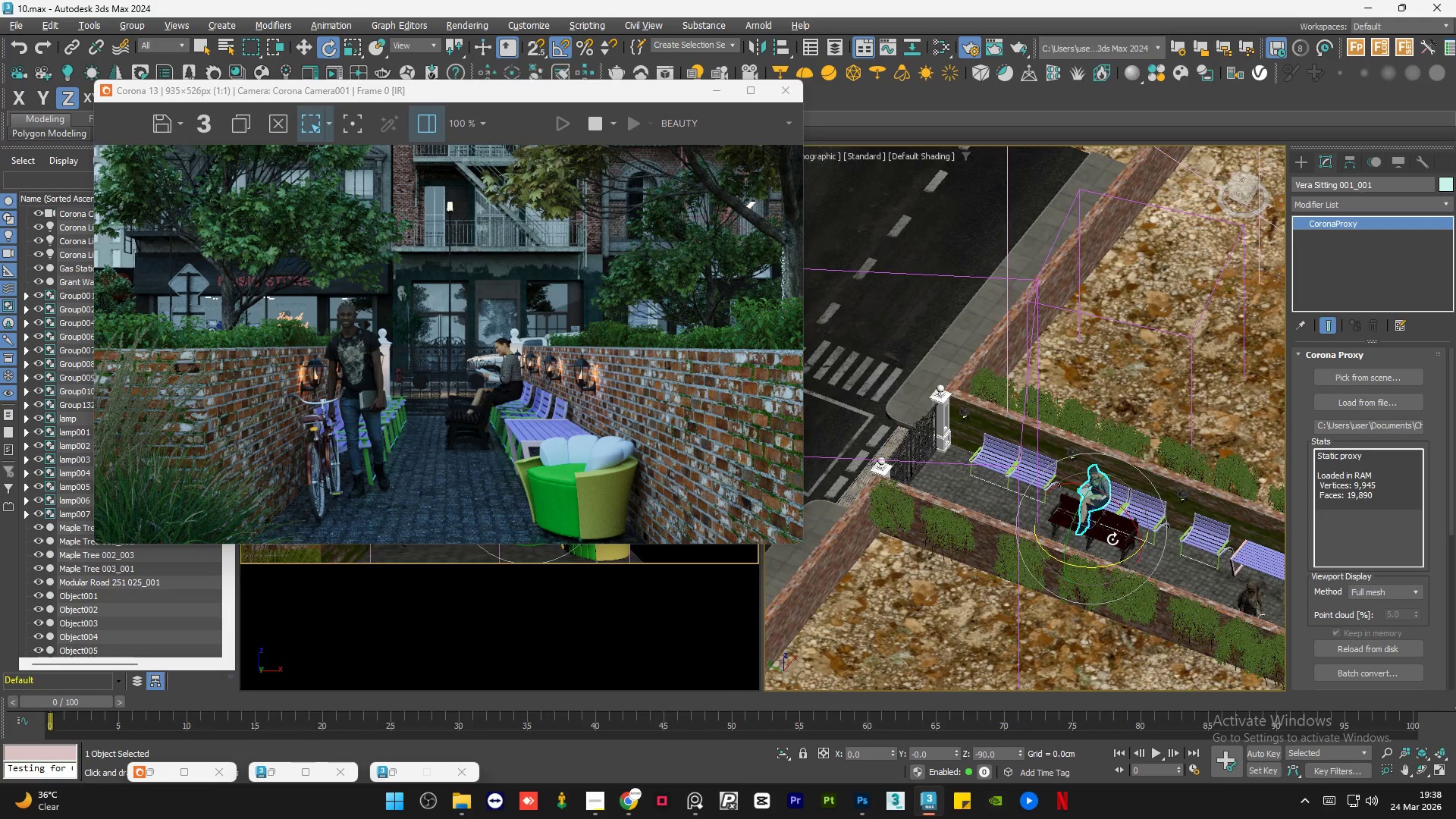 
scroll: coordinate [1112, 539], scroll_direction: up, amount: 9.0
 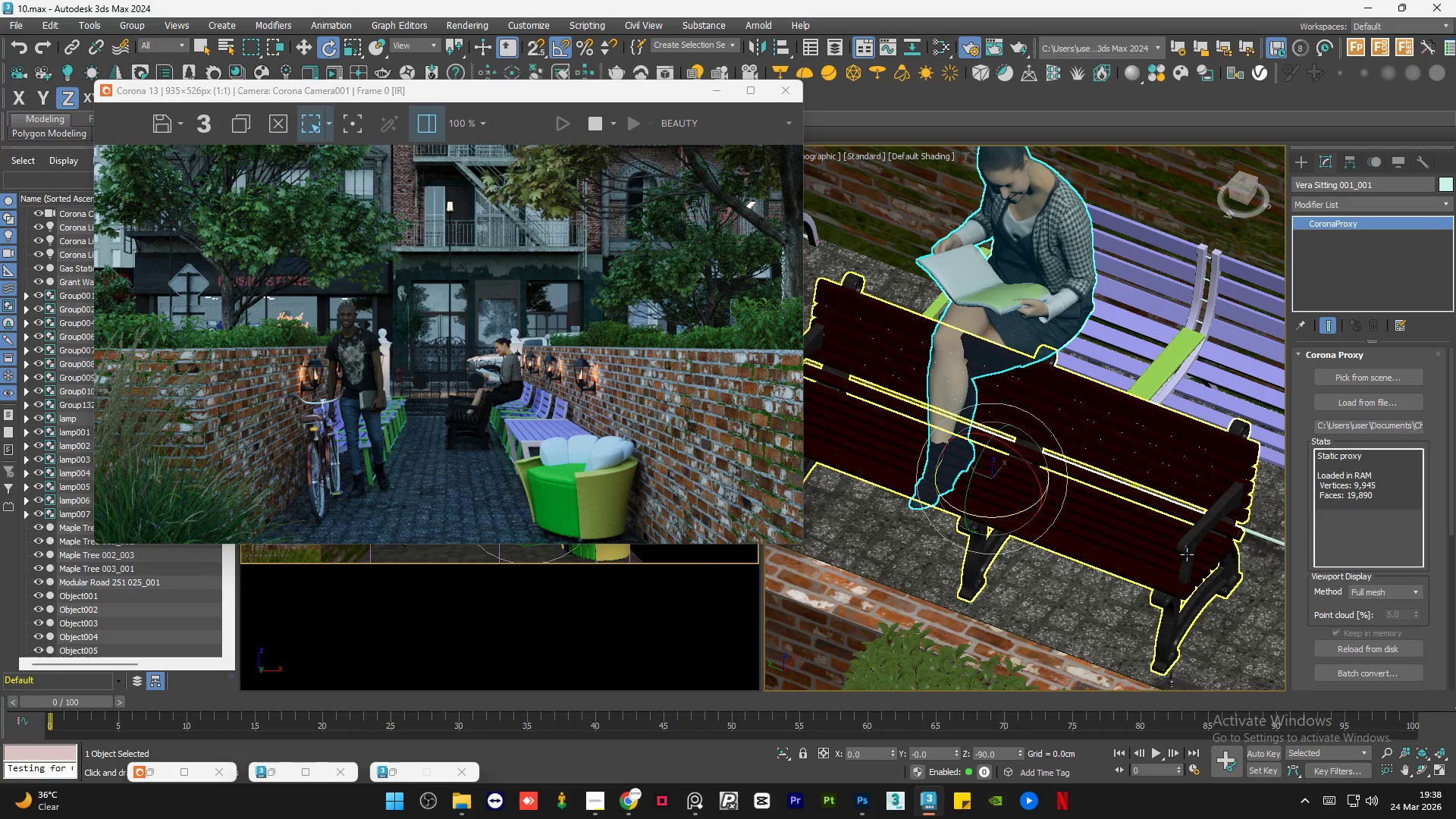 
left_click([1187, 554])
 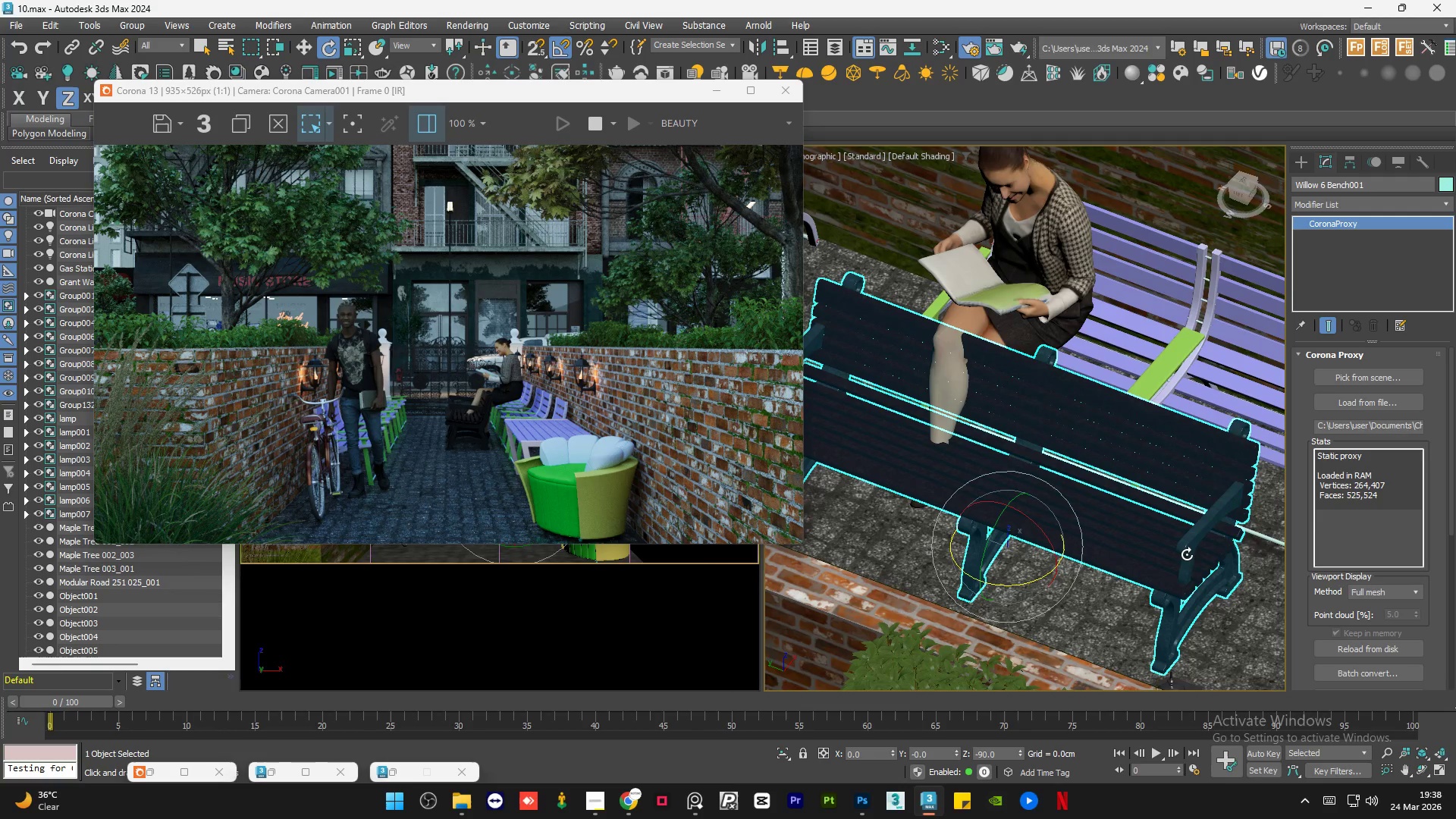 
key(W)
 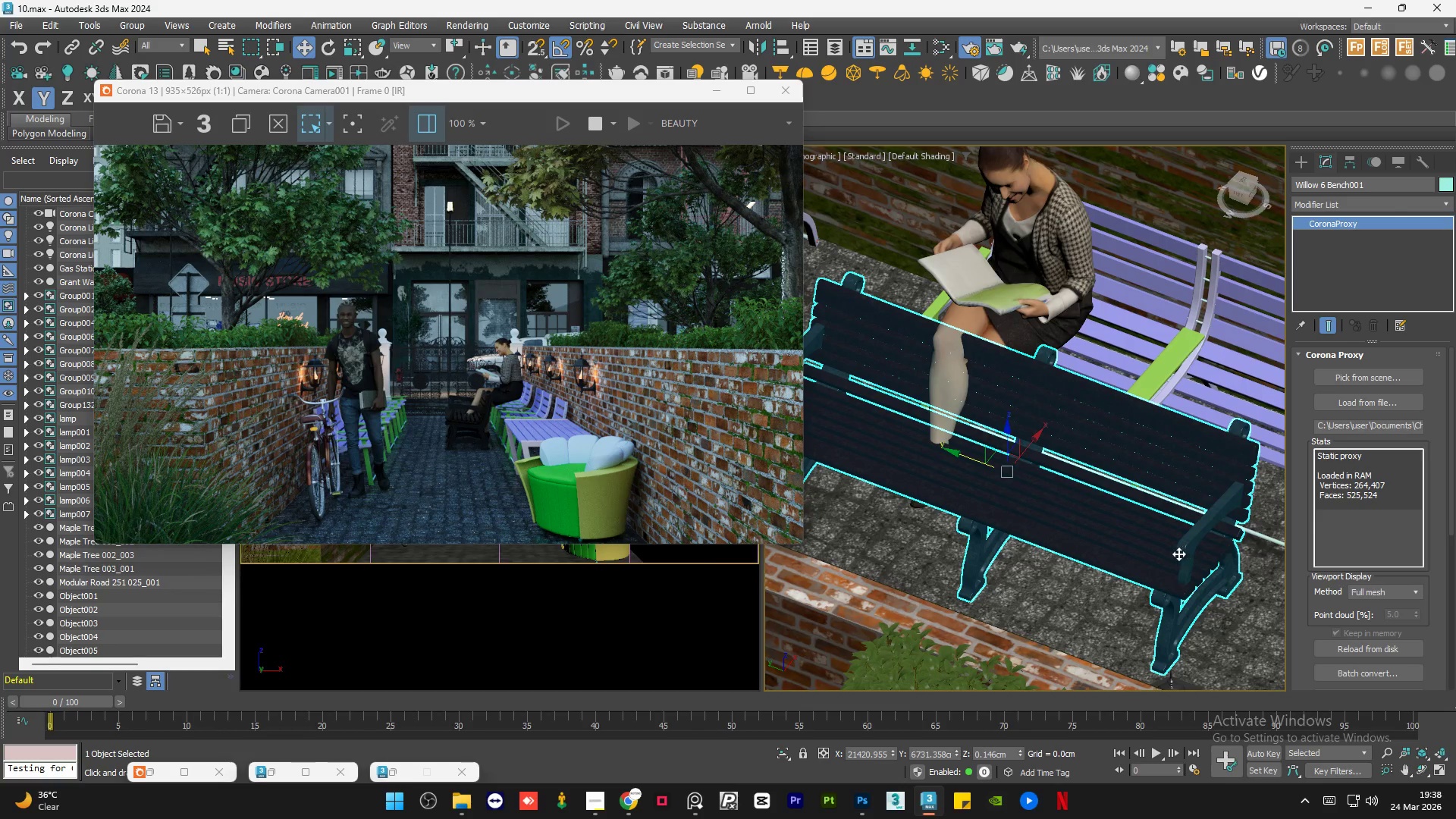 
hold_key(key=AltLeft, duration=0.84)
 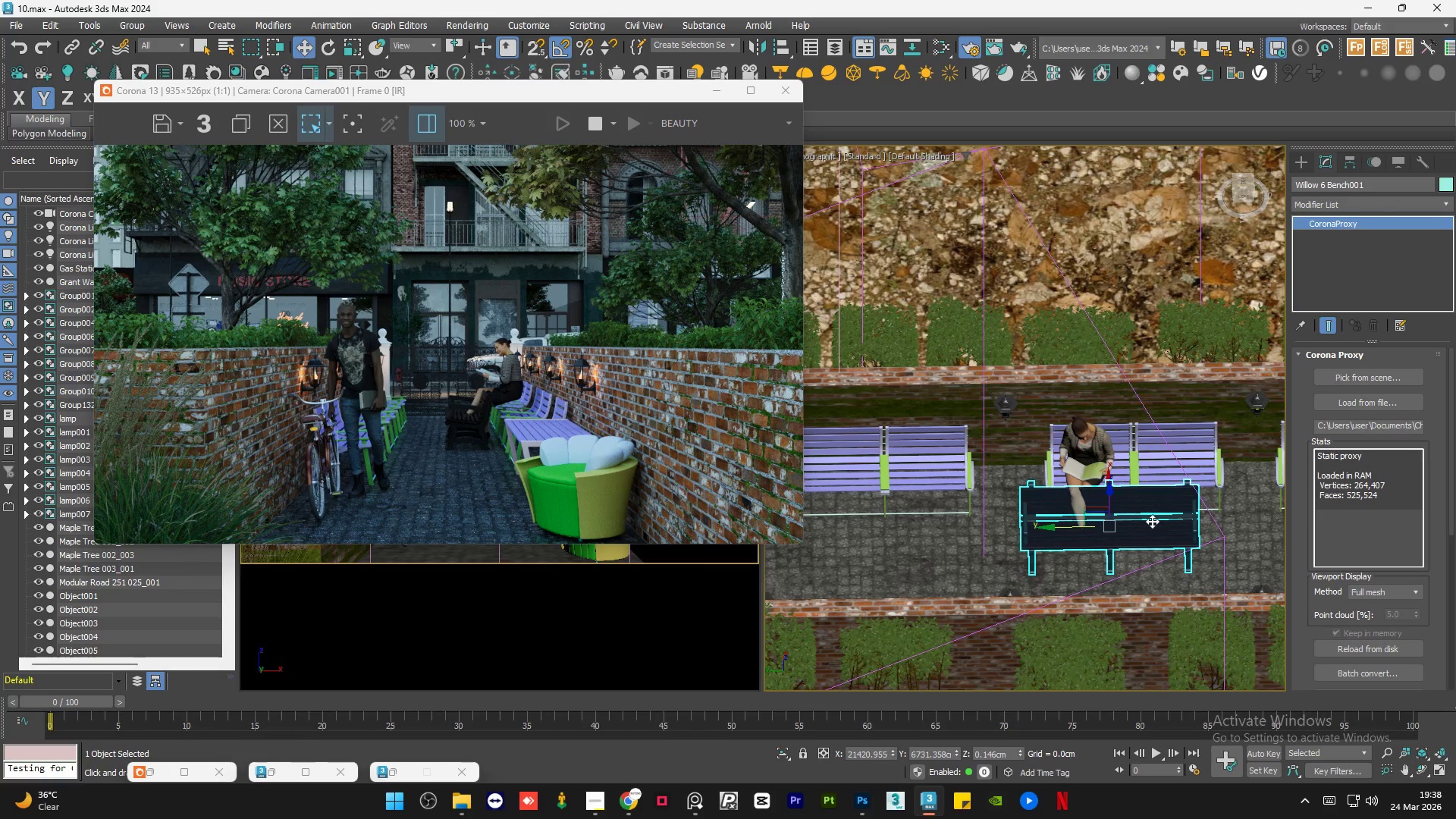 
scroll: coordinate [1159, 557], scroll_direction: down, amount: 3.0
 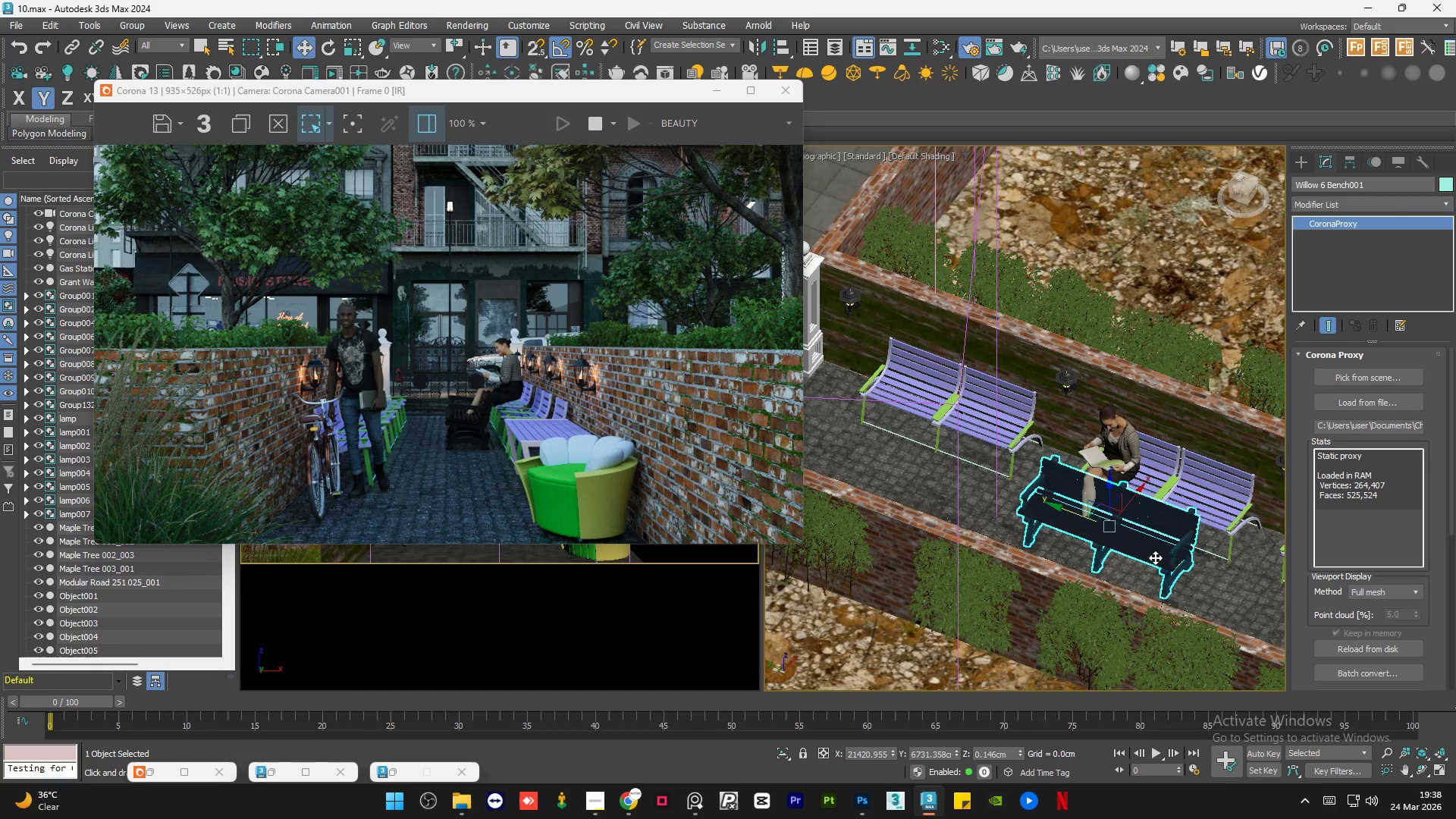 
hold_key(key=AltLeft, duration=1.25)
 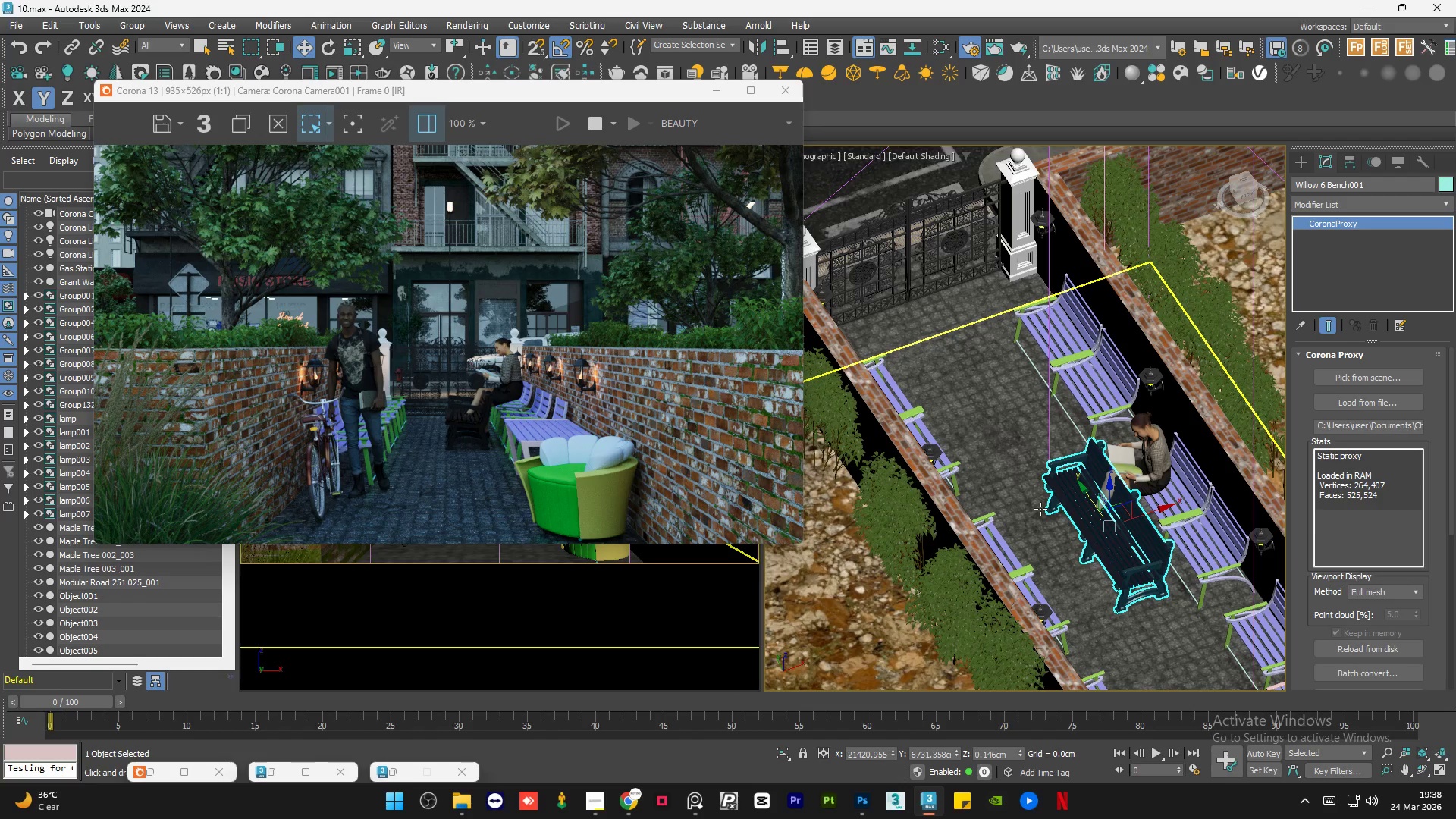 
wait(21.2)
 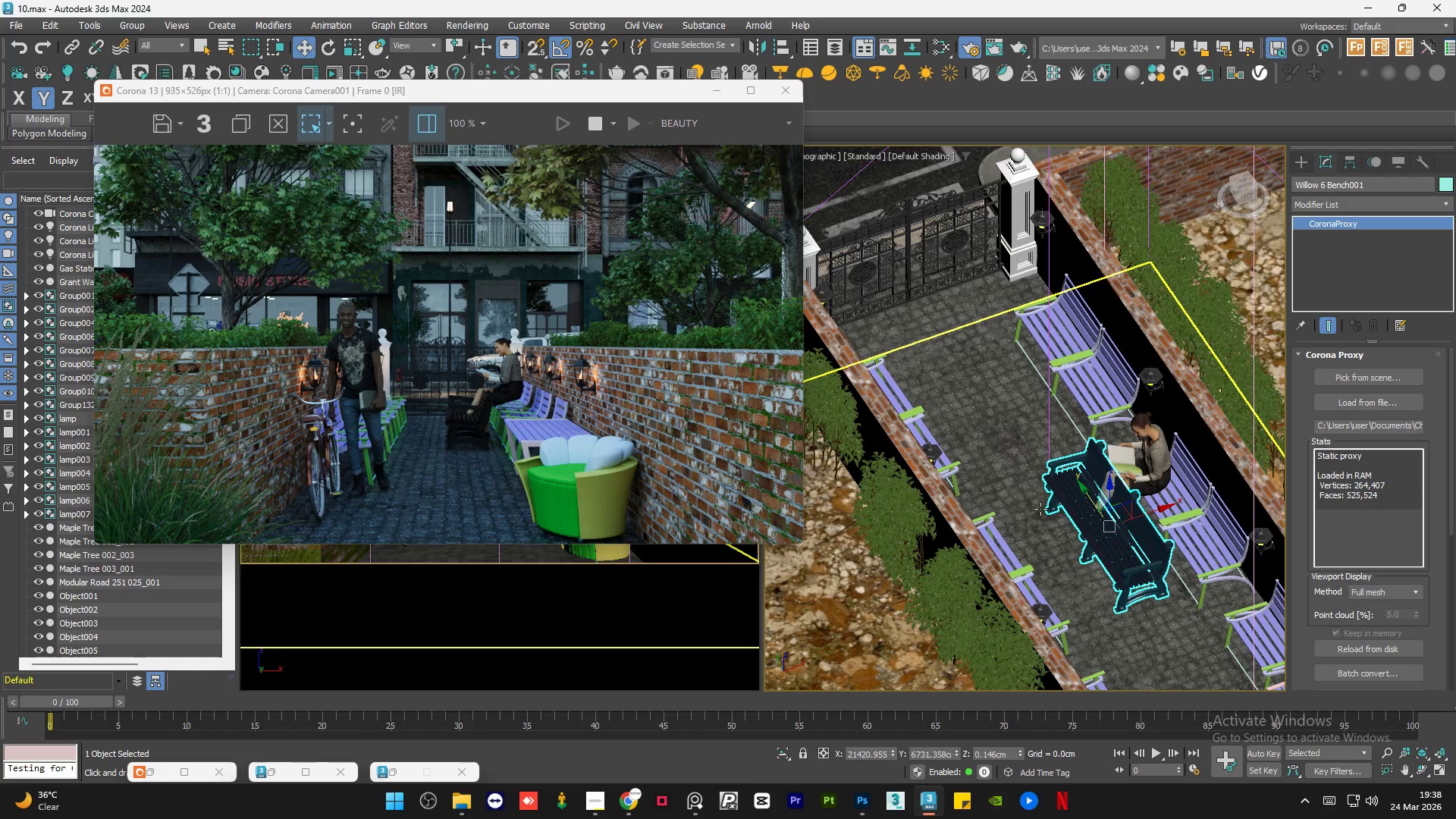 
scroll: coordinate [1086, 381], scroll_direction: down, amount: 1.0
 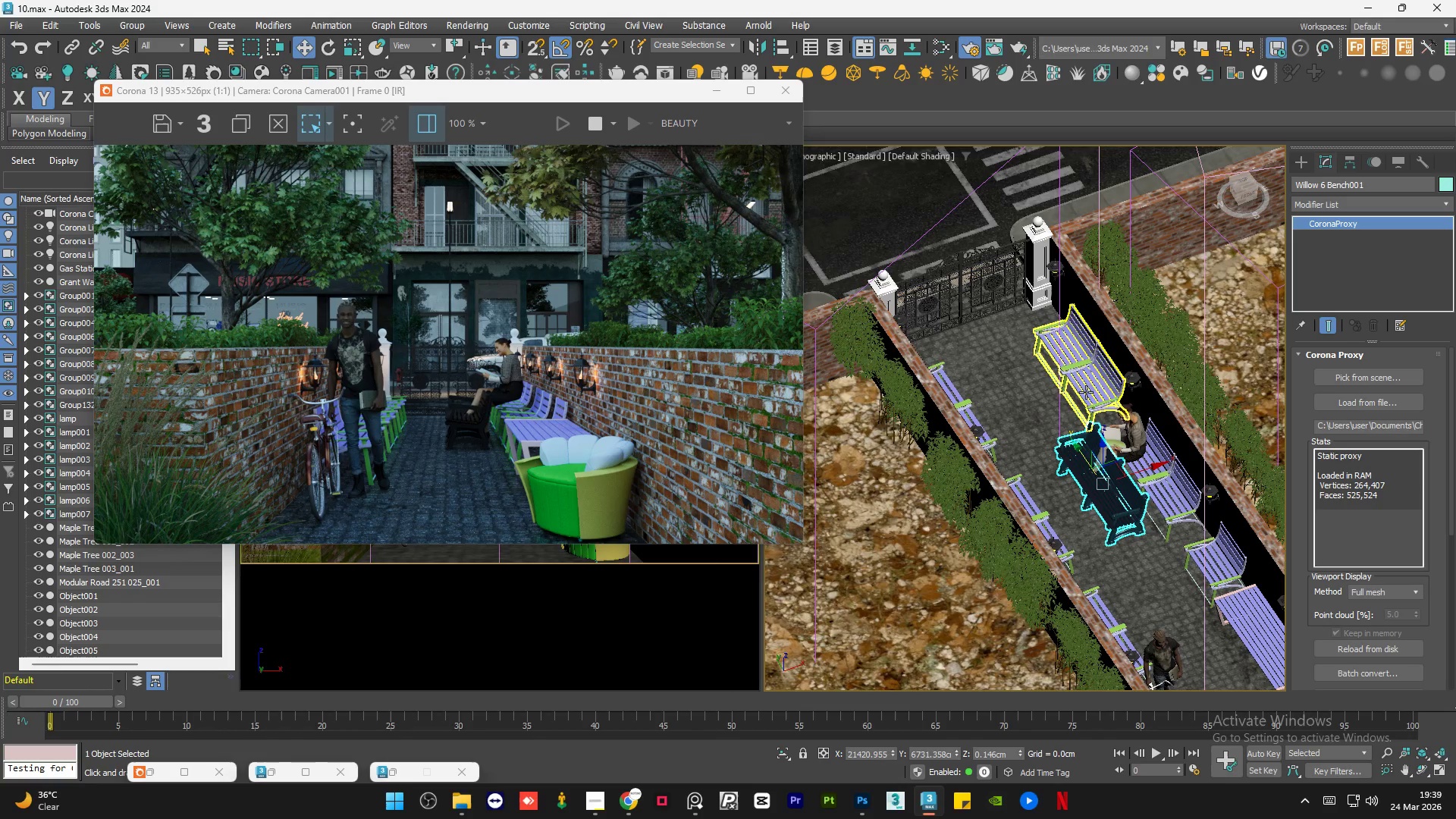 
hold_key(key=AltLeft, duration=0.78)
 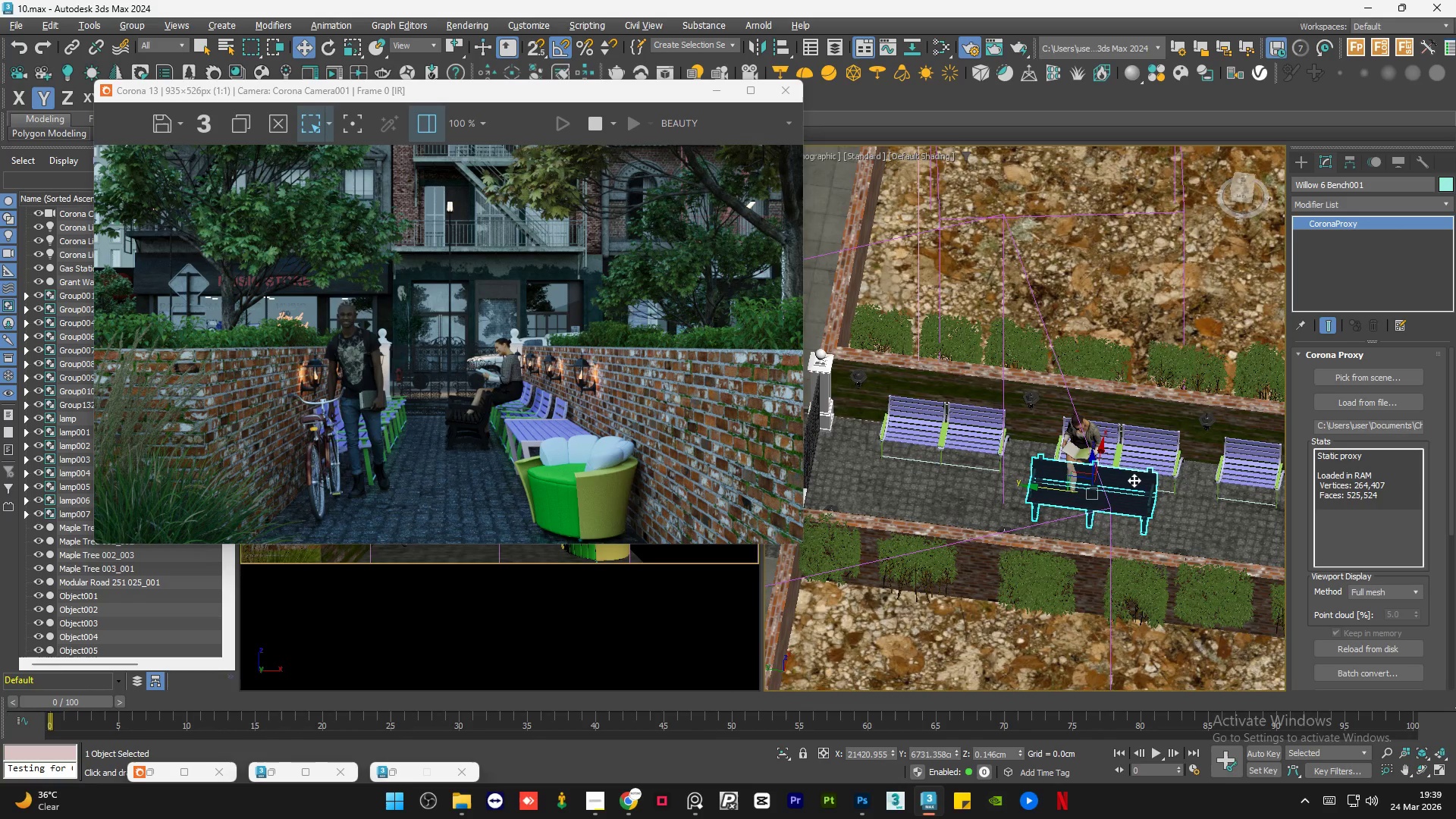 
hold_key(key=AltLeft, duration=0.55)
 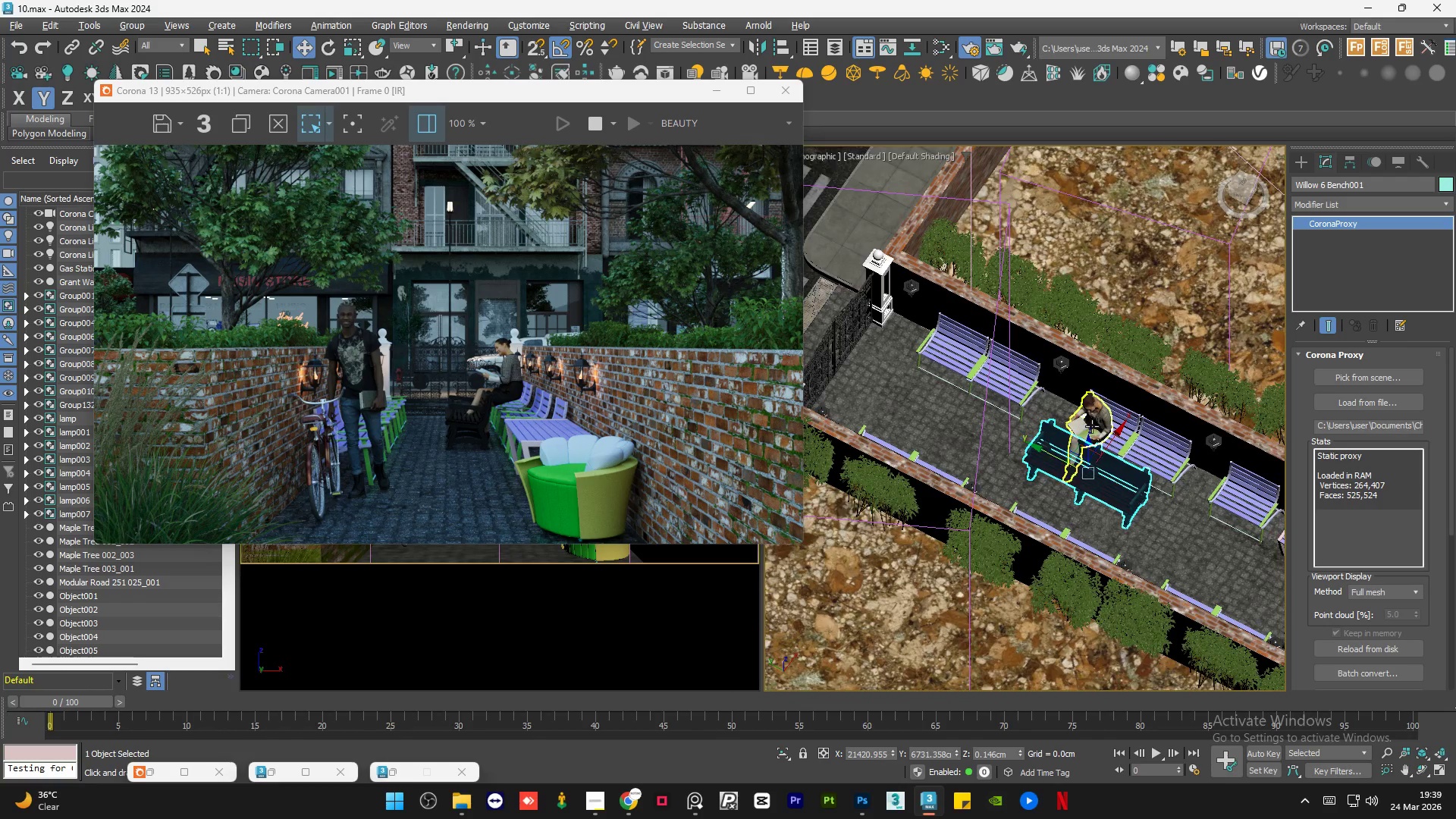 
hold_key(key=AltLeft, duration=6.53)
left_click([1094, 405])
 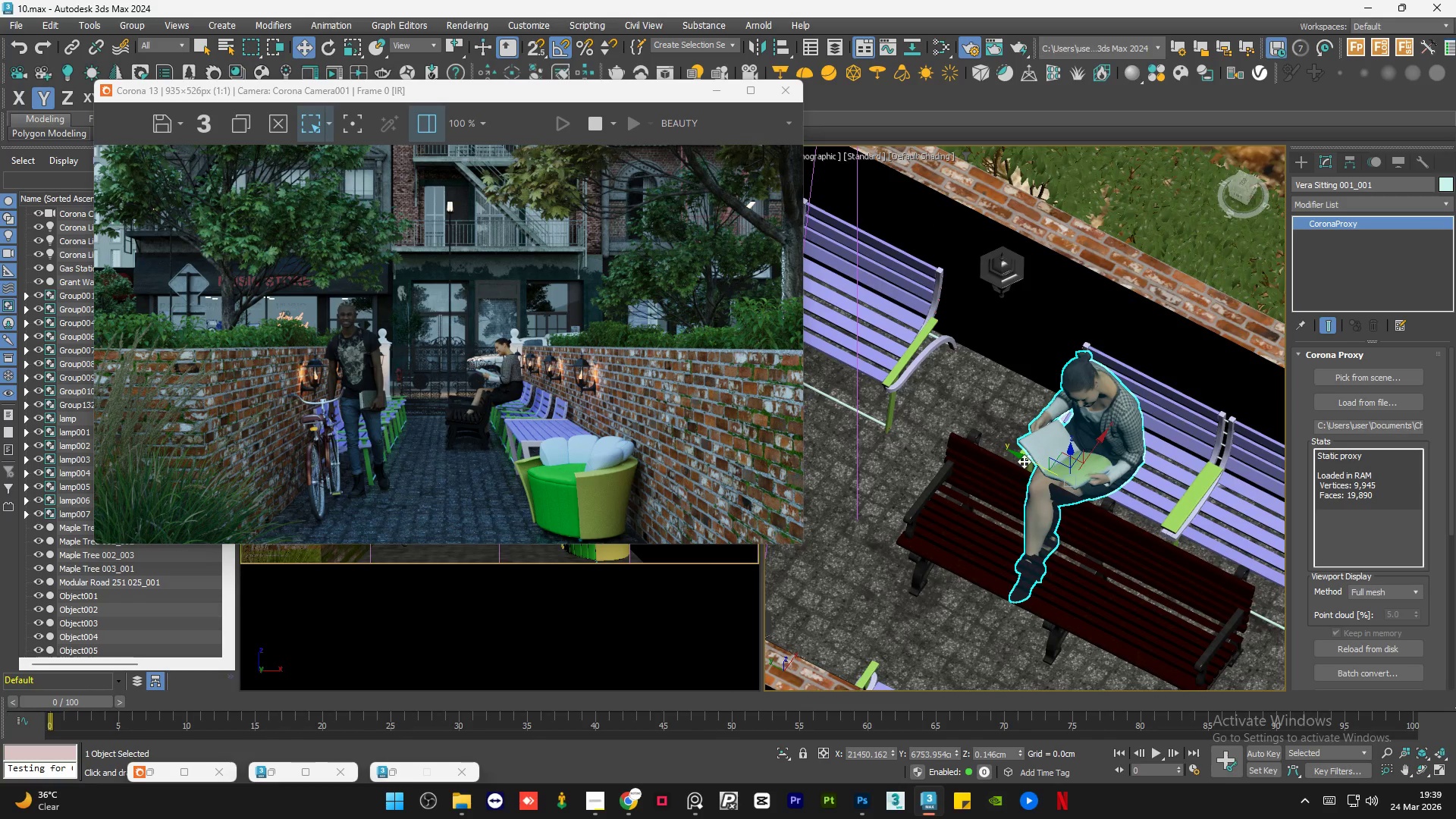 
scroll: coordinate [1094, 405], scroll_direction: up, amount: 3.0
 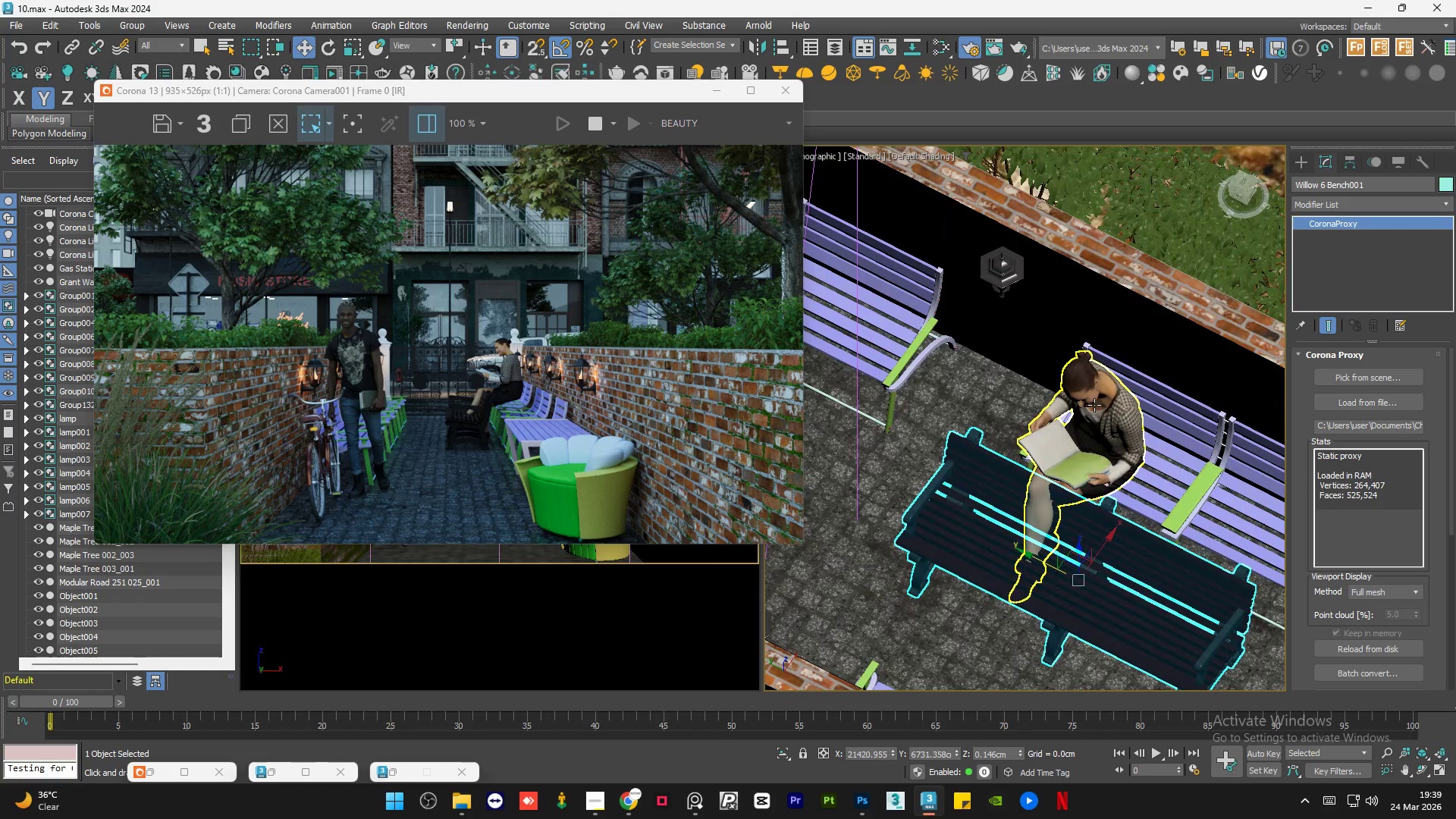 
left_click_drag(start_coordinate=[1025, 453], to_coordinate=[1056, 450])
 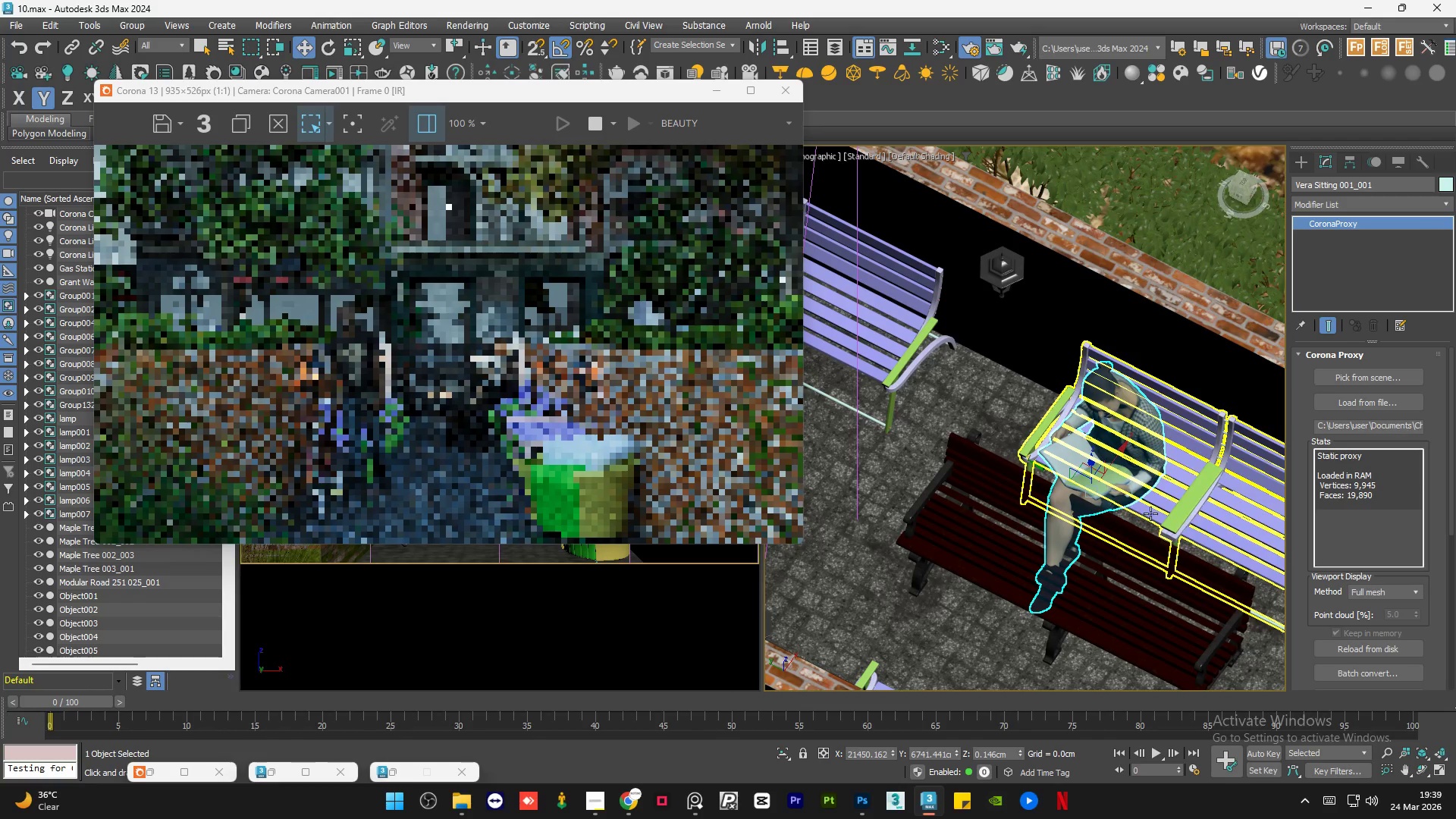 
hold_key(key=AltLeft, duration=1.5)
 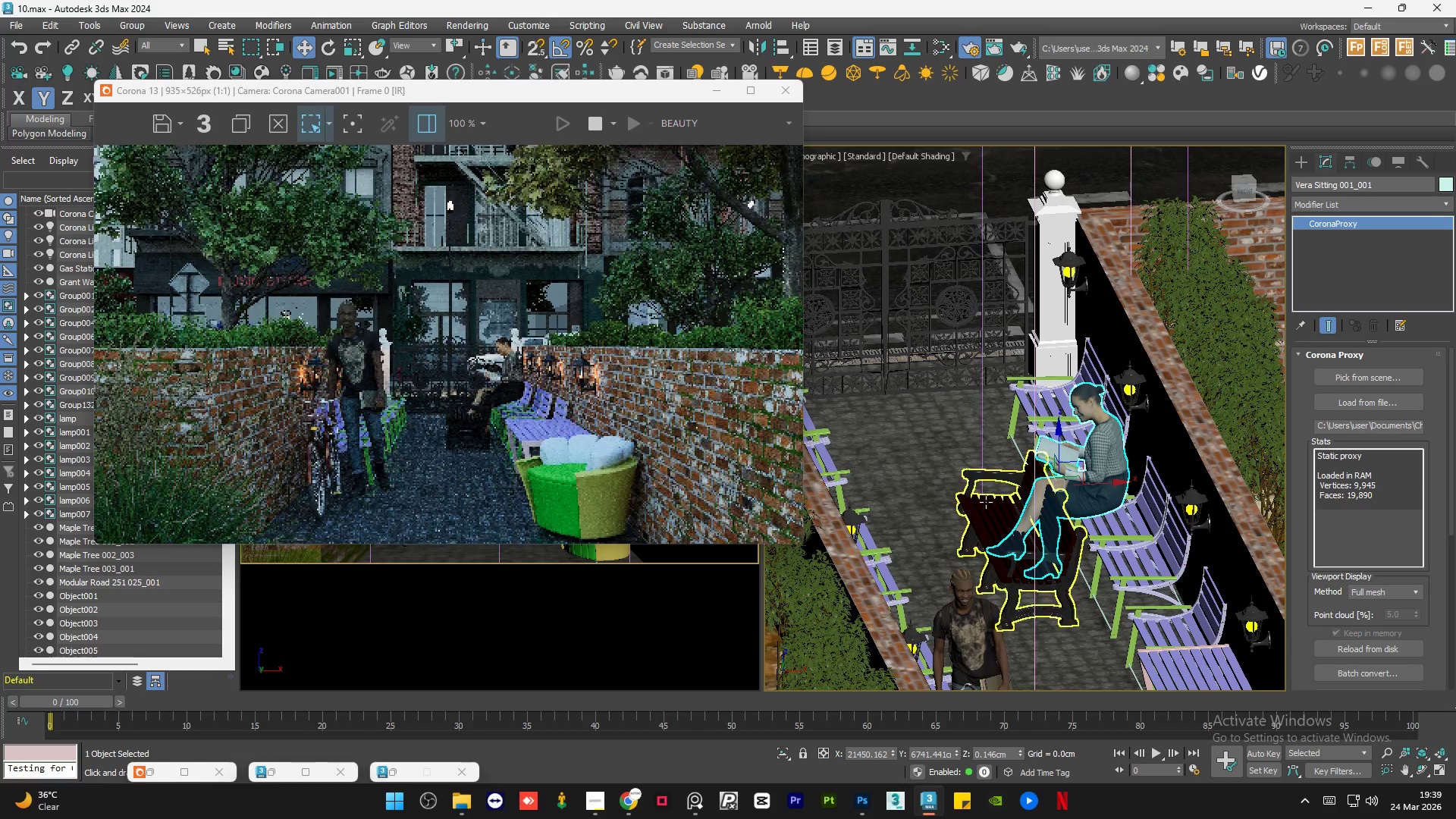 
scroll: coordinate [980, 471], scroll_direction: down, amount: 1.0
 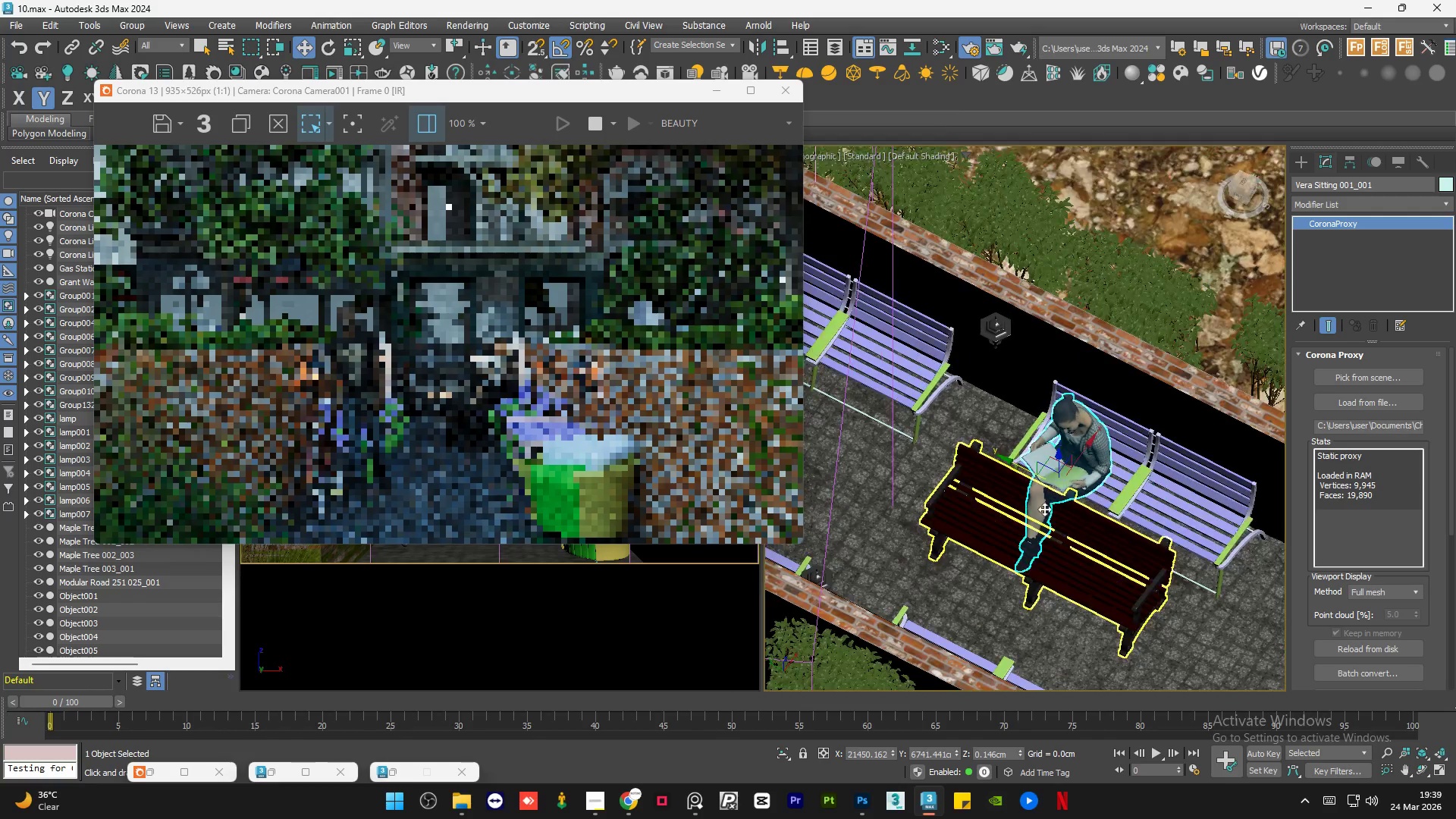 
key(Alt+AltLeft)
 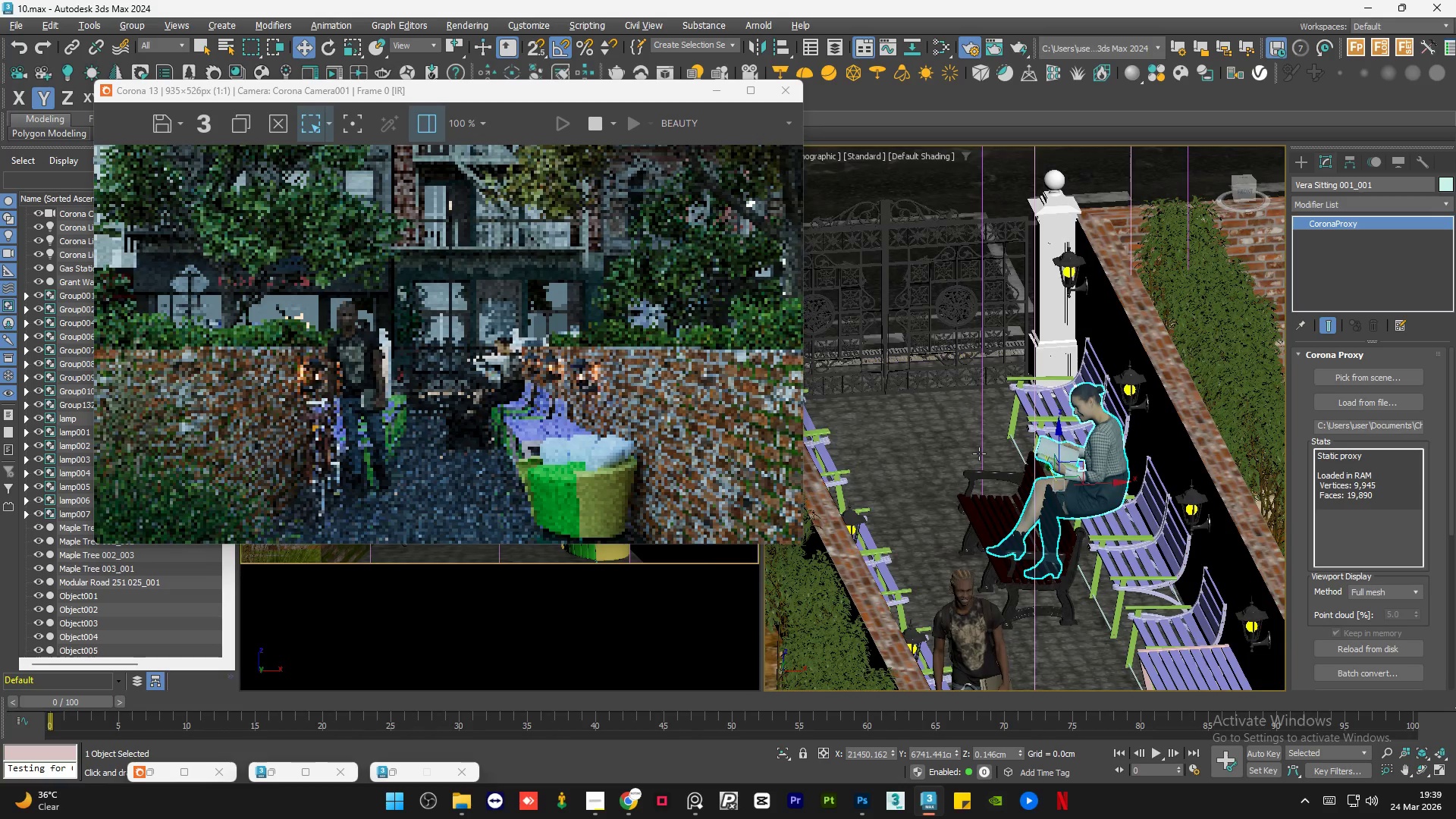 
key(Alt+AltLeft)
 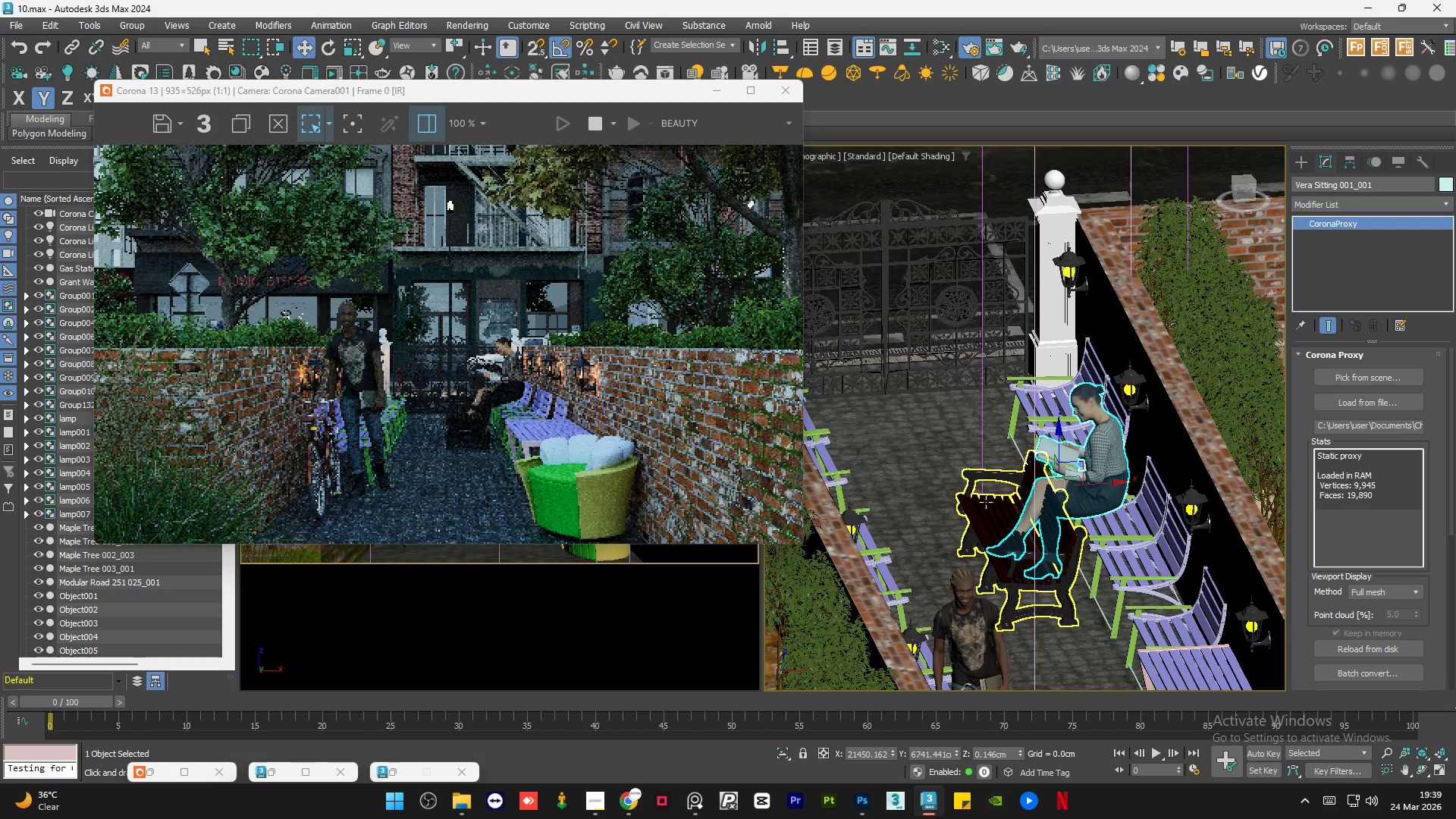 
left_click([986, 502])
 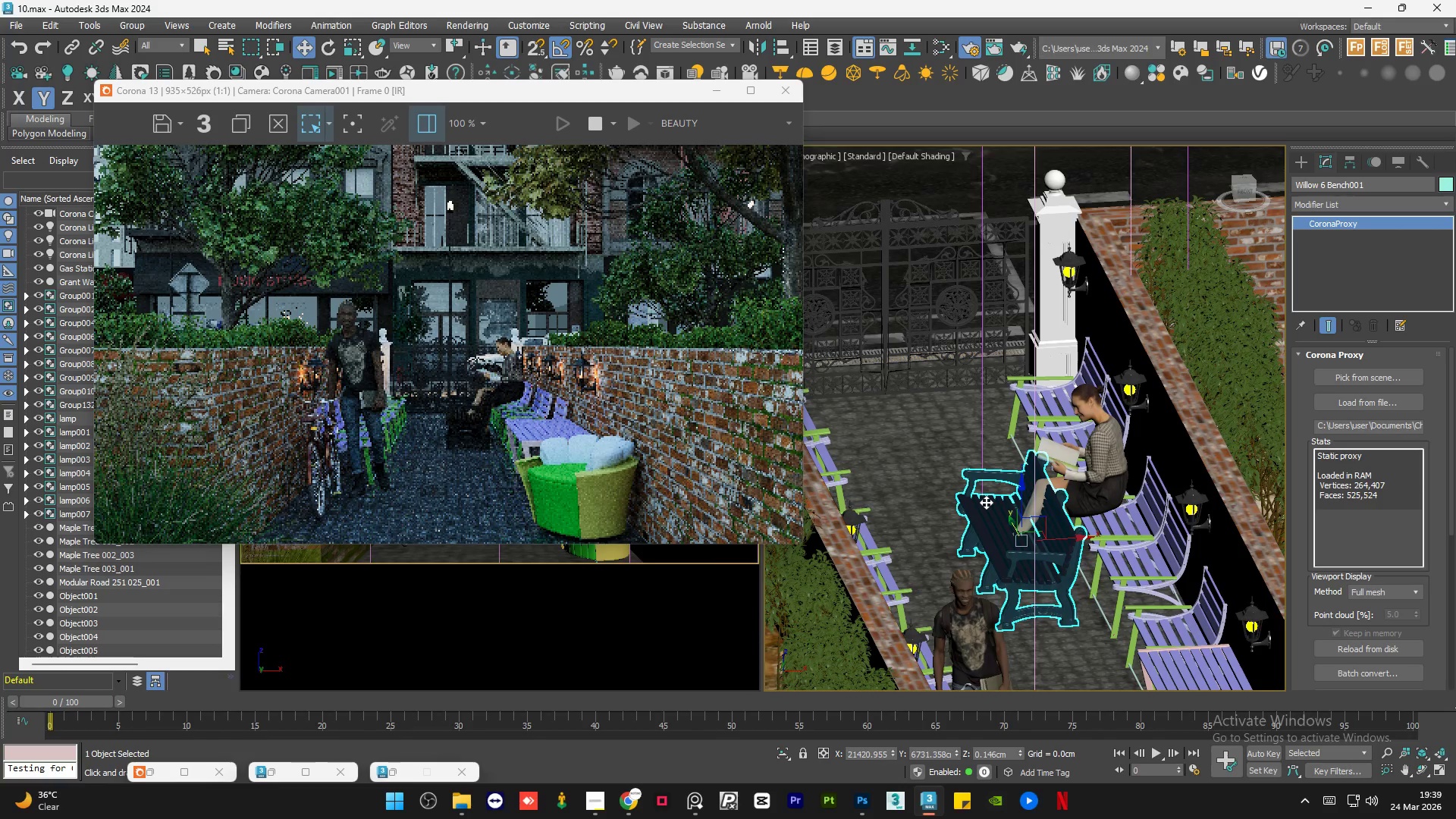 
key(Delete)
 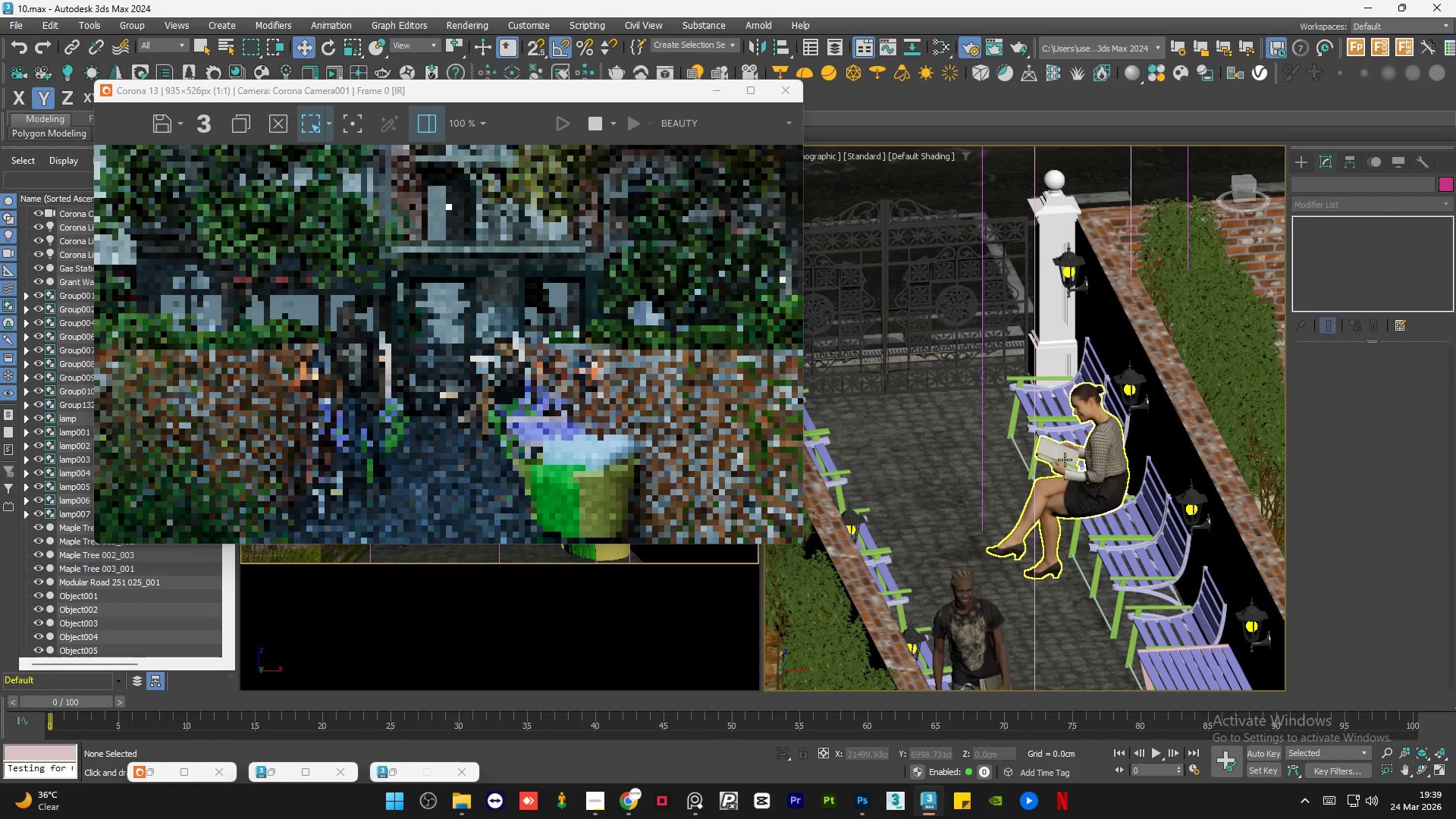 
hold_key(key=AltLeft, duration=0.78)
 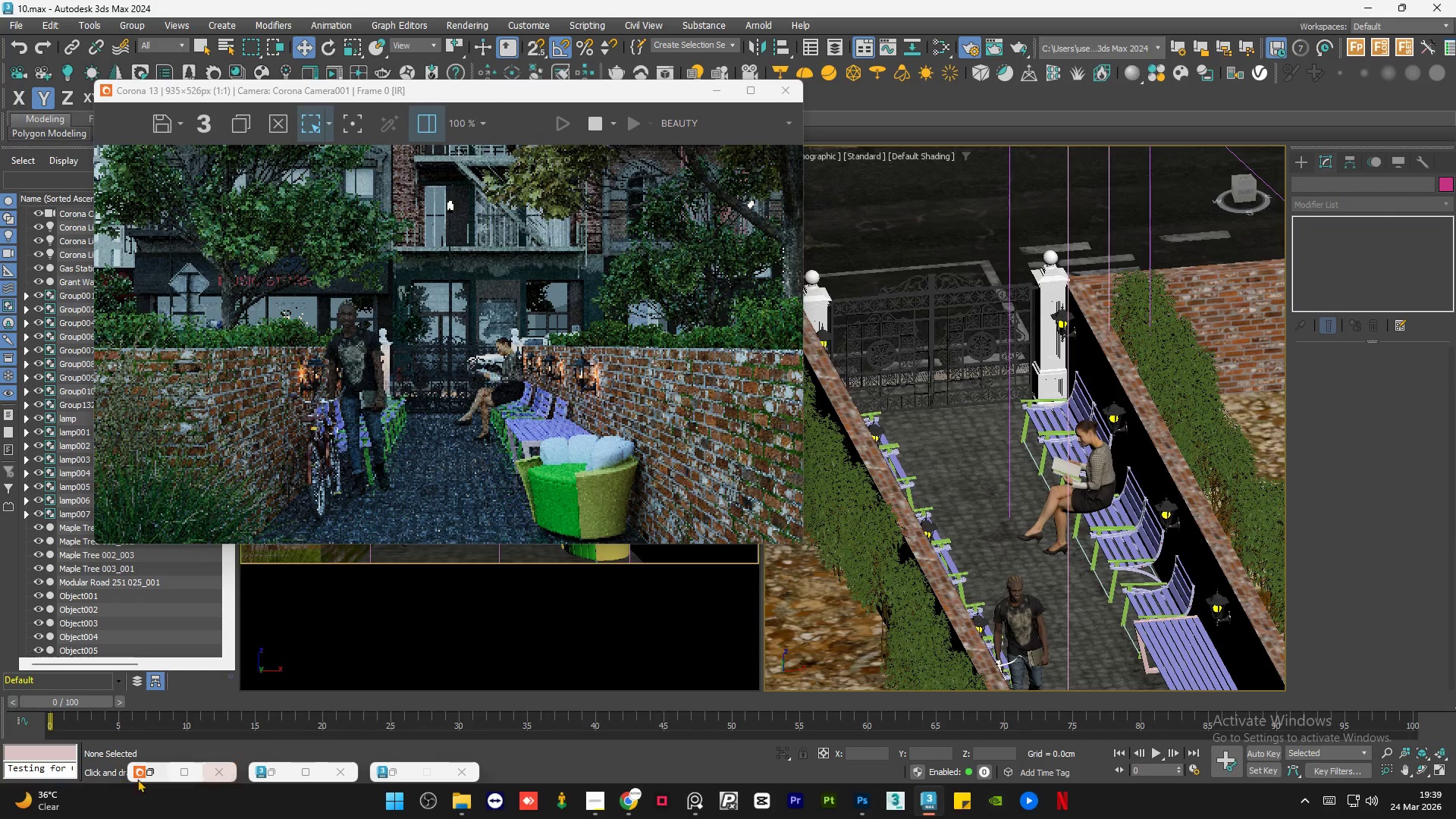 
scroll: coordinate [1067, 469], scroll_direction: down, amount: 1.0
 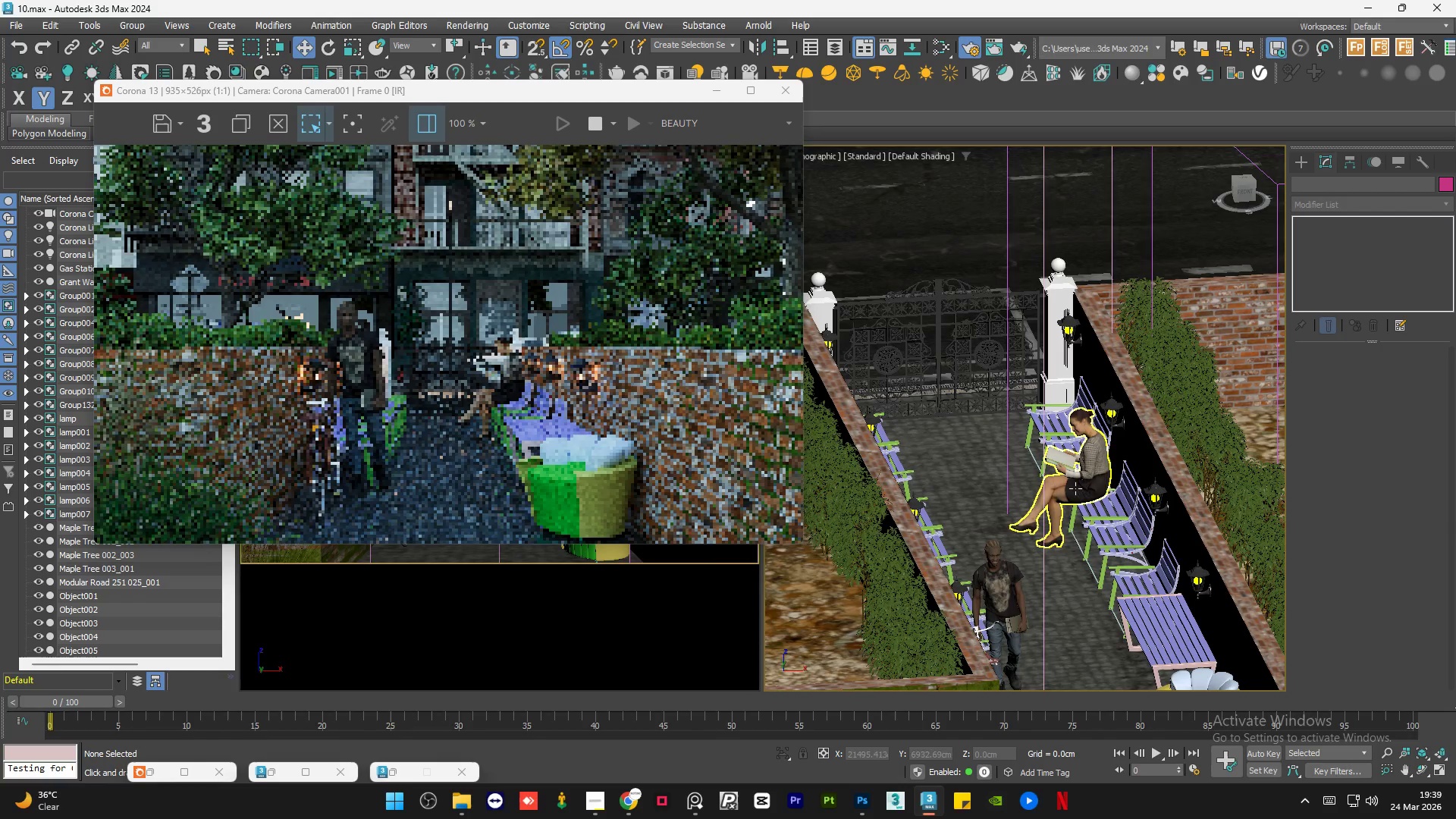 
left_click([165, 776])
 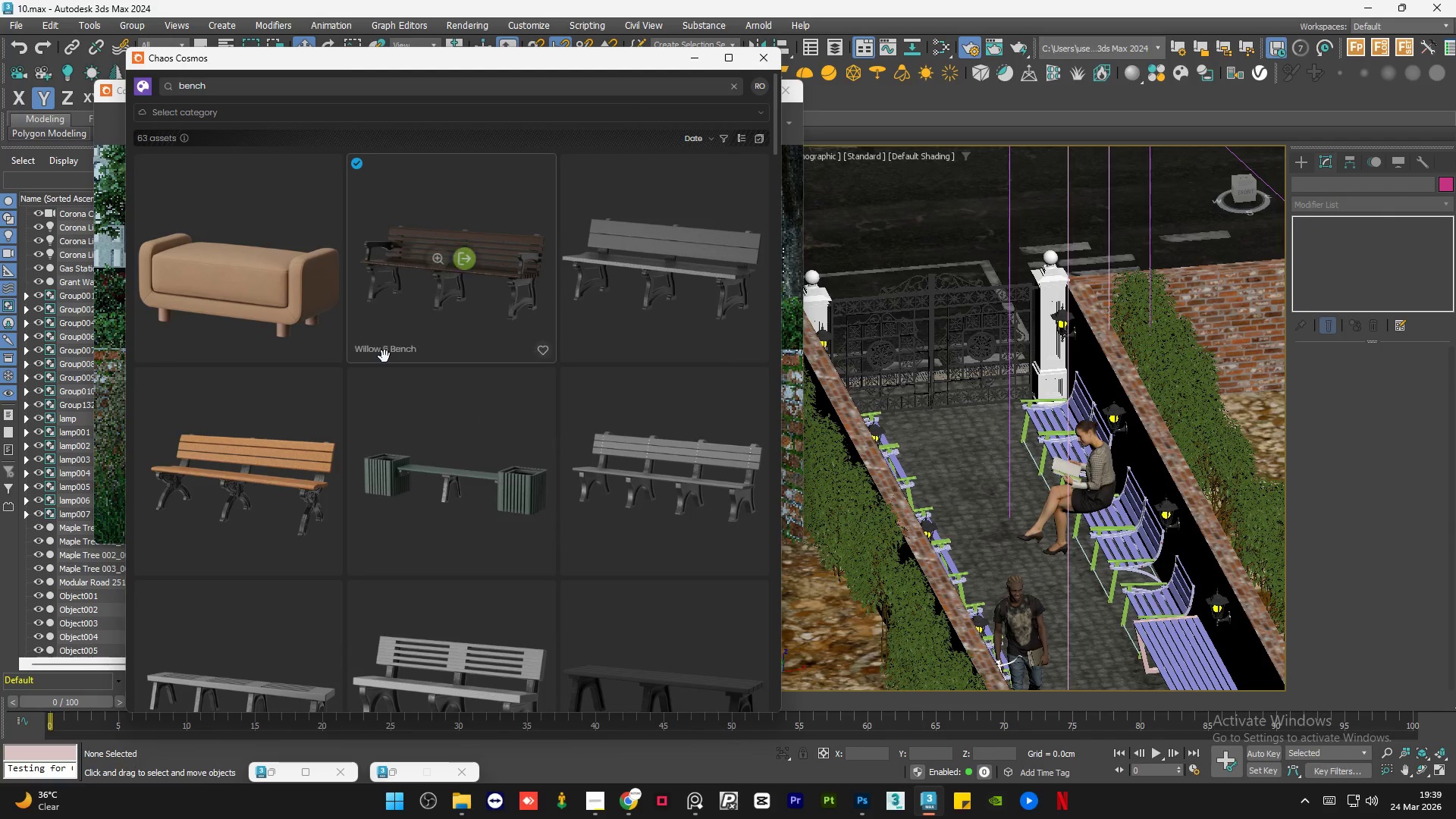 
scroll: coordinate [384, 356], scroll_direction: down, amount: 3.0
 